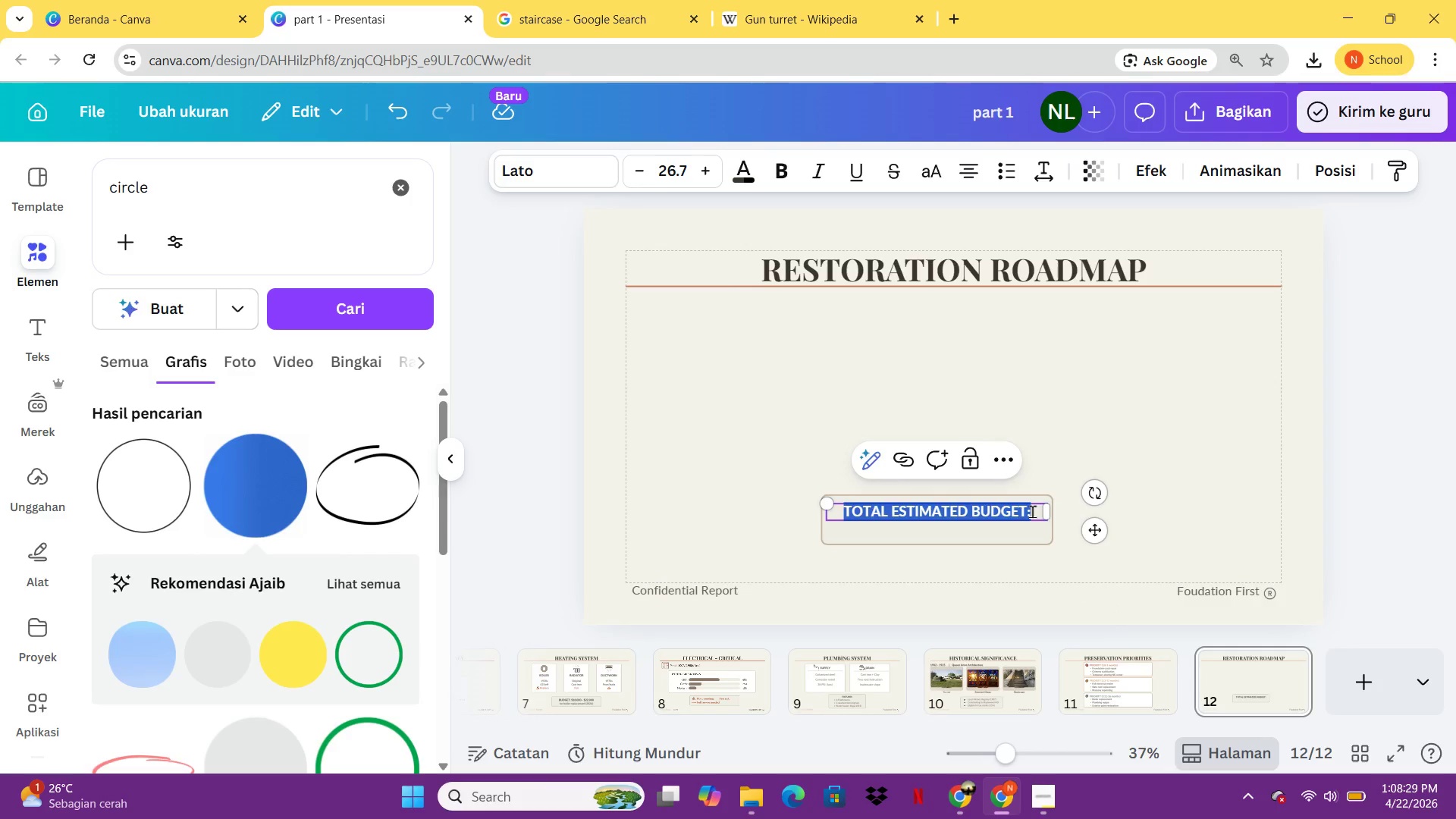 
left_click([1032, 511])
 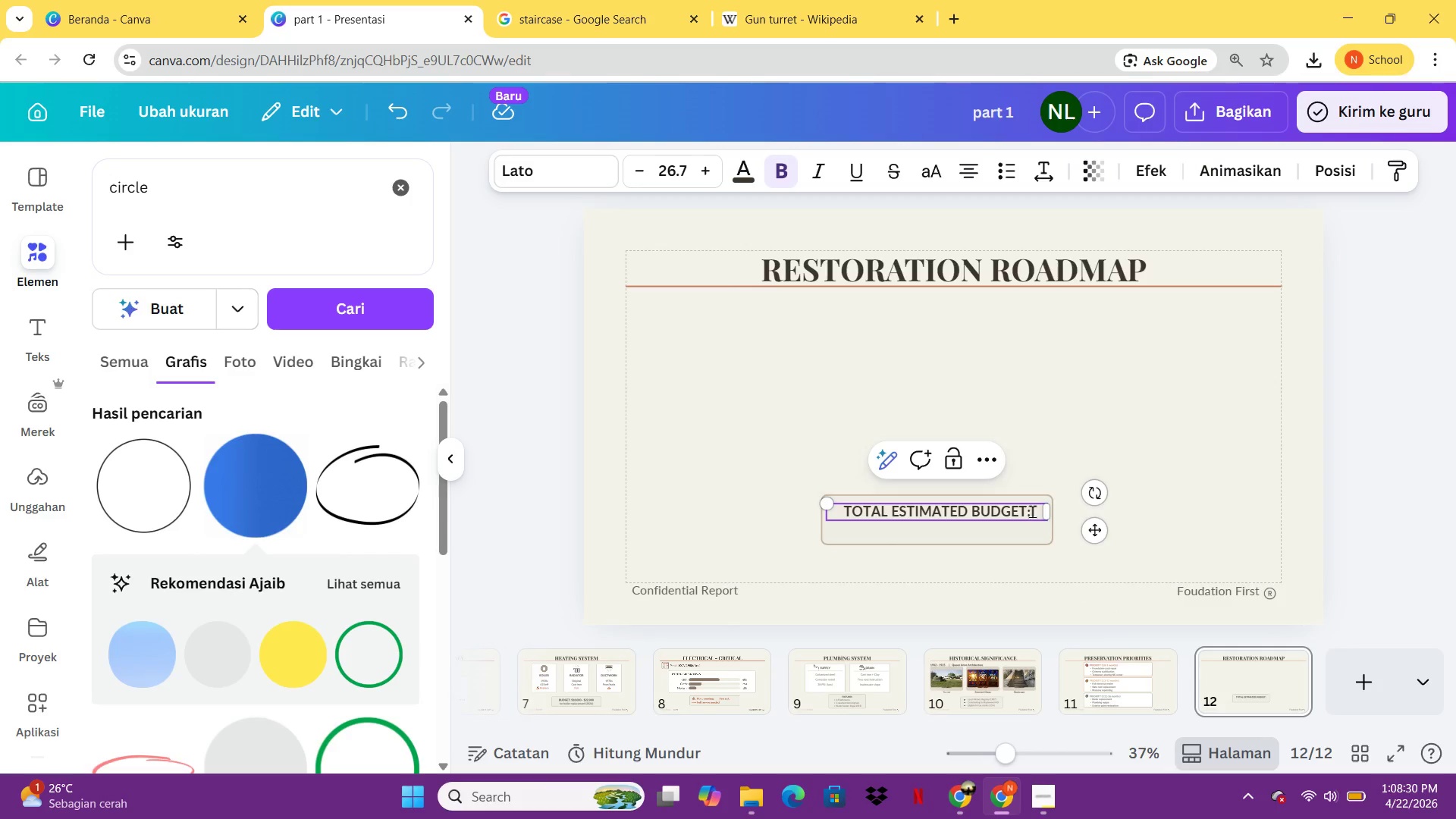 
key(Enter)
 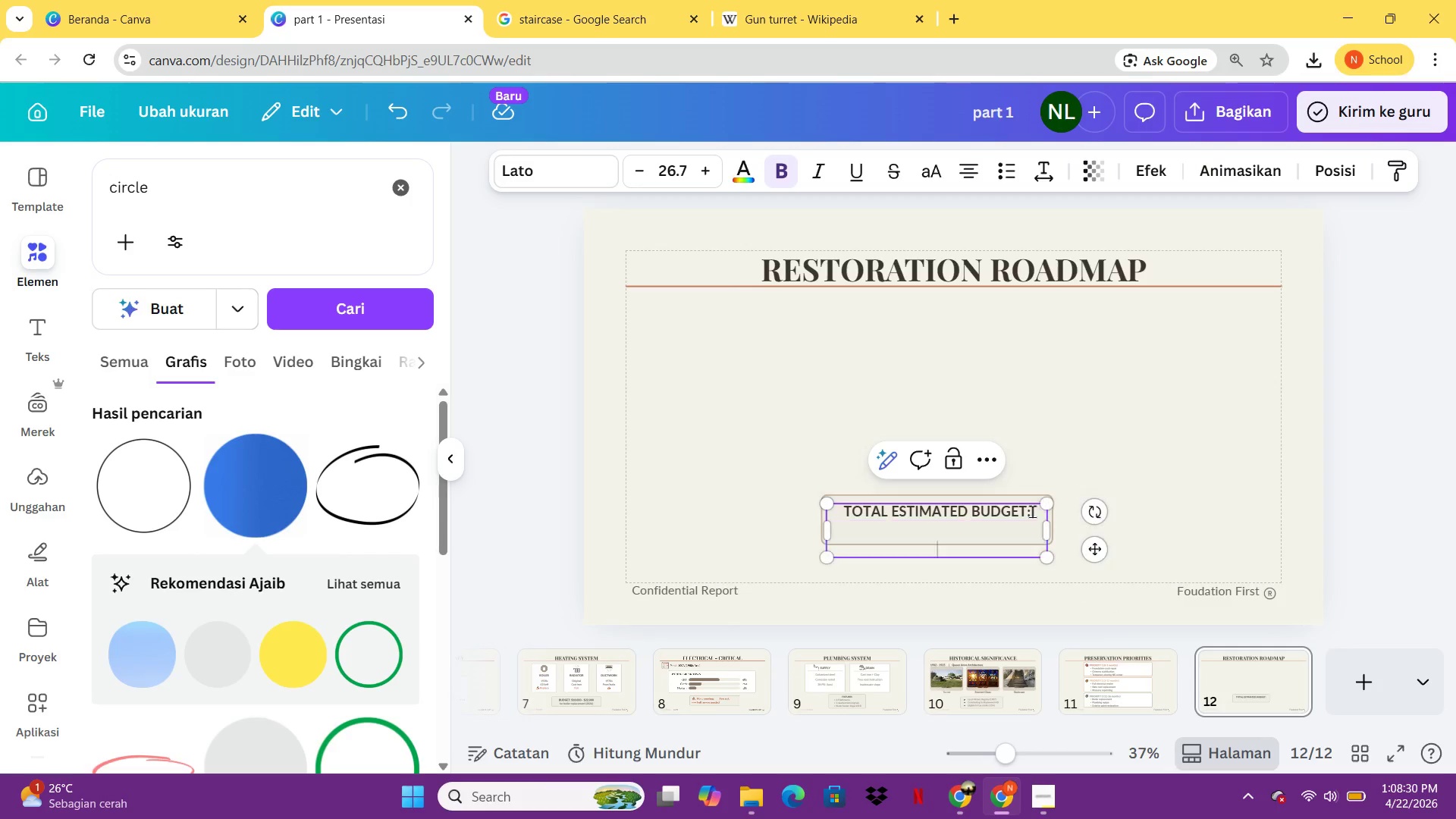 
key(Enter)
 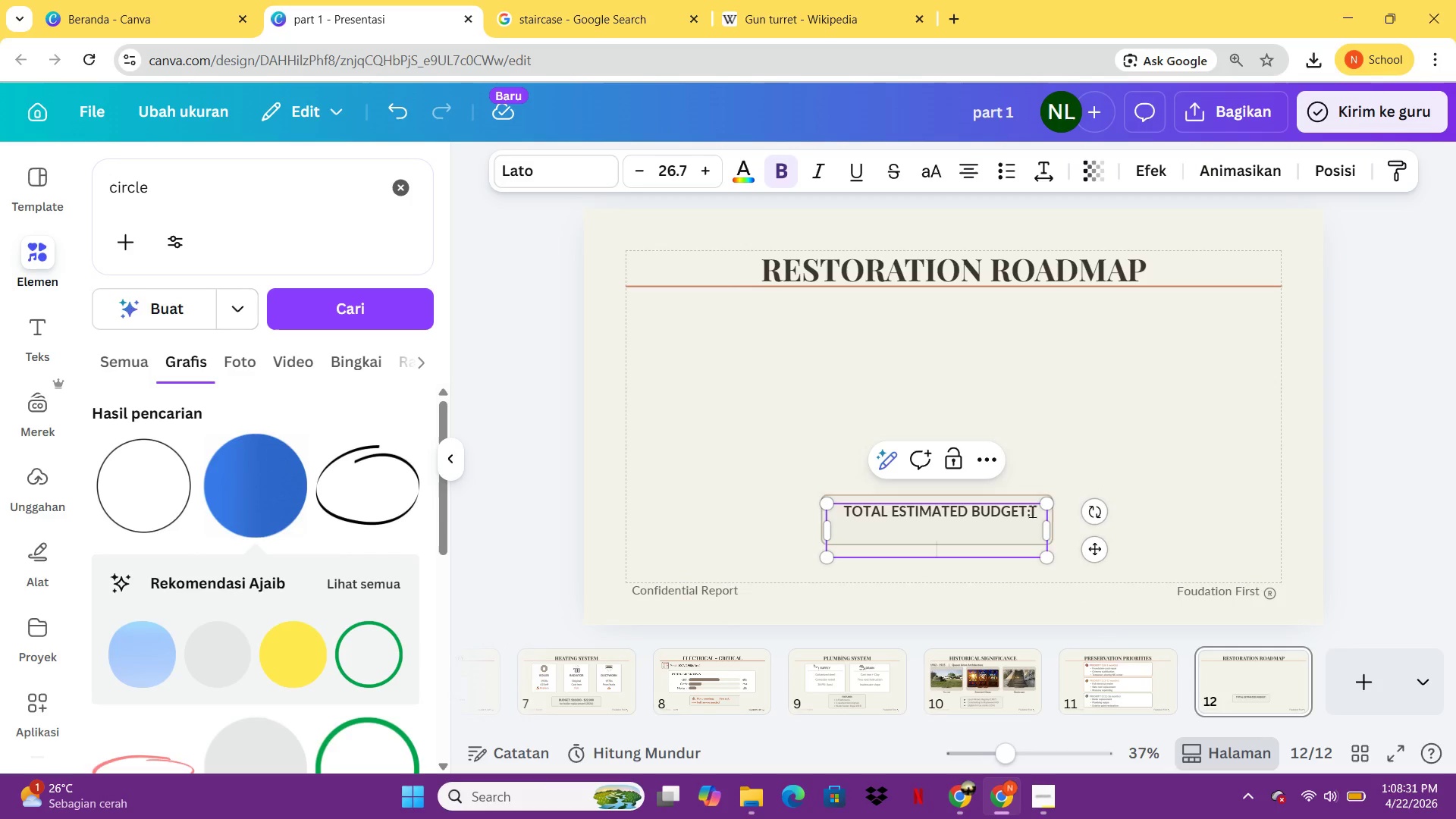 
key(Backspace)
type($85.000 - $110.000)
 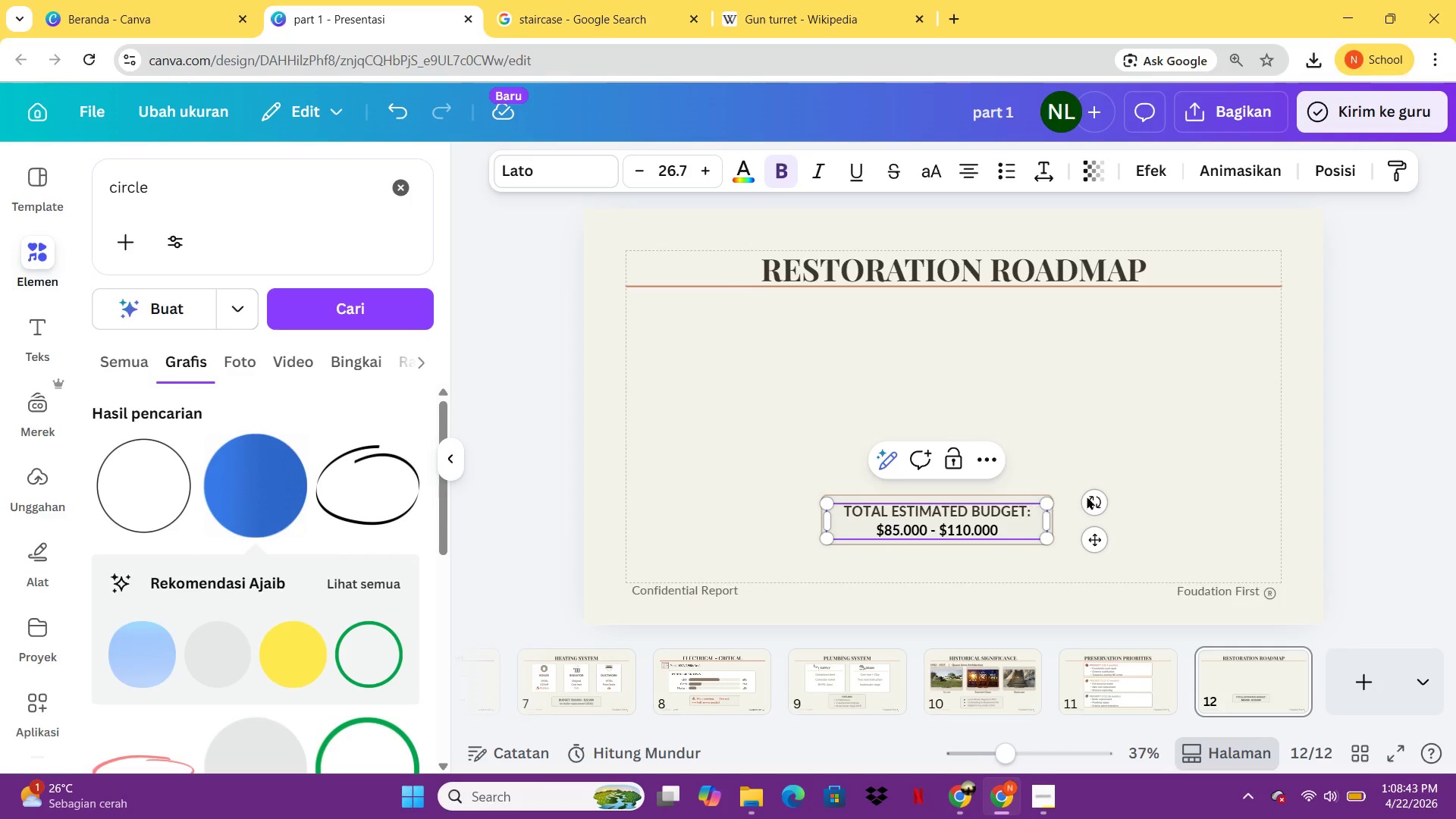 
left_click([1193, 447])
 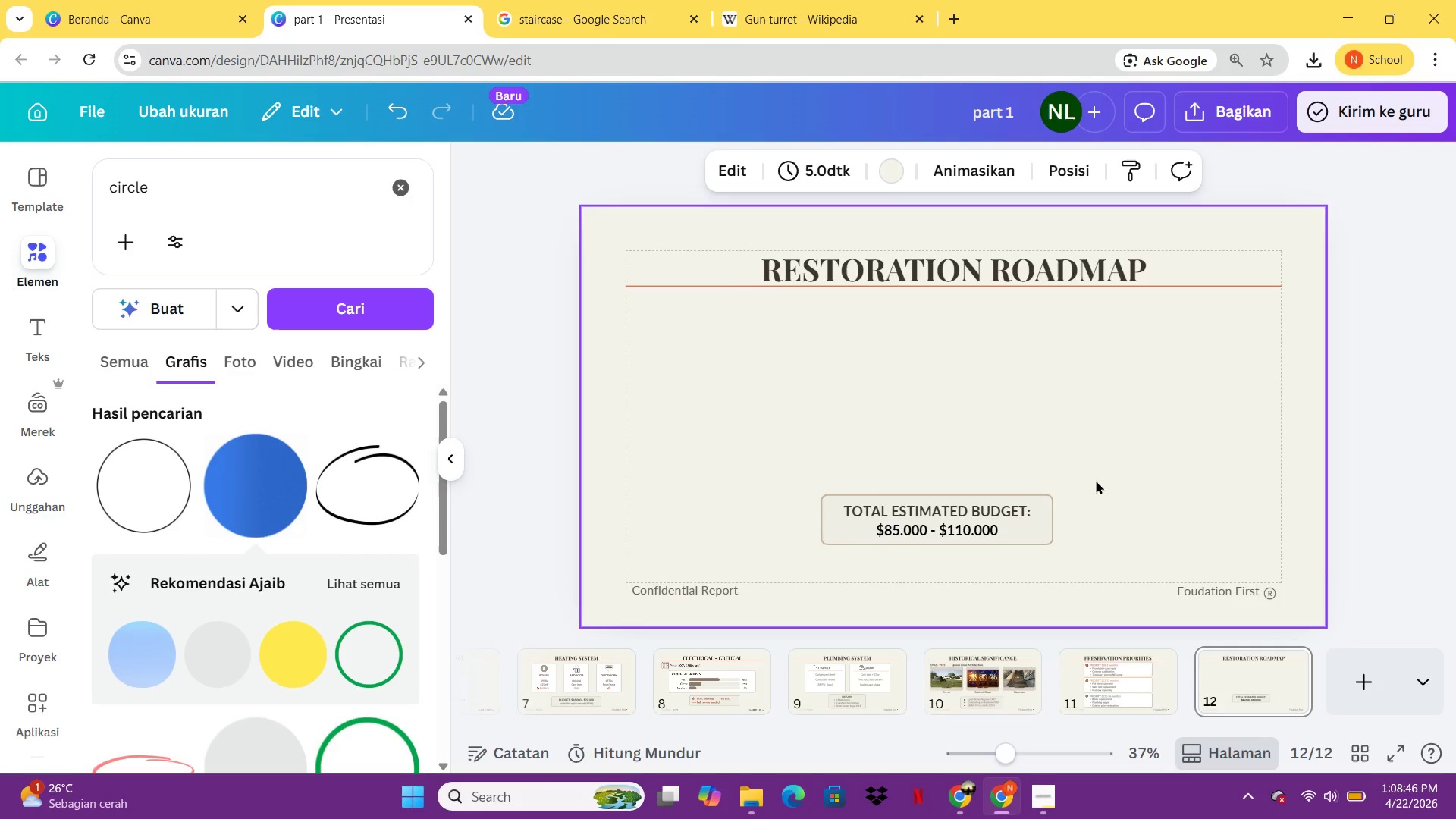 
double_click([997, 522])
 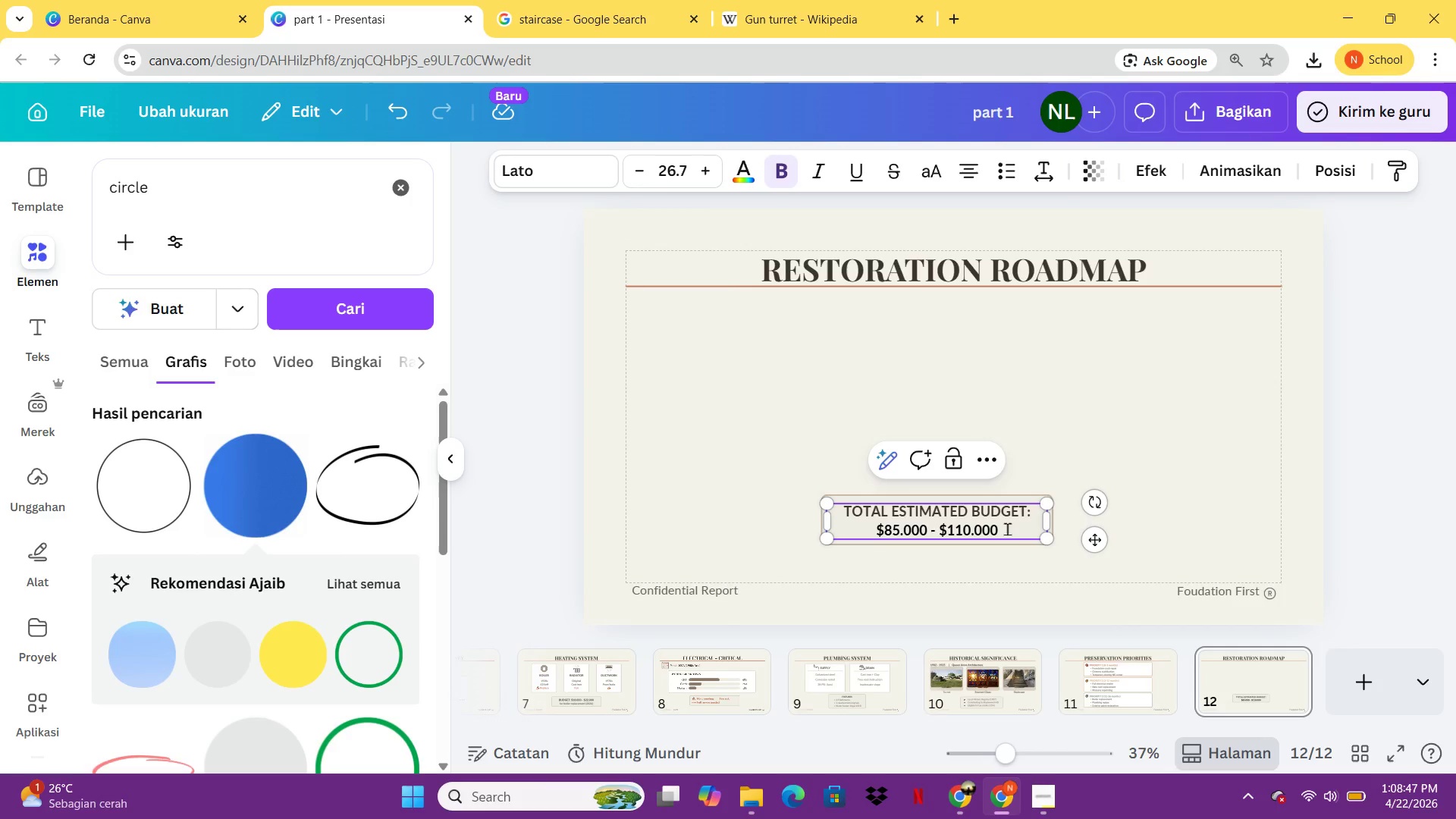 
left_click_drag(start_coordinate=[1007, 529], to_coordinate=[848, 524])
 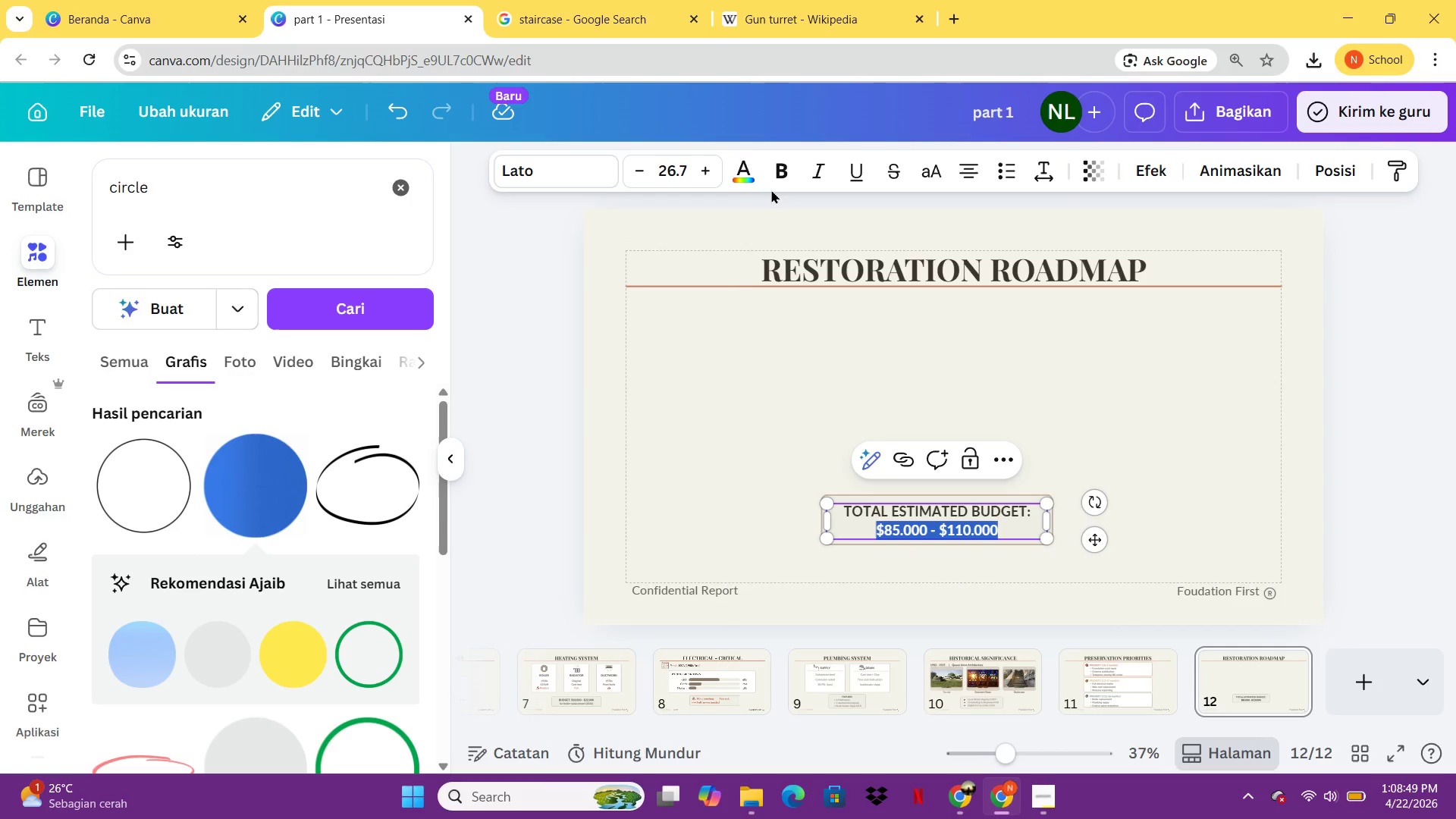 
left_click([745, 179])
 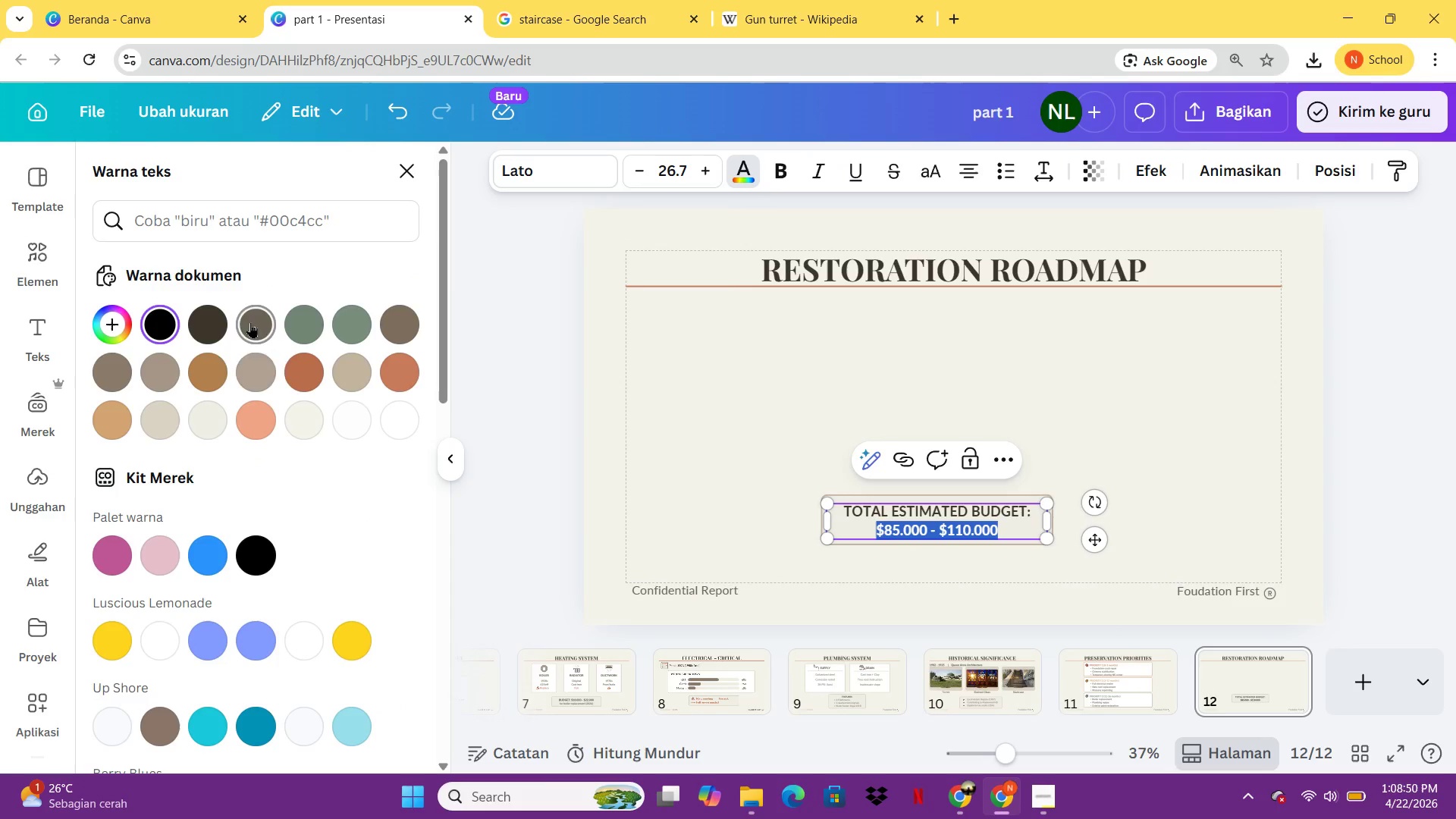 
left_click([255, 321])
 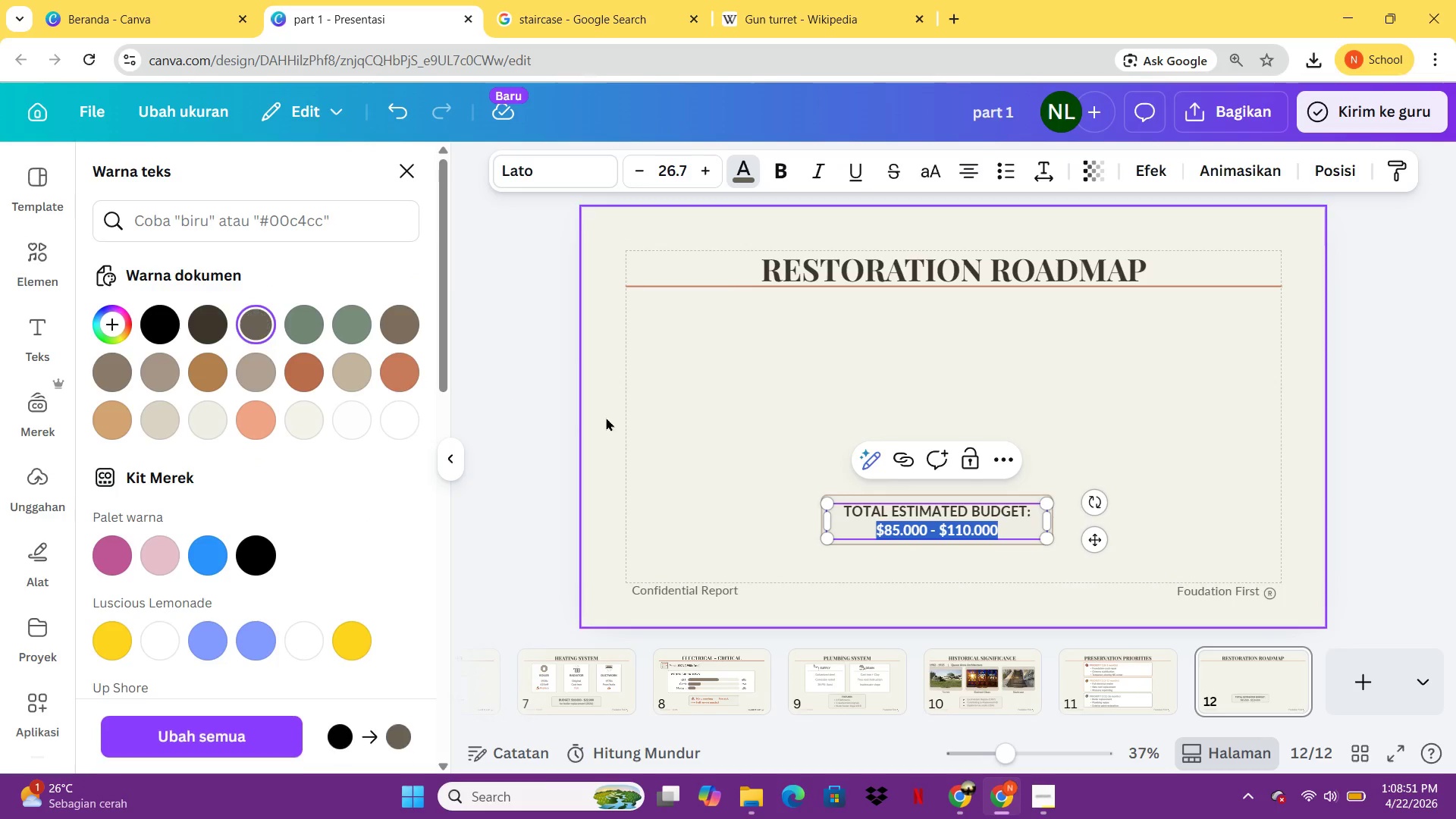 
left_click([607, 424])
 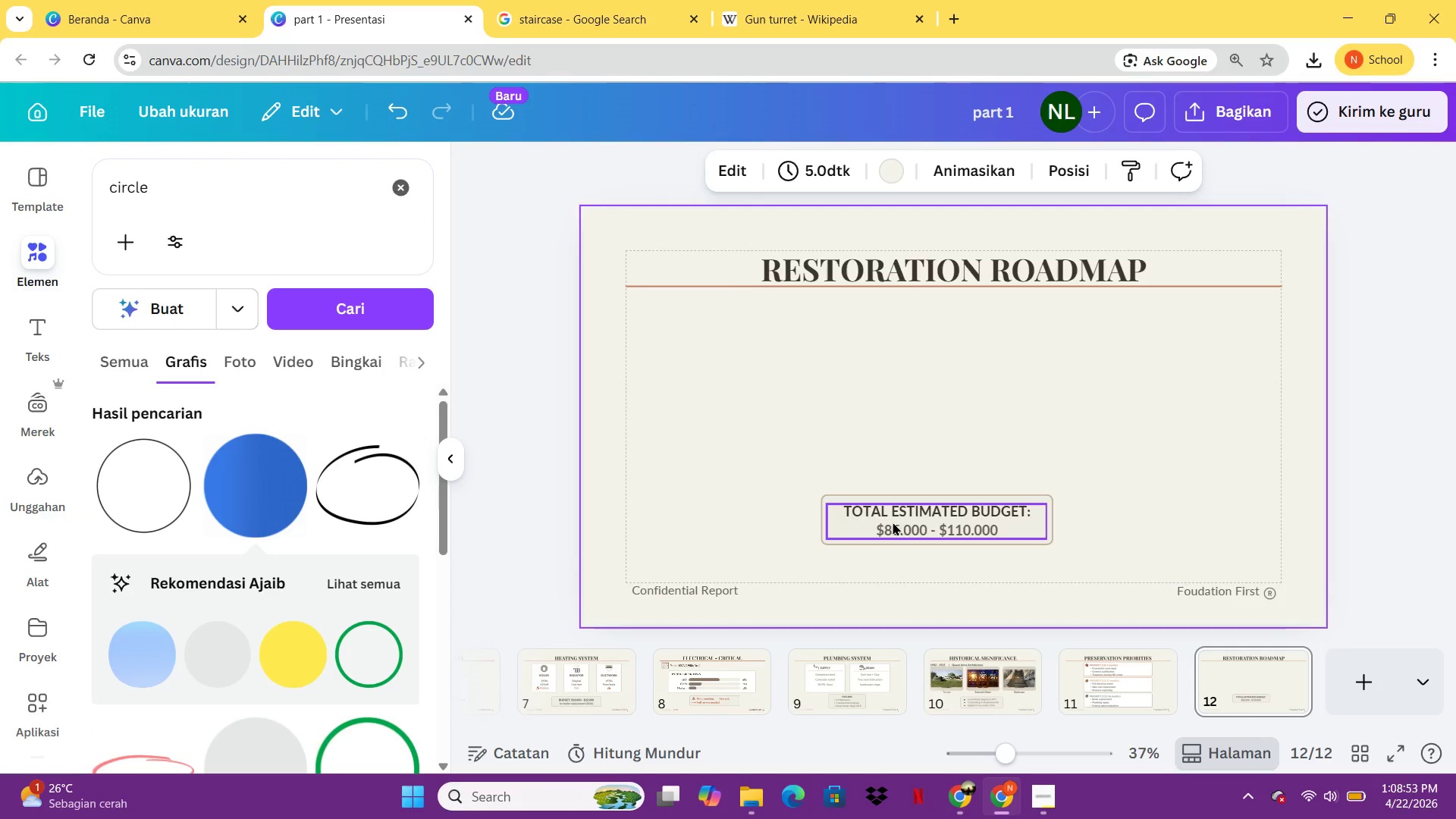 
left_click_drag(start_coordinate=[796, 555], to_coordinate=[934, 506])
 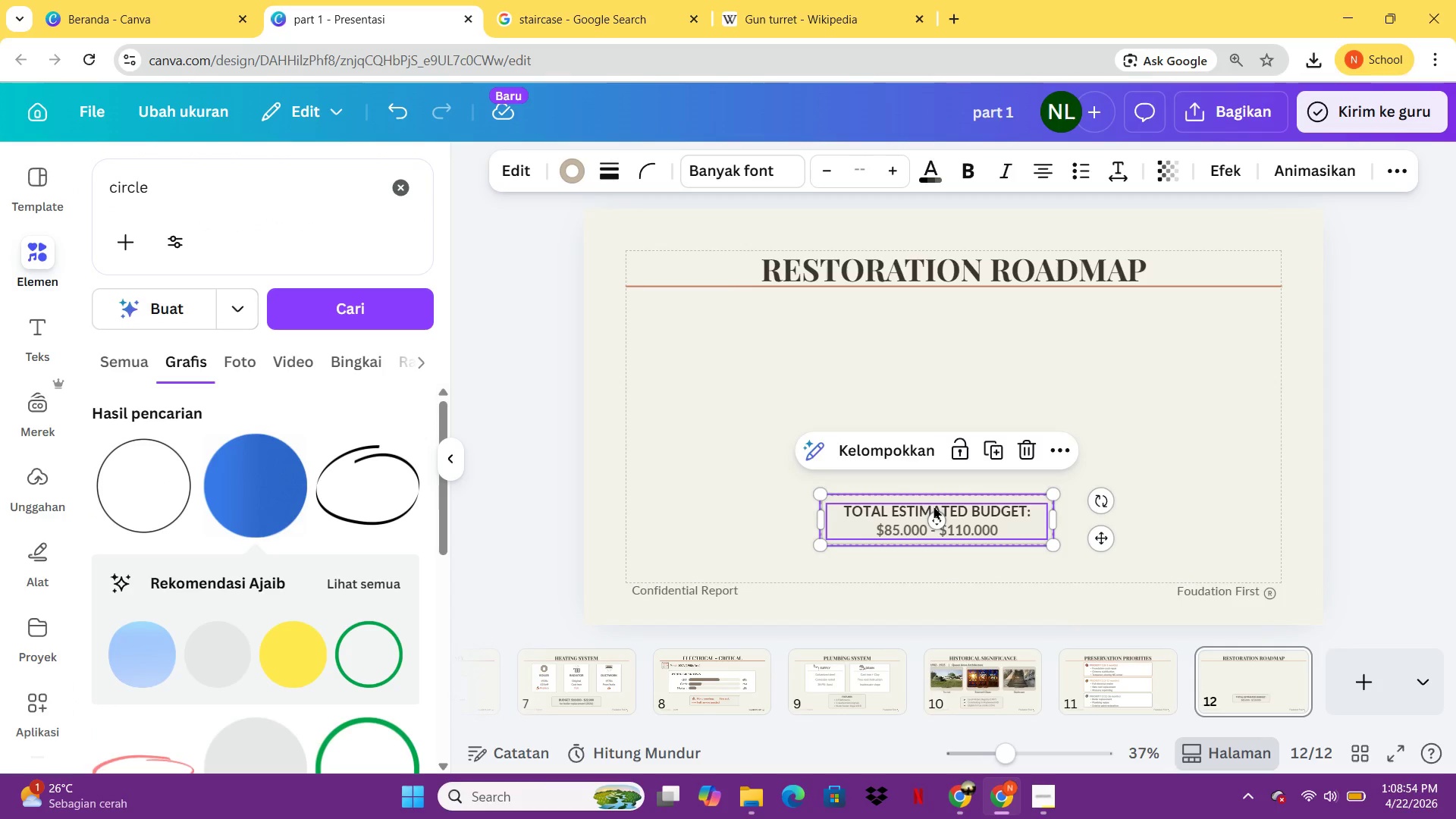 
key(Control+G)
 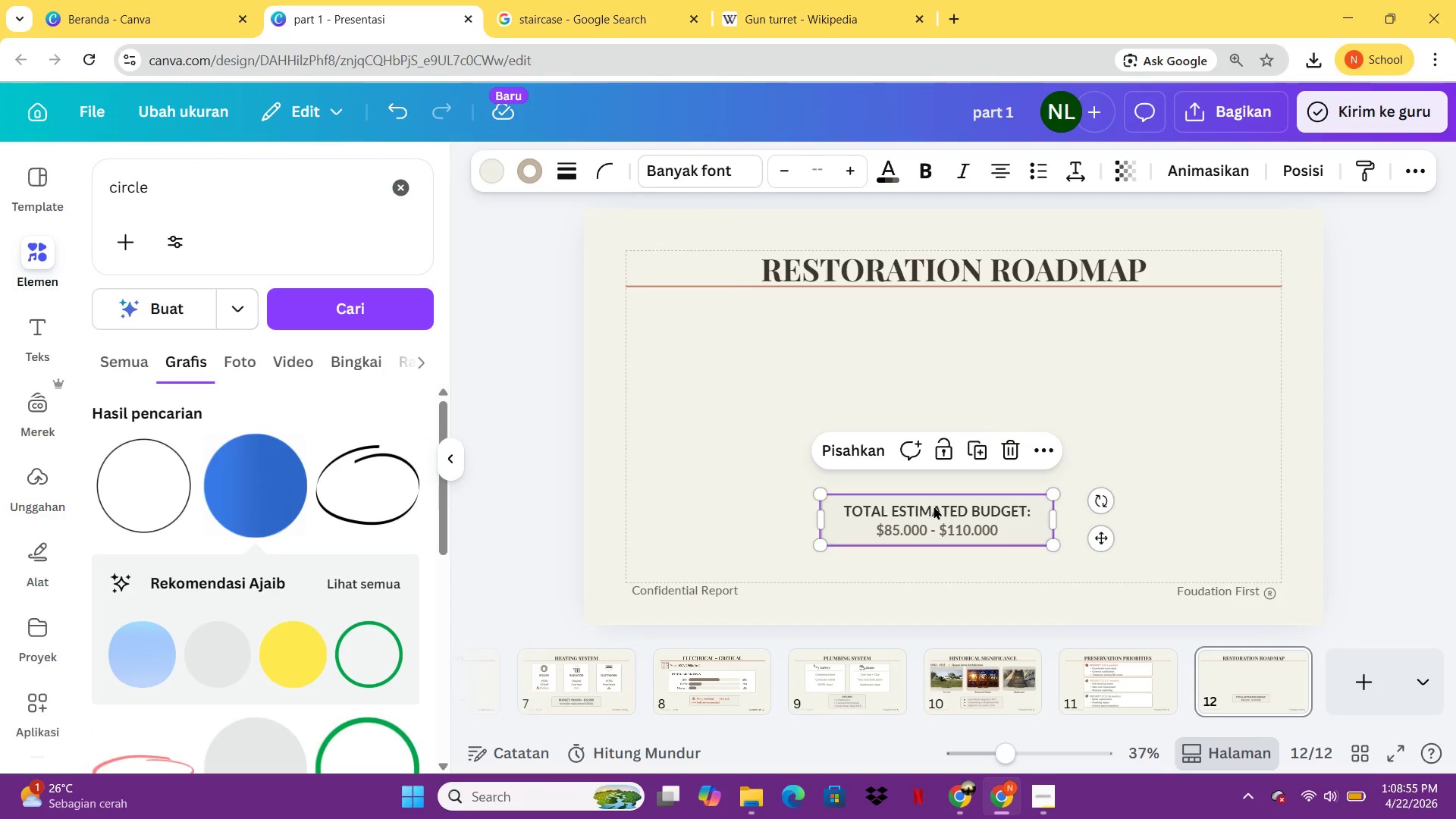 
left_click_drag(start_coordinate=[934, 506], to_coordinate=[949, 537])
 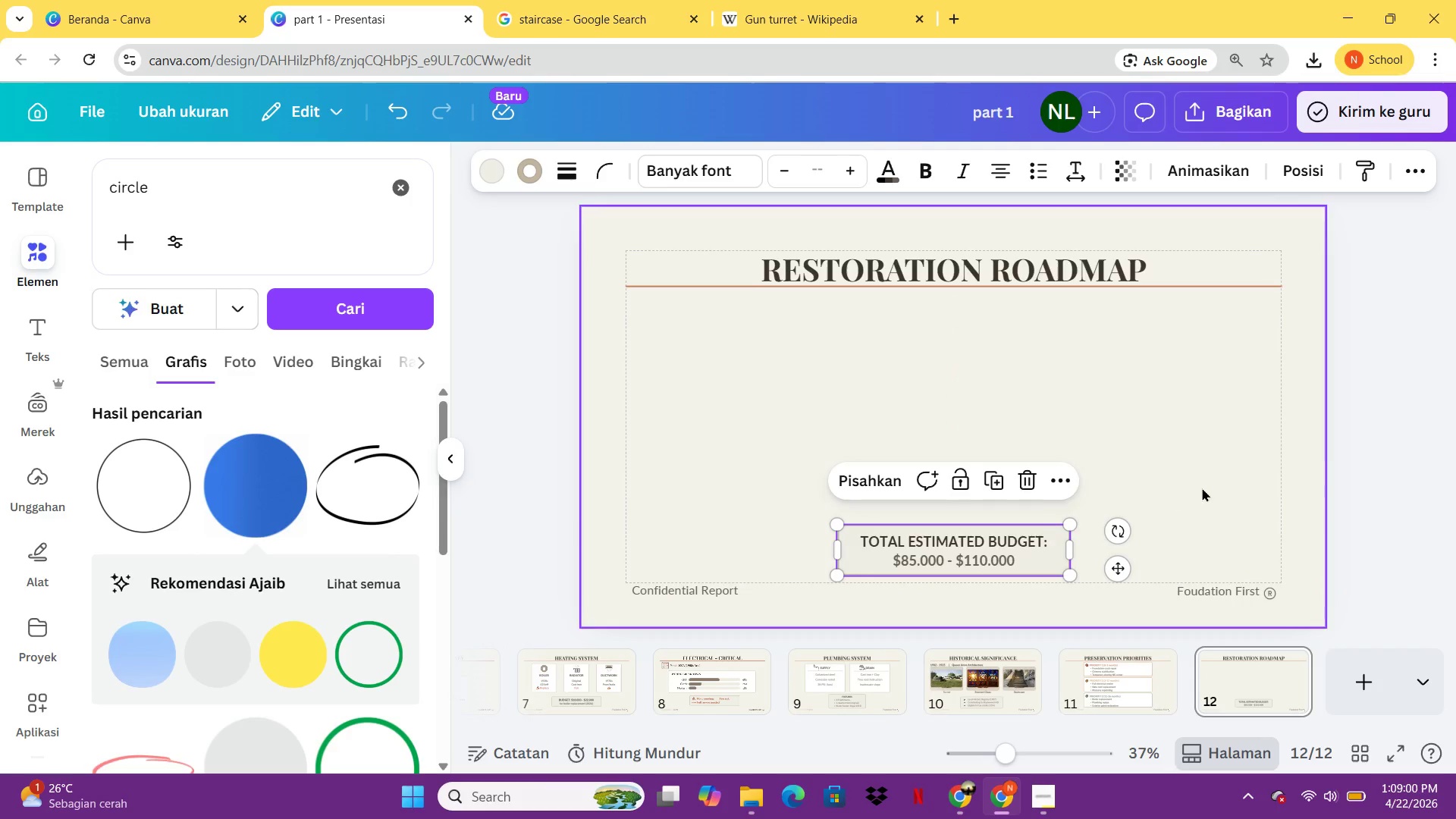 
left_click([1203, 488])
 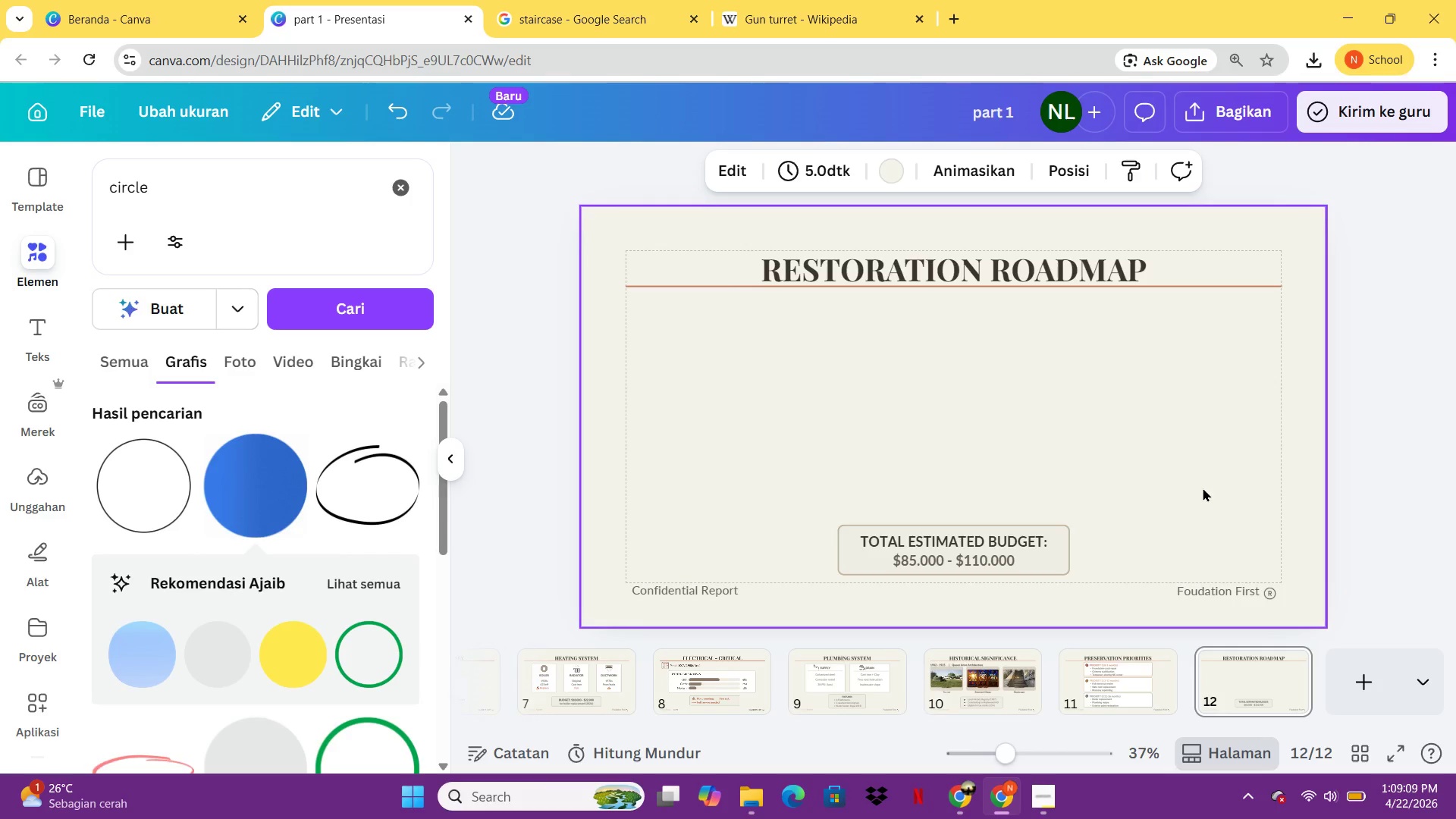 
wait(13.42)
 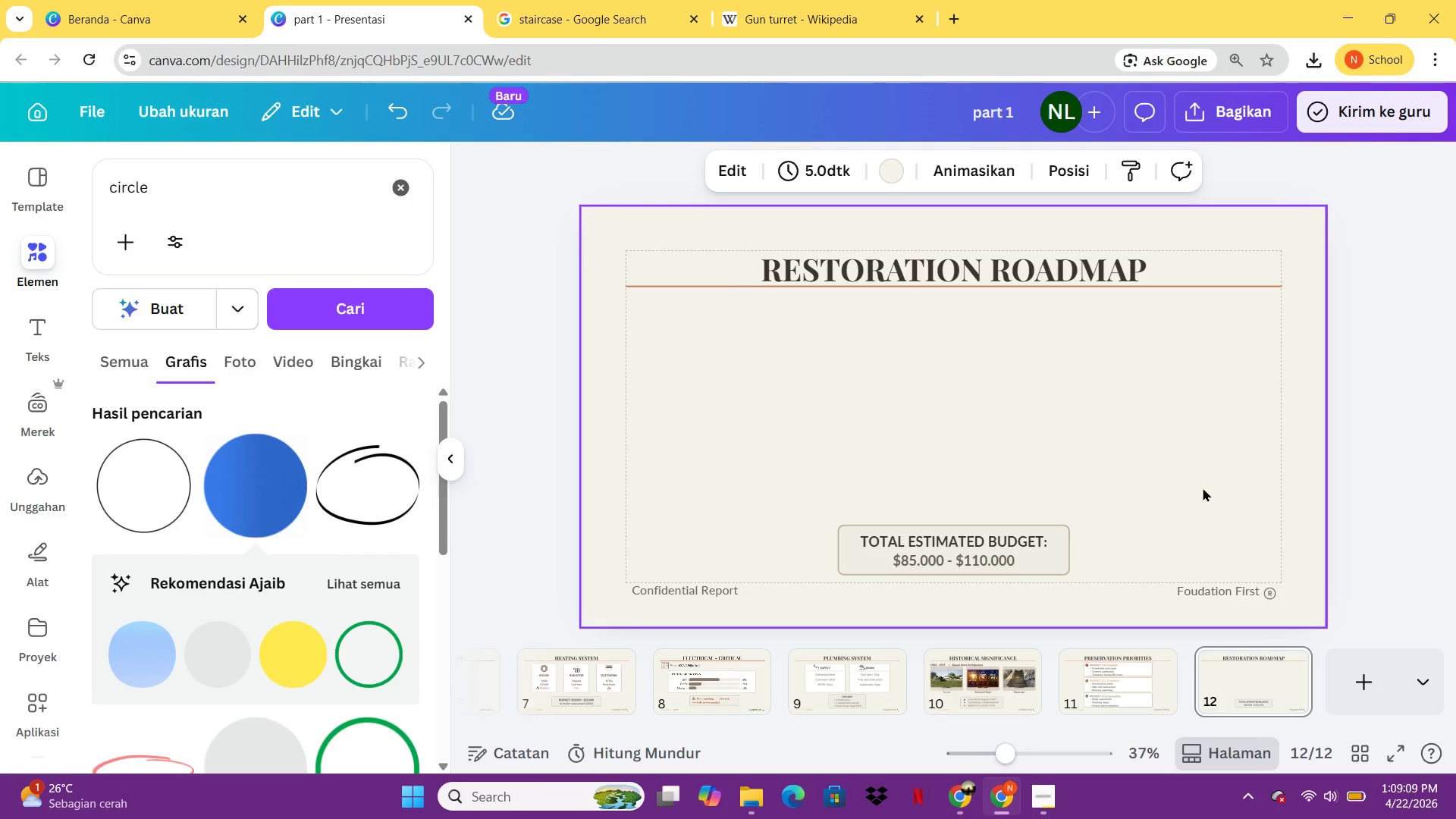 
double_click([1031, 558])
 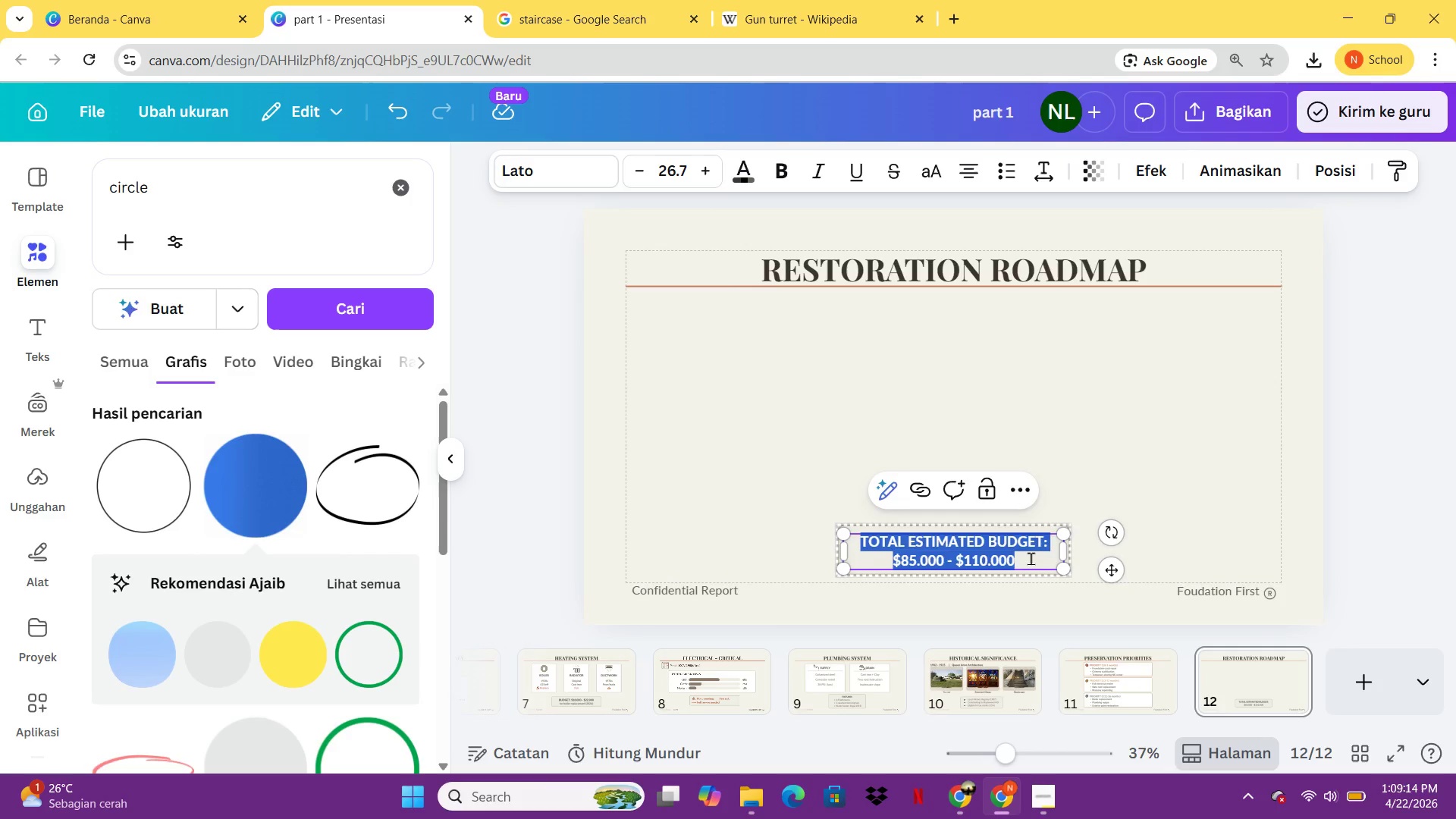 
left_click([1031, 558])
 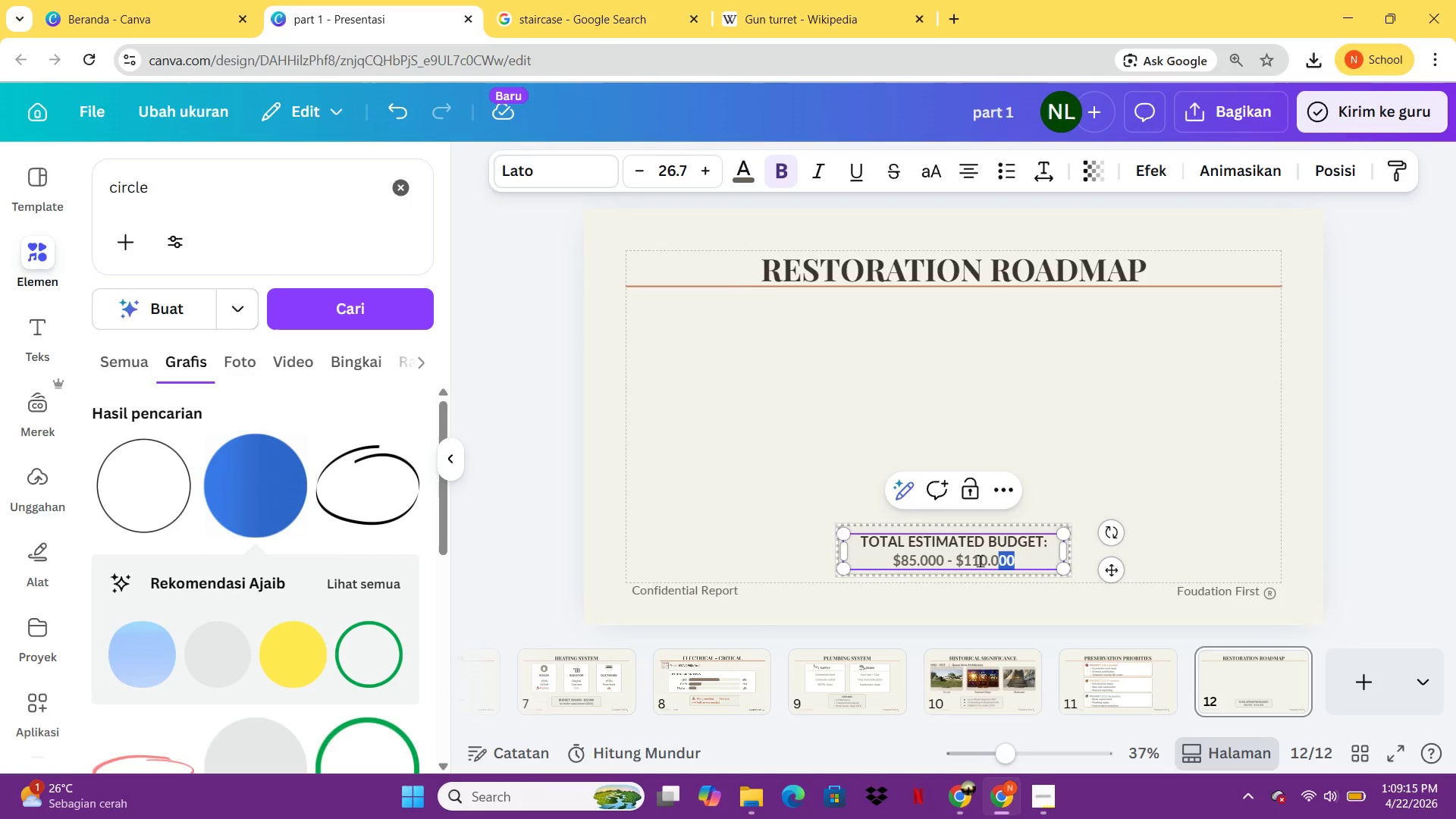 
left_click_drag(start_coordinate=[1031, 558], to_coordinate=[878, 565])
 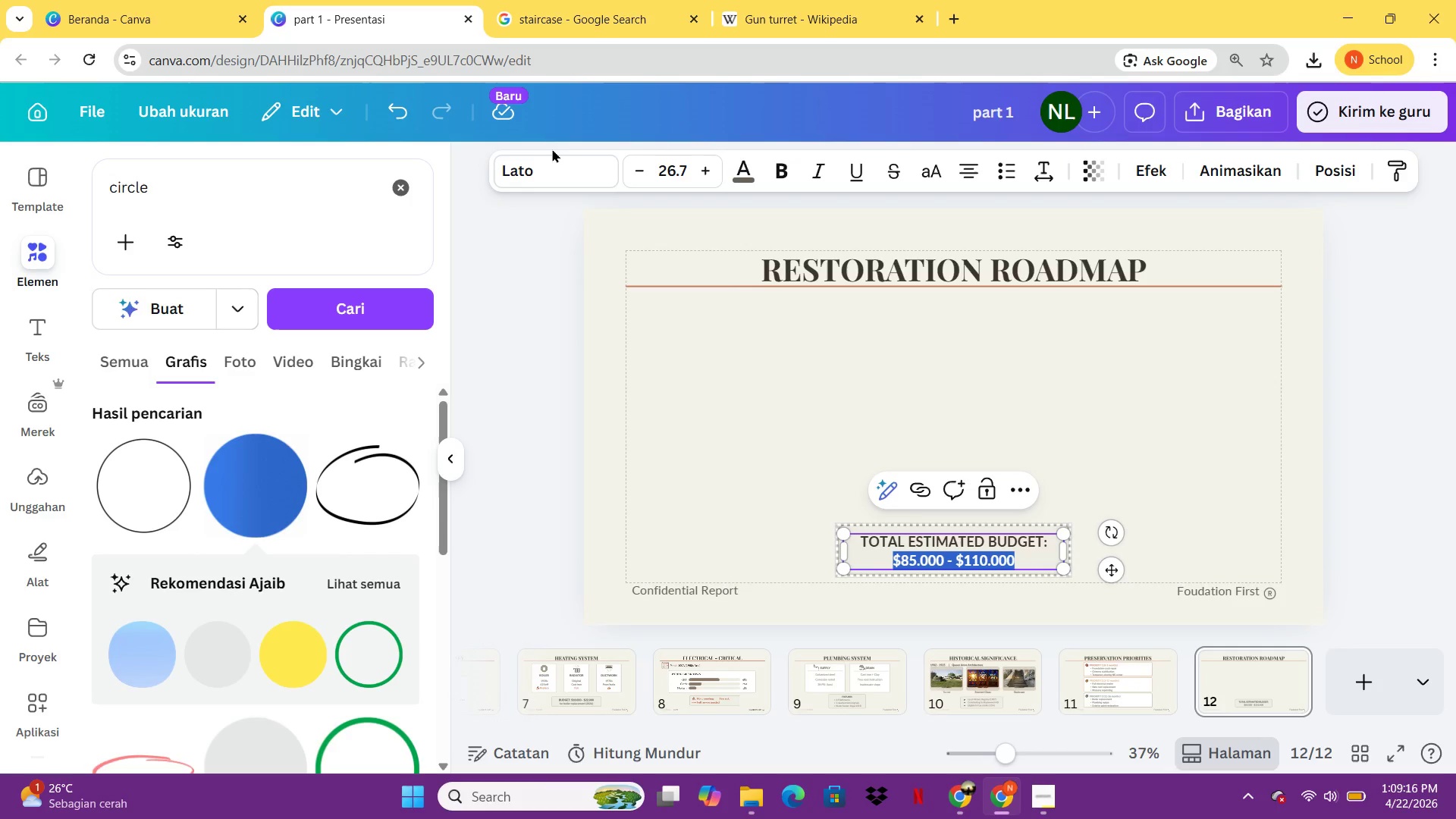 
left_click([552, 149])
 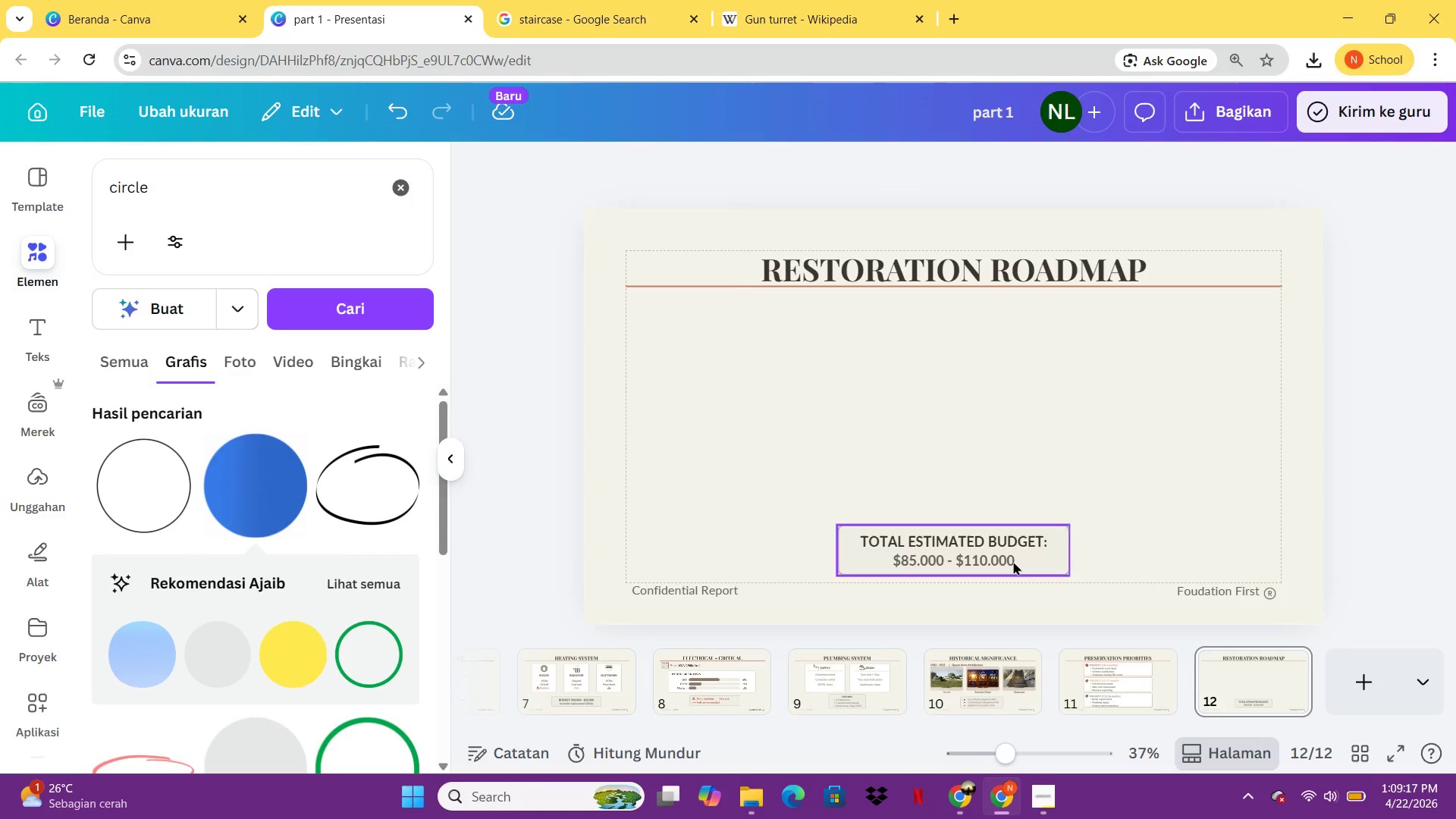 
double_click([1007, 562])
 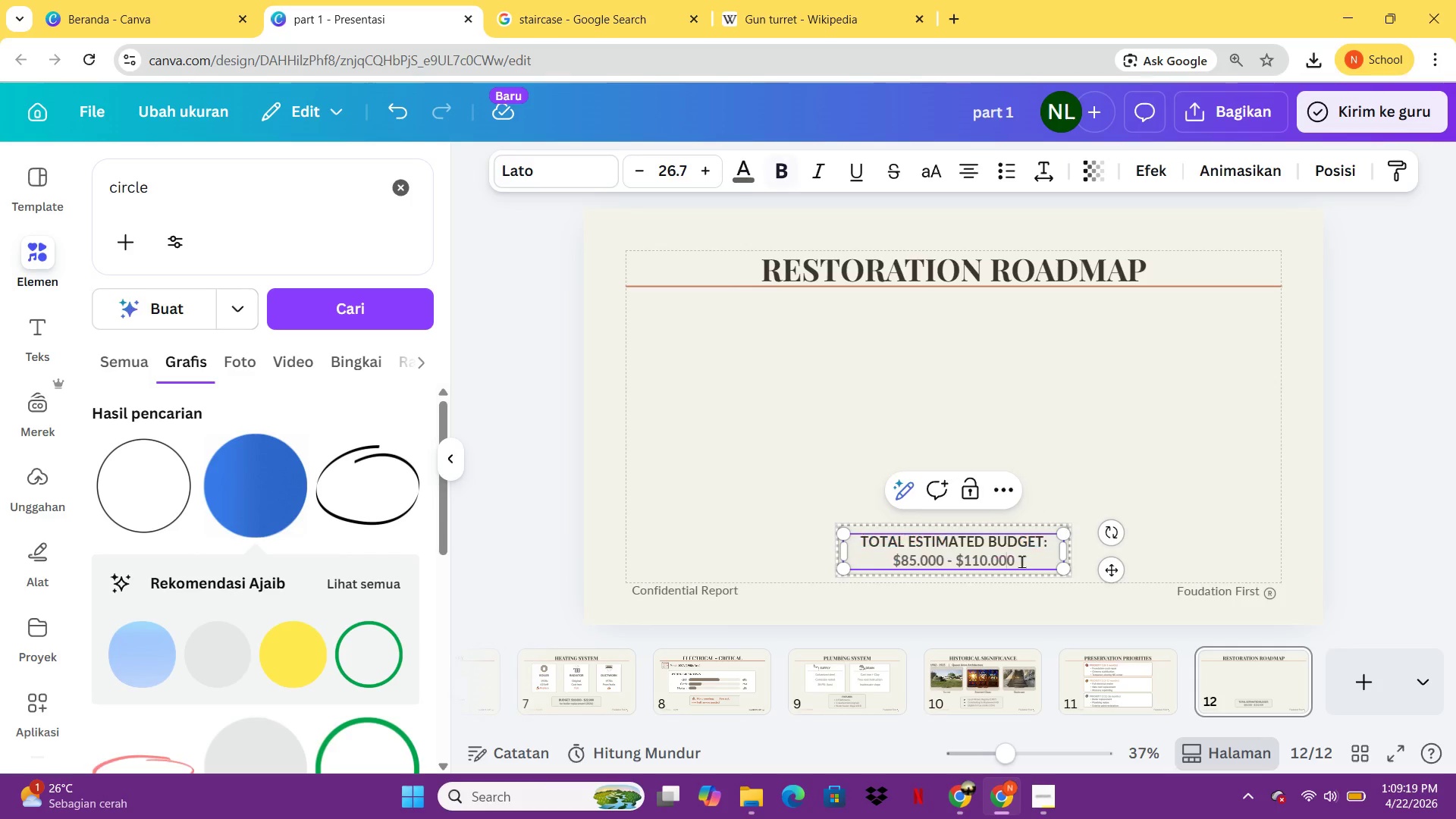 
double_click([1022, 561])
 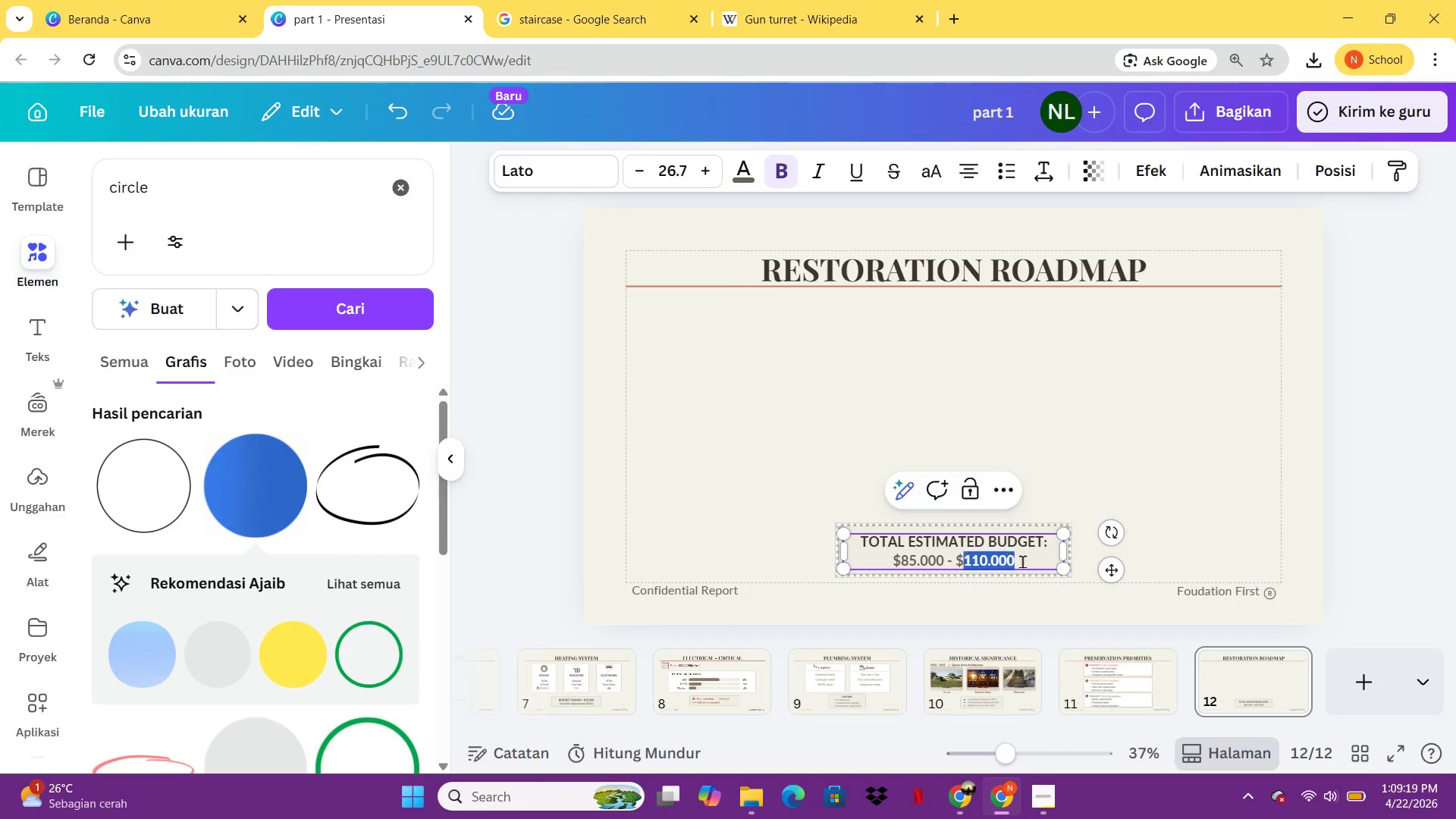 
left_click_drag(start_coordinate=[1022, 561], to_coordinate=[871, 563])
 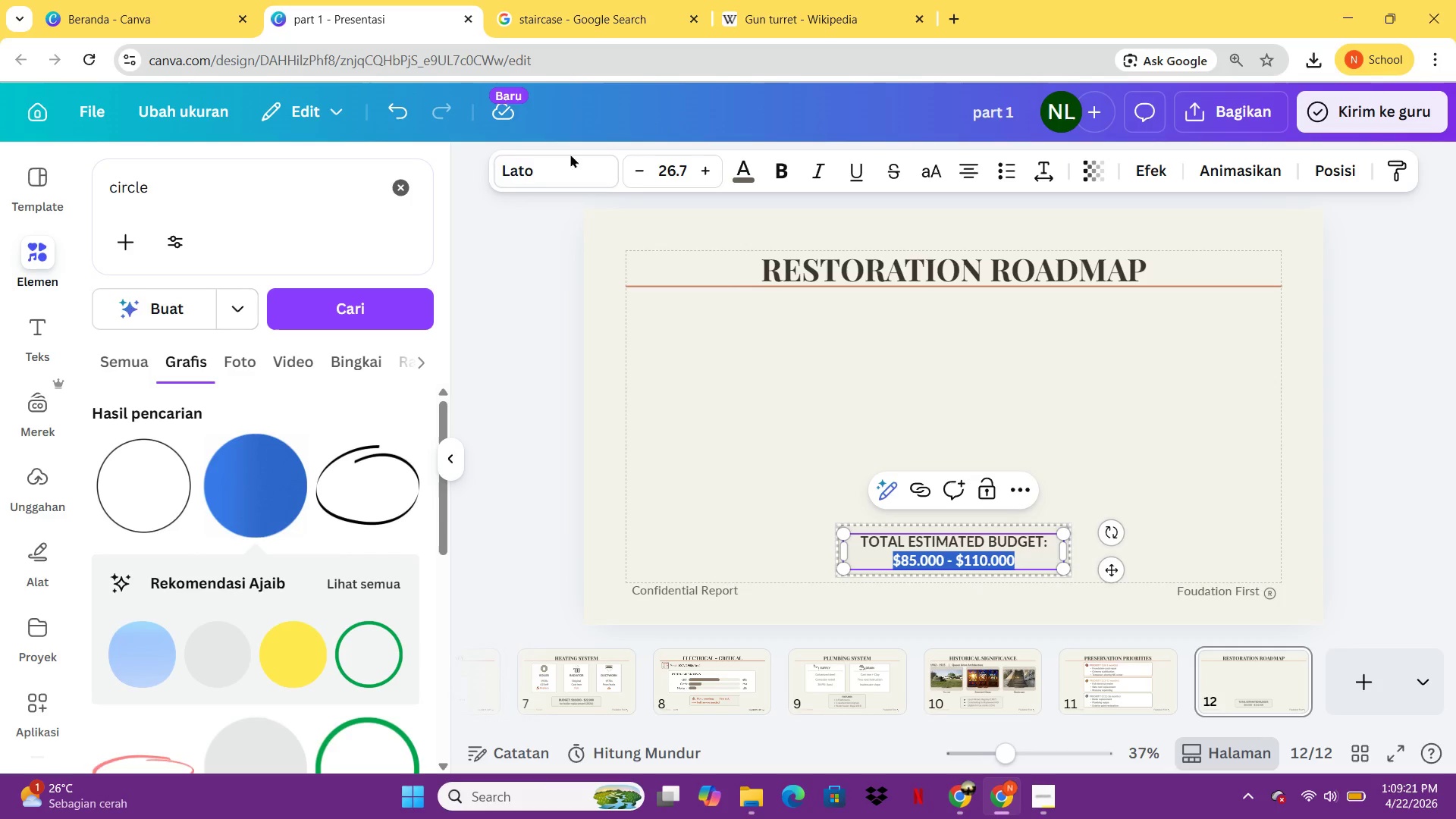 
left_click([570, 172])
 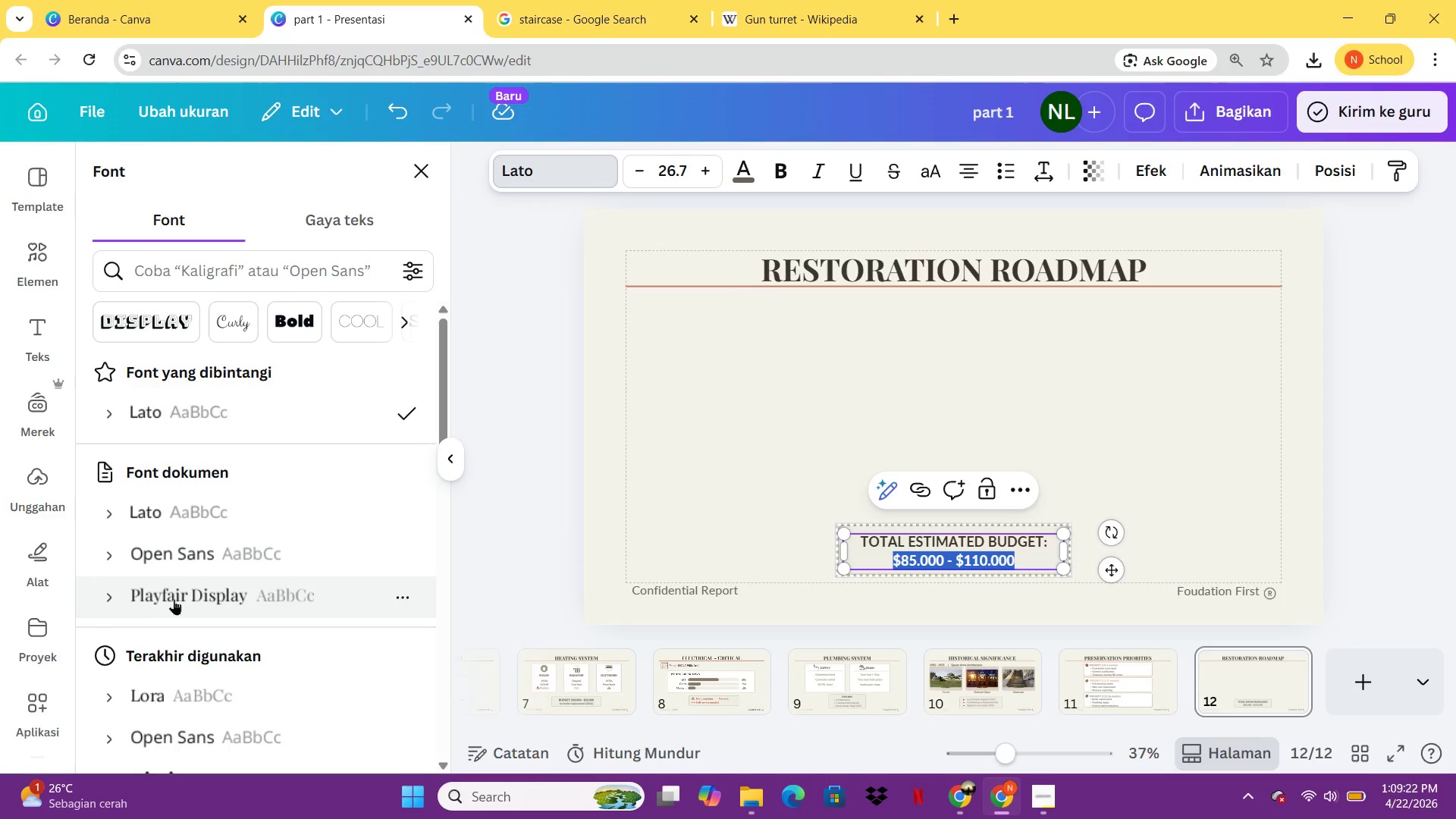 
left_click([176, 599])
 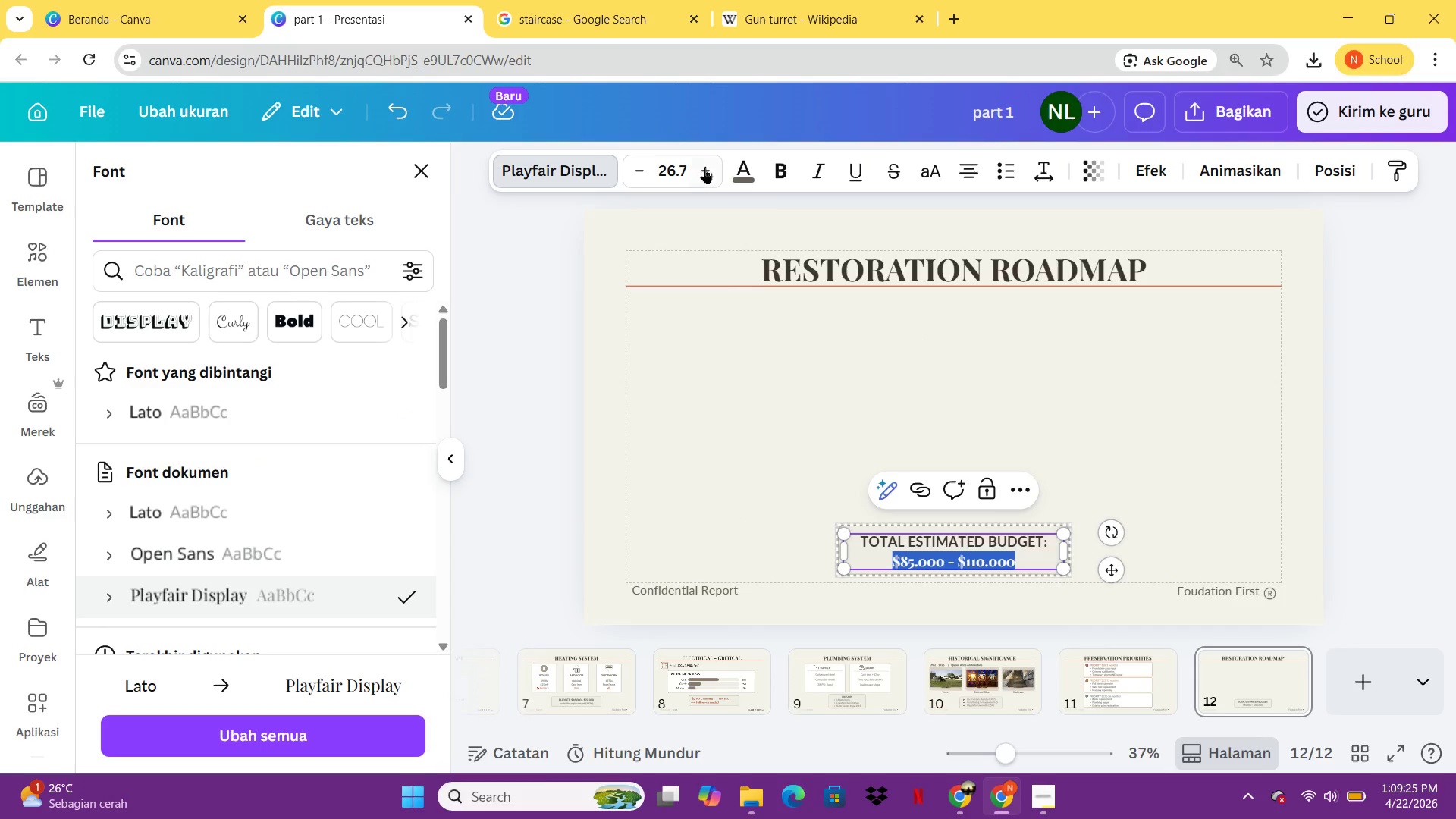 
double_click([710, 171])
 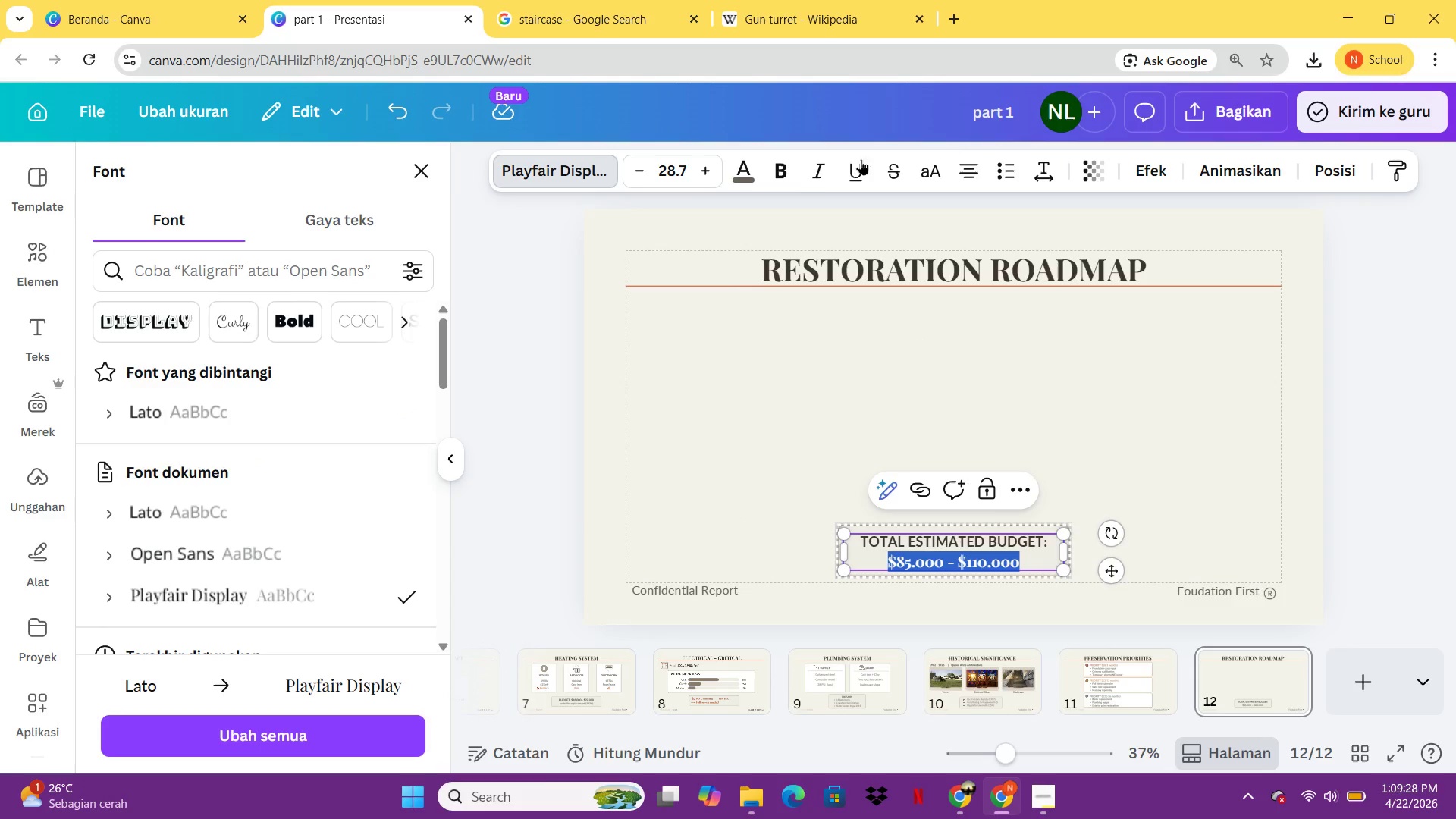 
left_click([782, 168])
 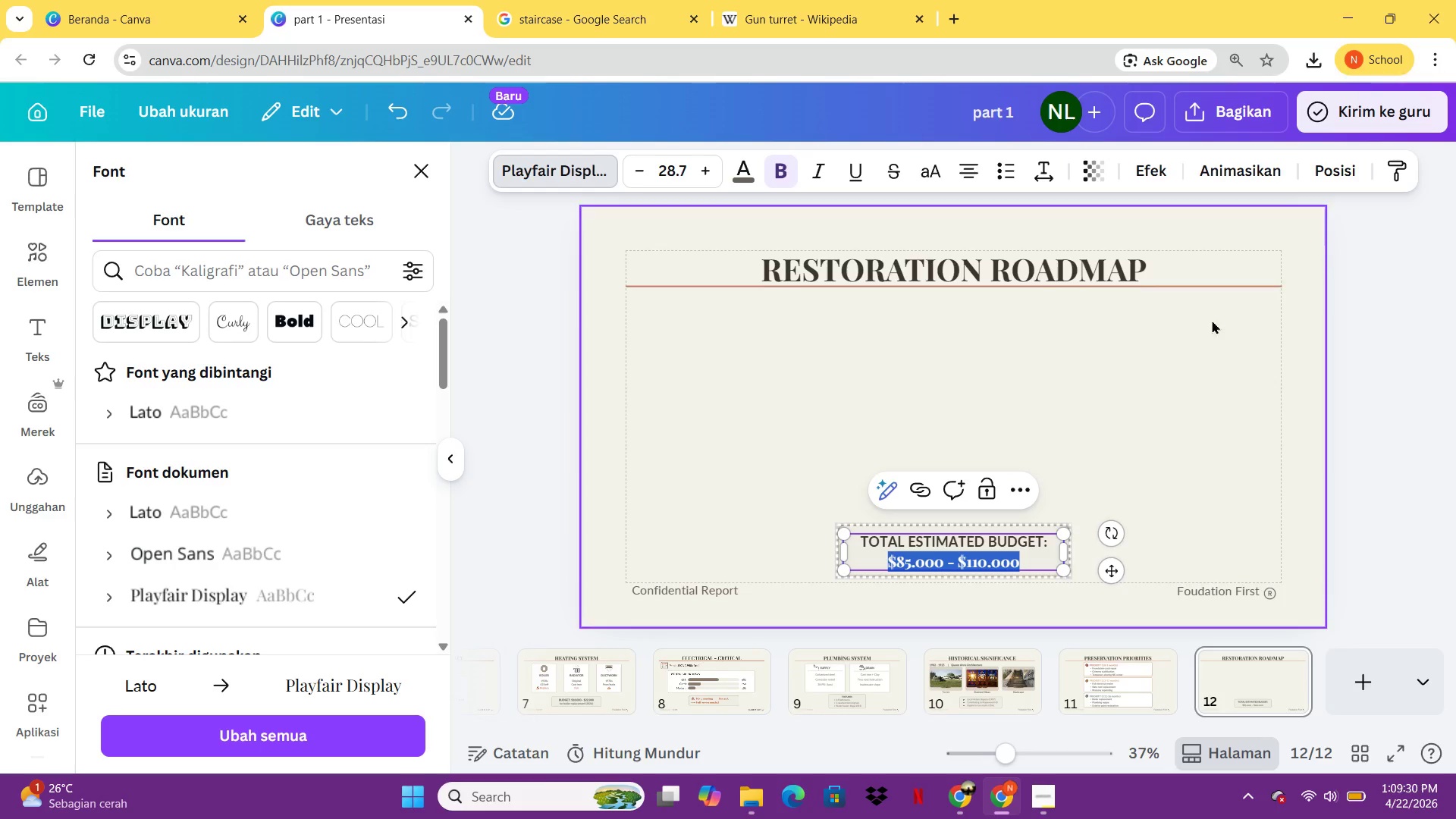 
left_click([1209, 329])
 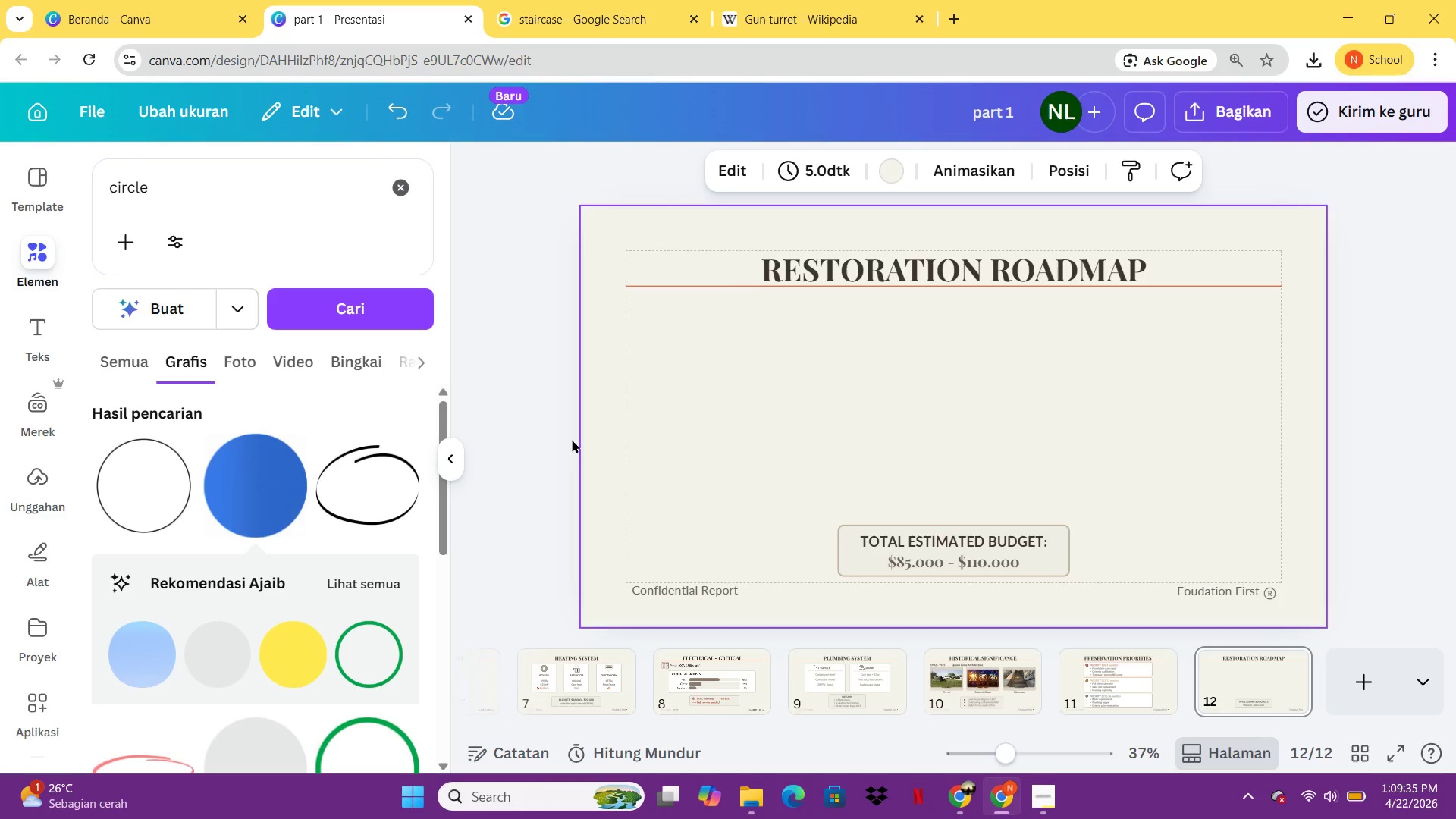 
wait(9.19)
 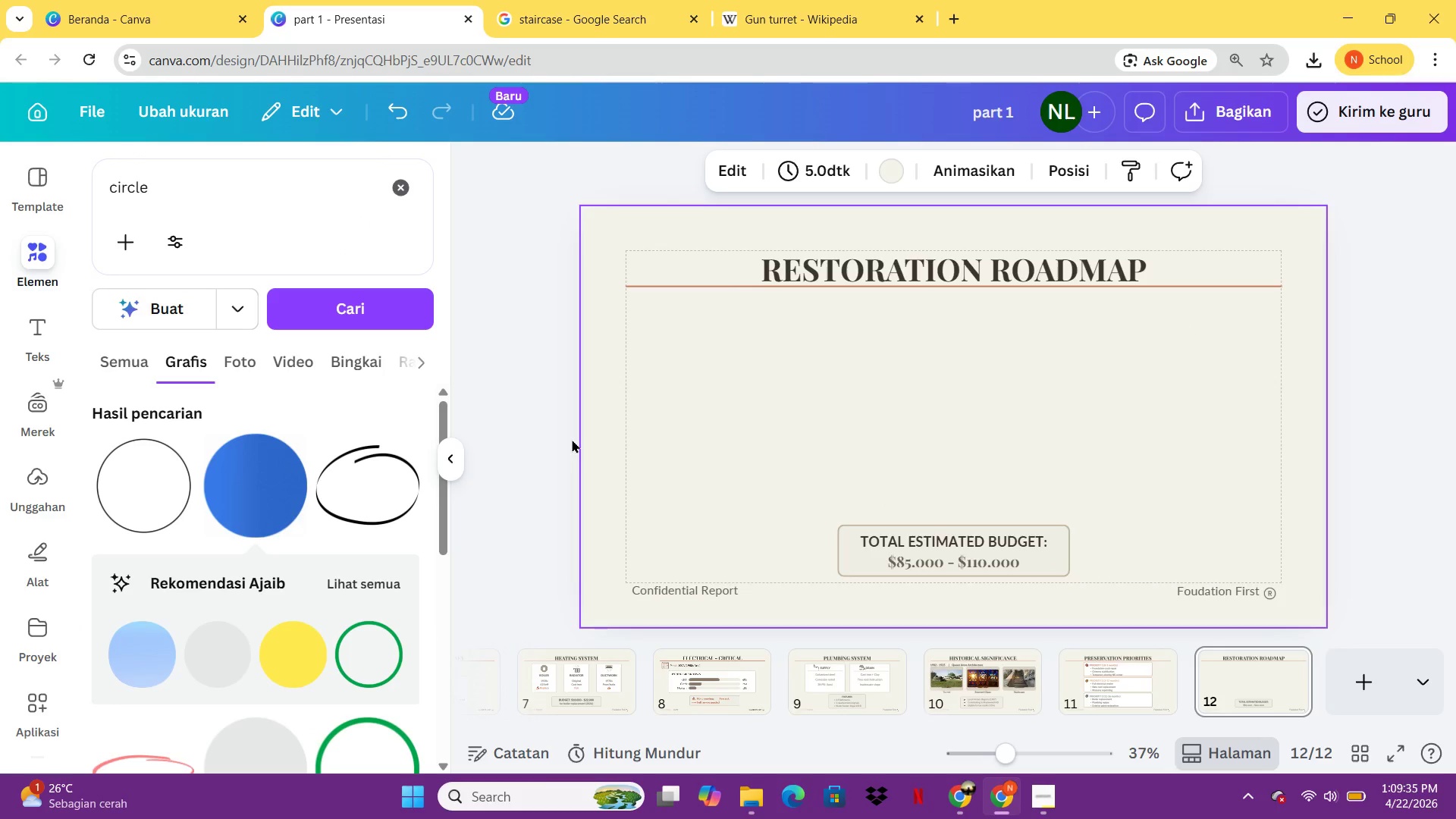 
left_click([870, 685])
 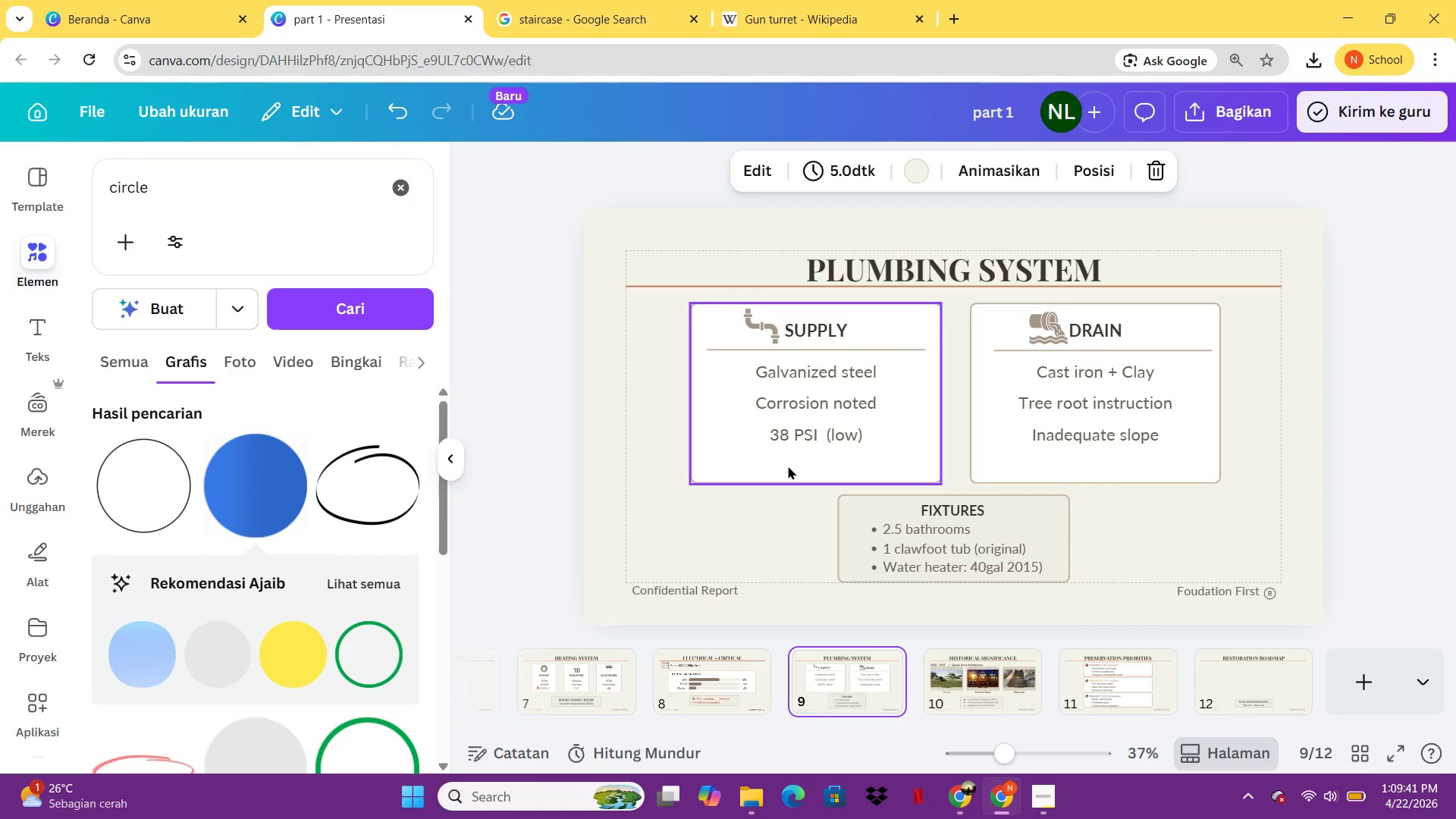 
left_click([788, 466])
 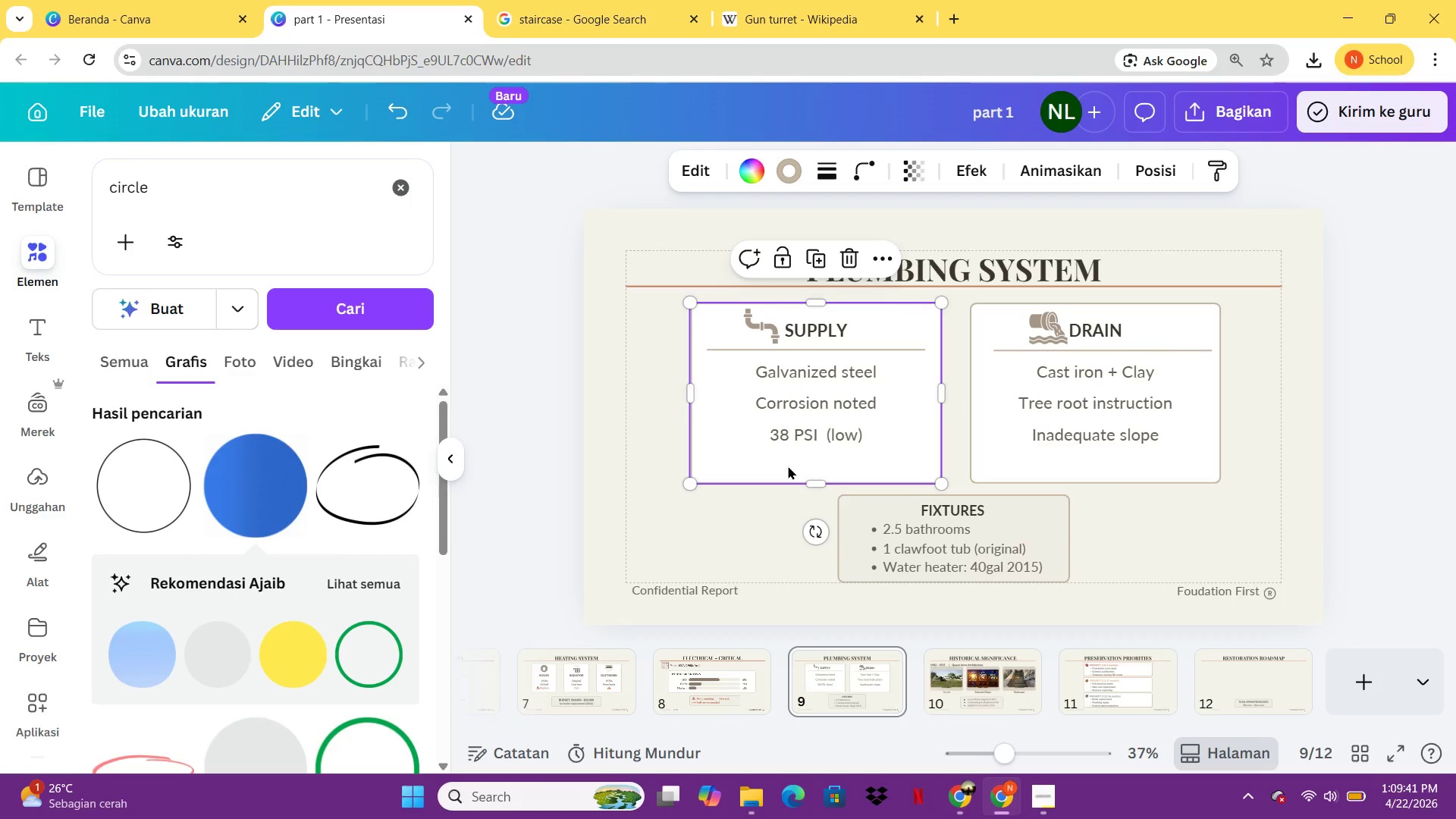 
key(Control+C)
 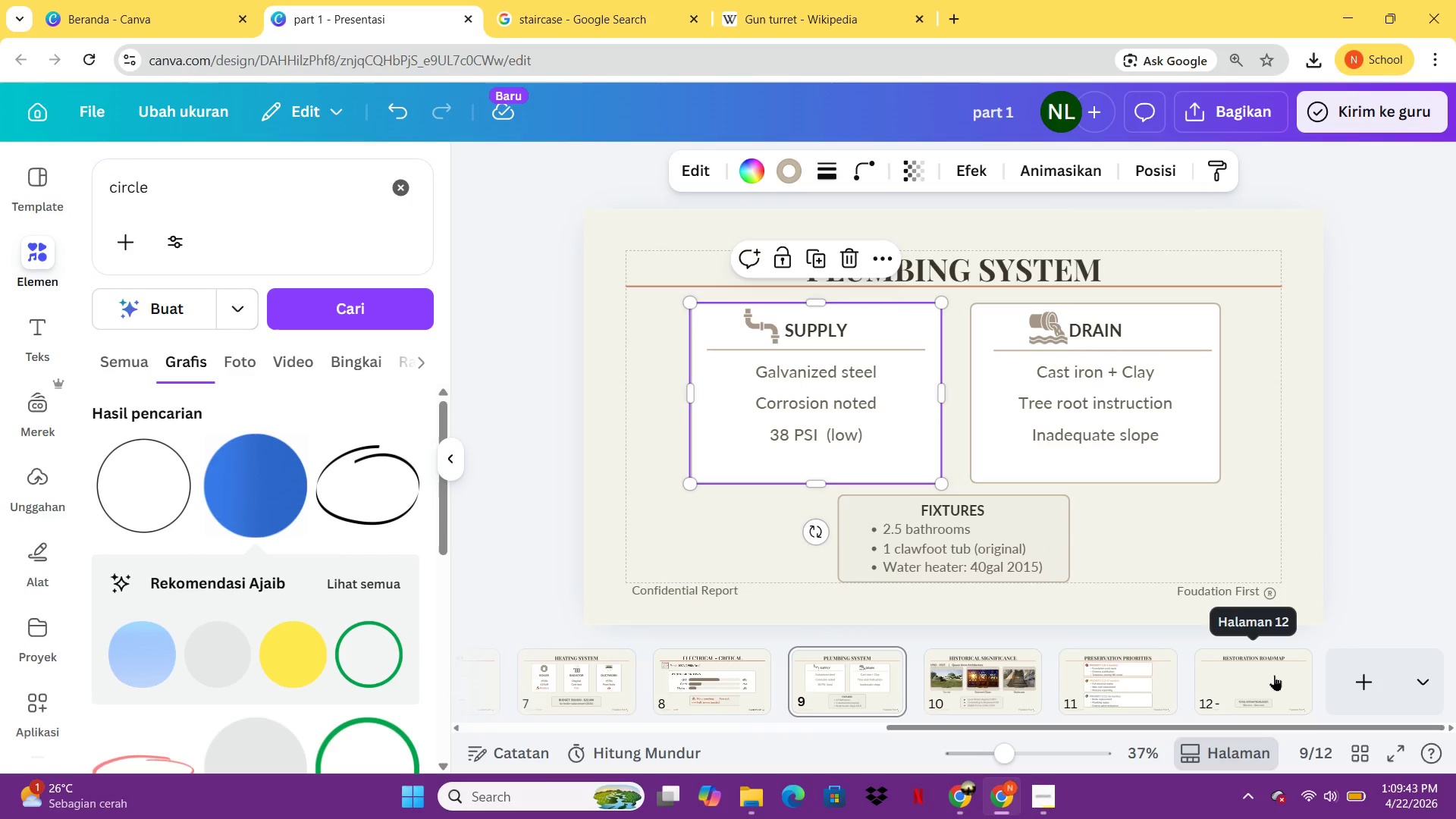 
left_click([1272, 674])
 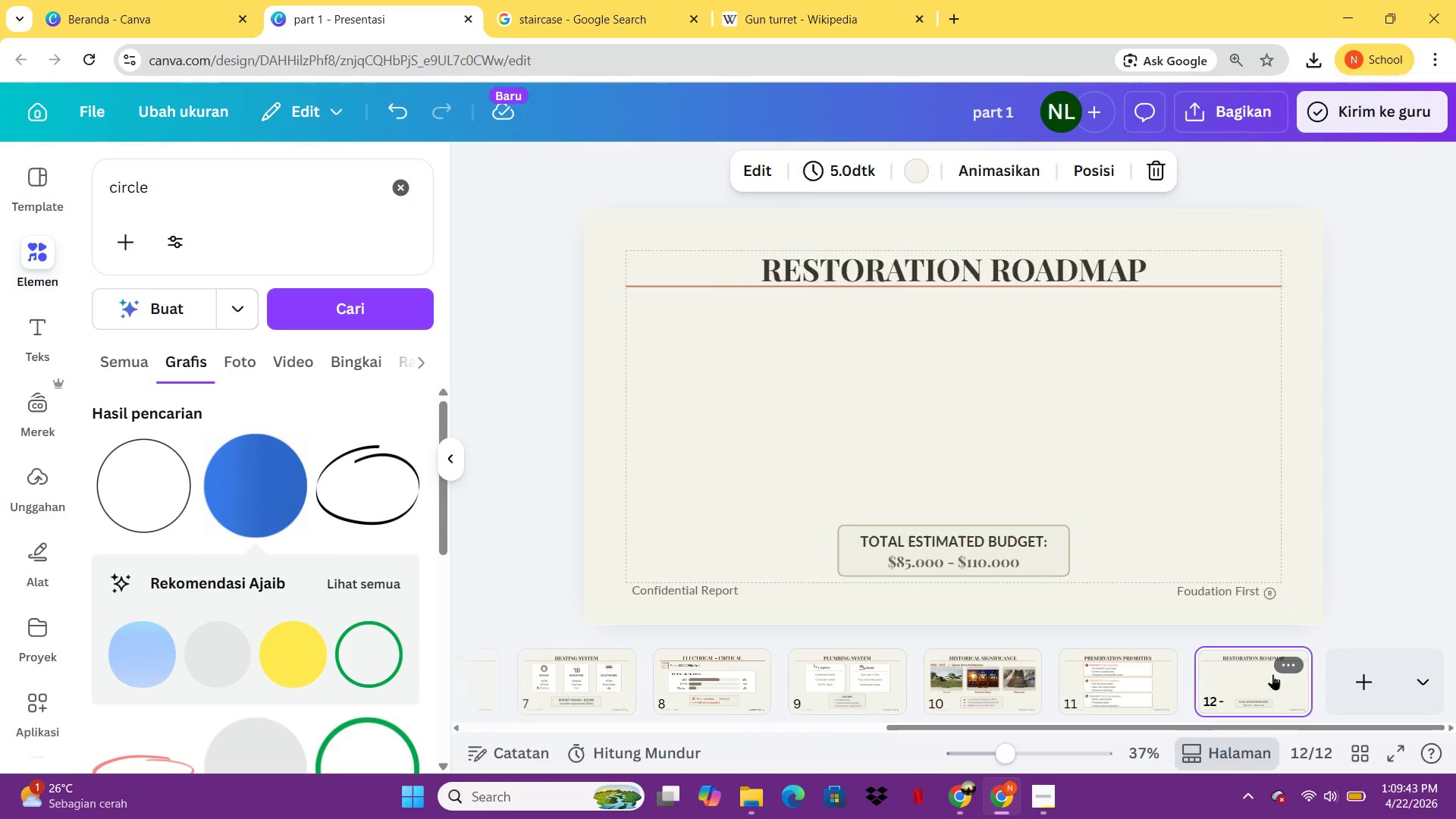 
key(Control+V)
 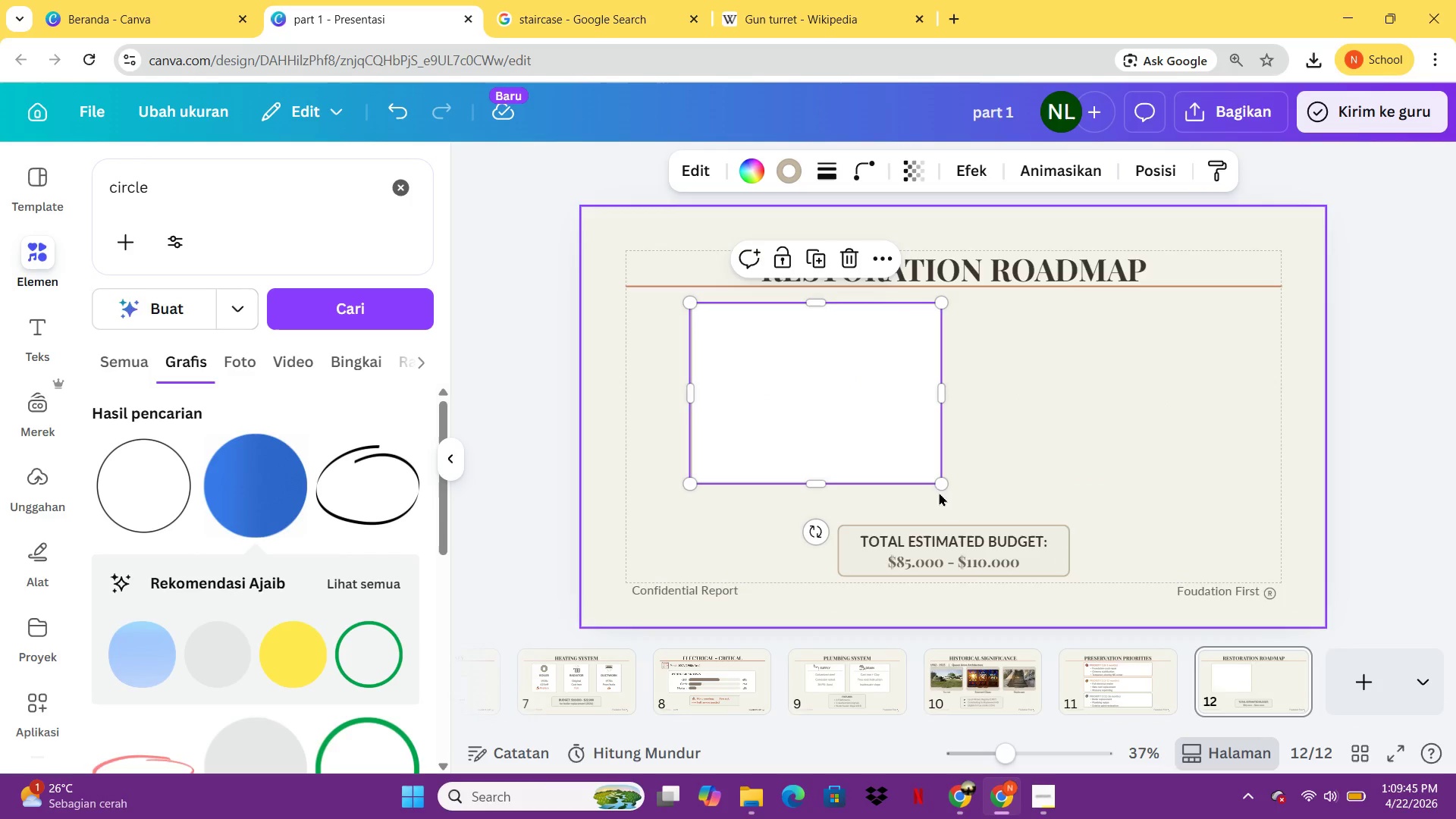 
left_click_drag(start_coordinate=[939, 481], to_coordinate=[809, 388])
 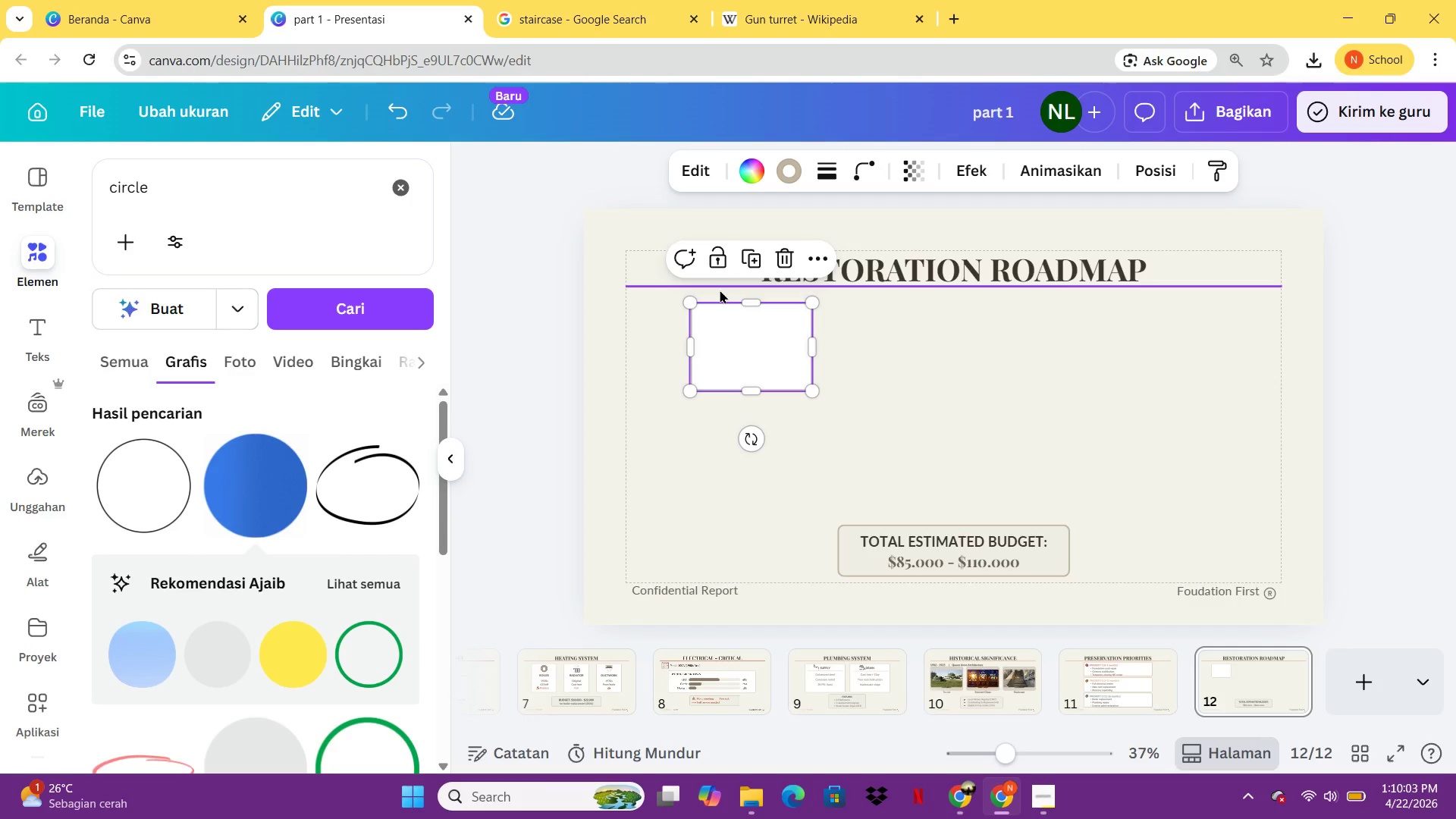 
wait(22.08)
 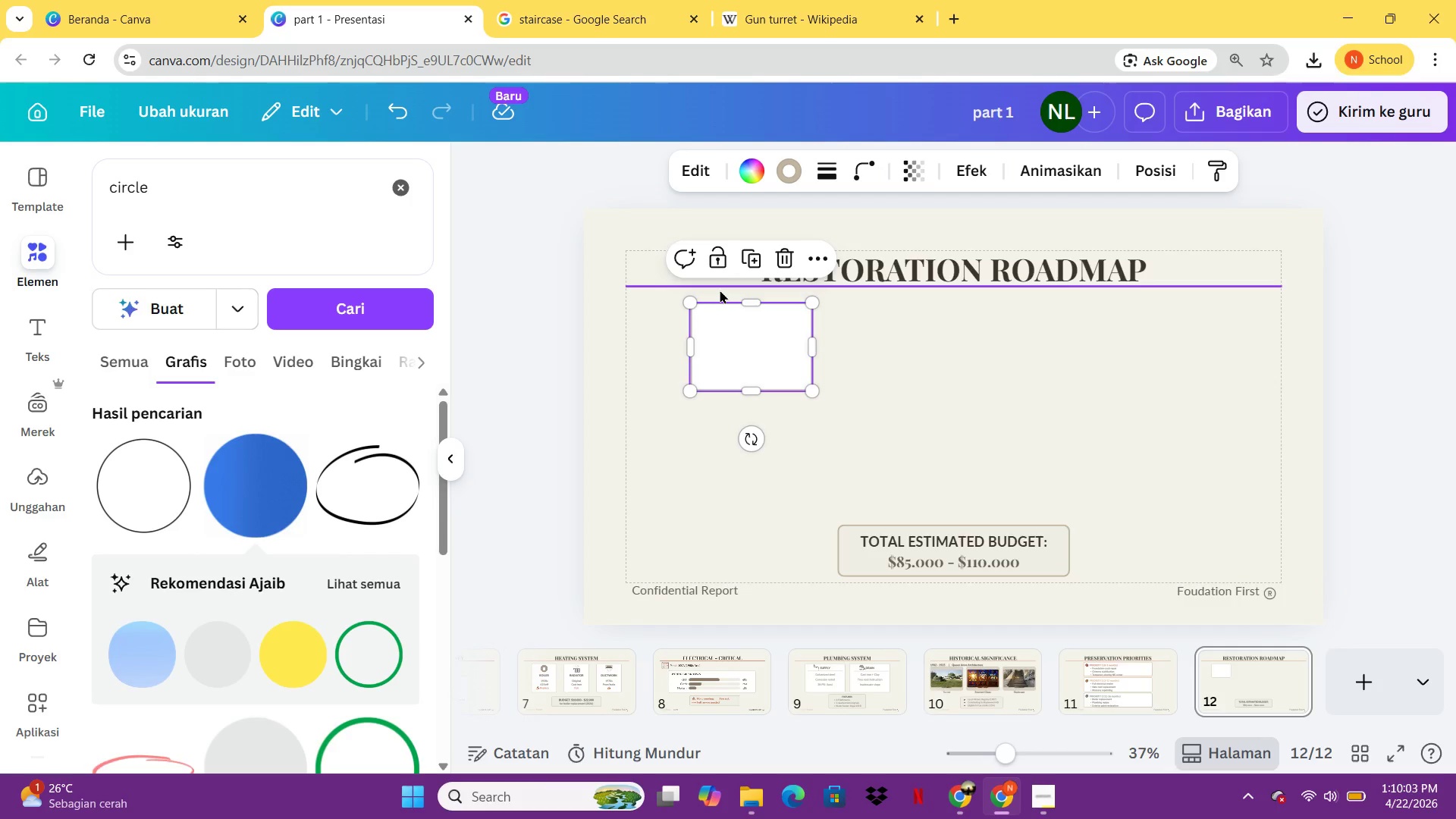 
left_click_drag(start_coordinate=[743, 340], to_coordinate=[723, 485])
 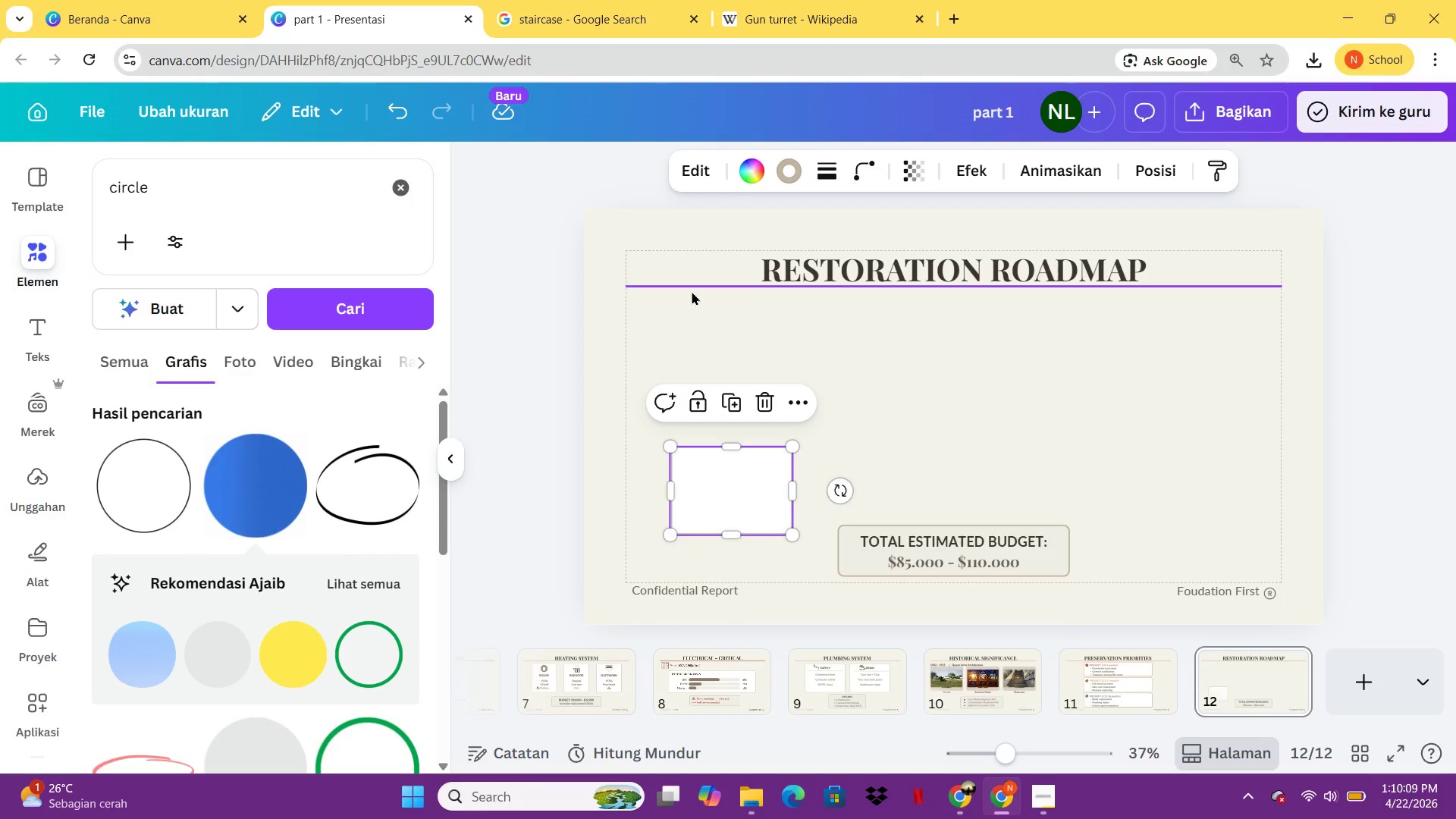 
left_click([692, 291])
 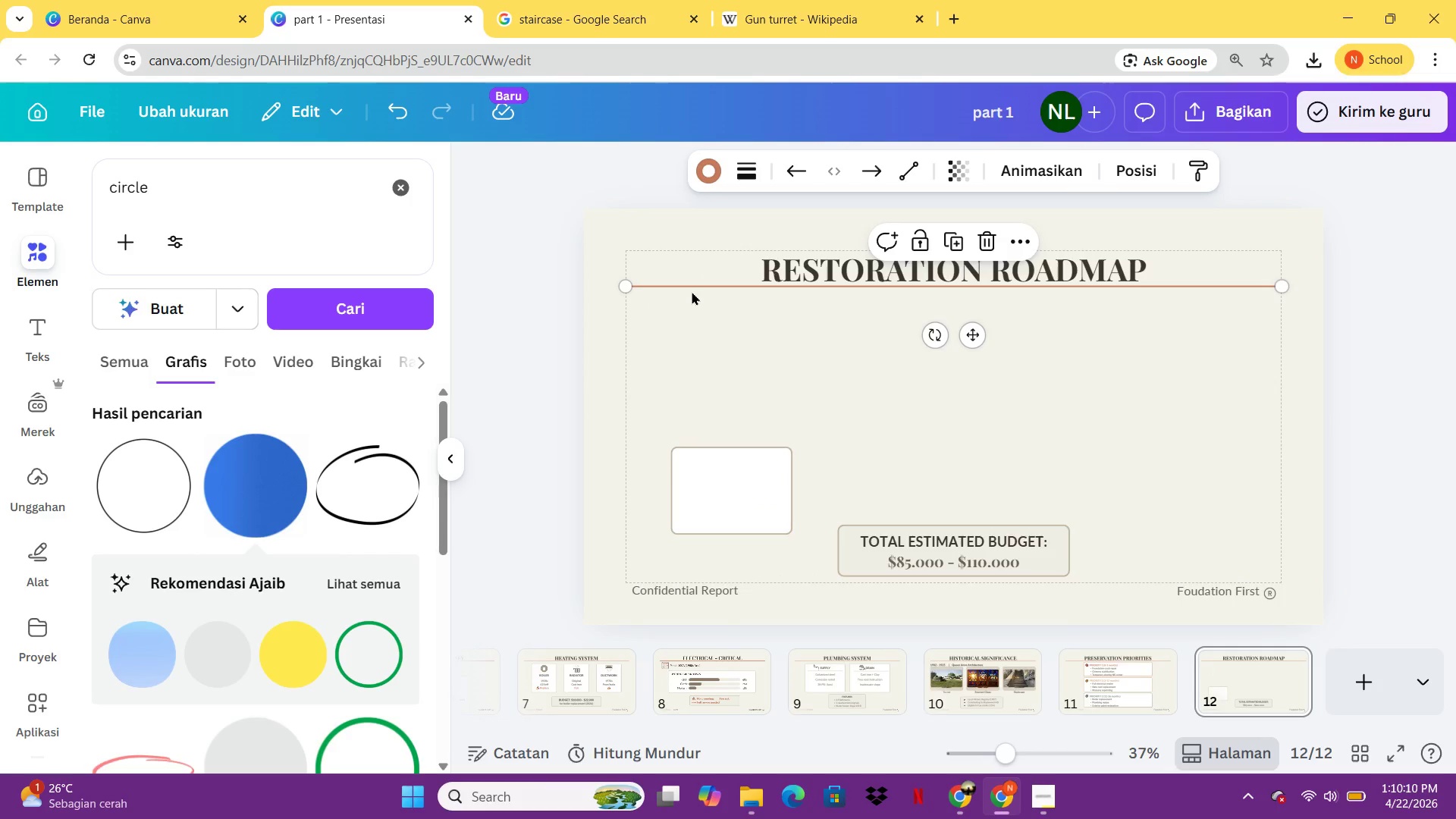 
key(Control+C)
 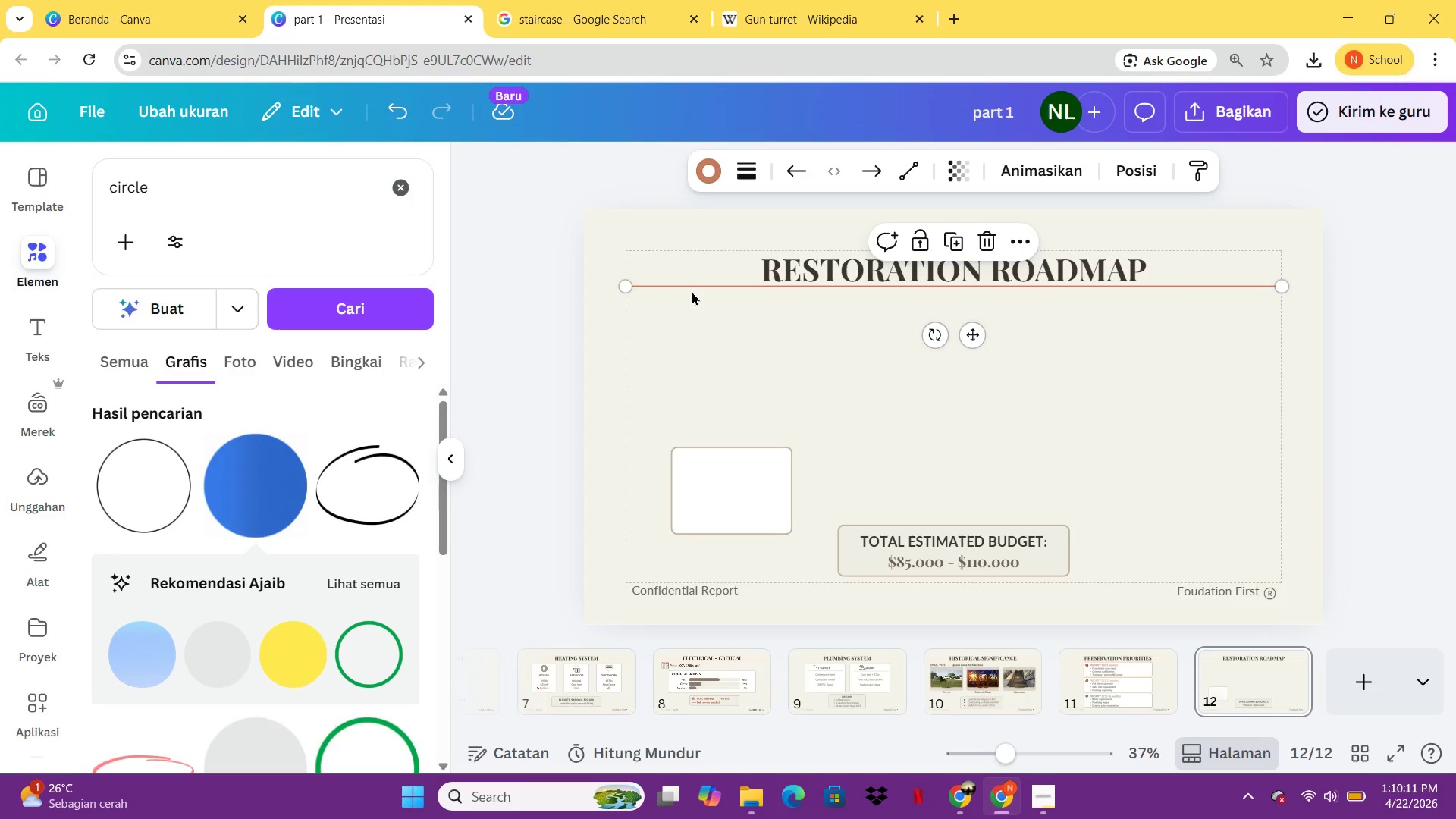 
key(Control+V)
 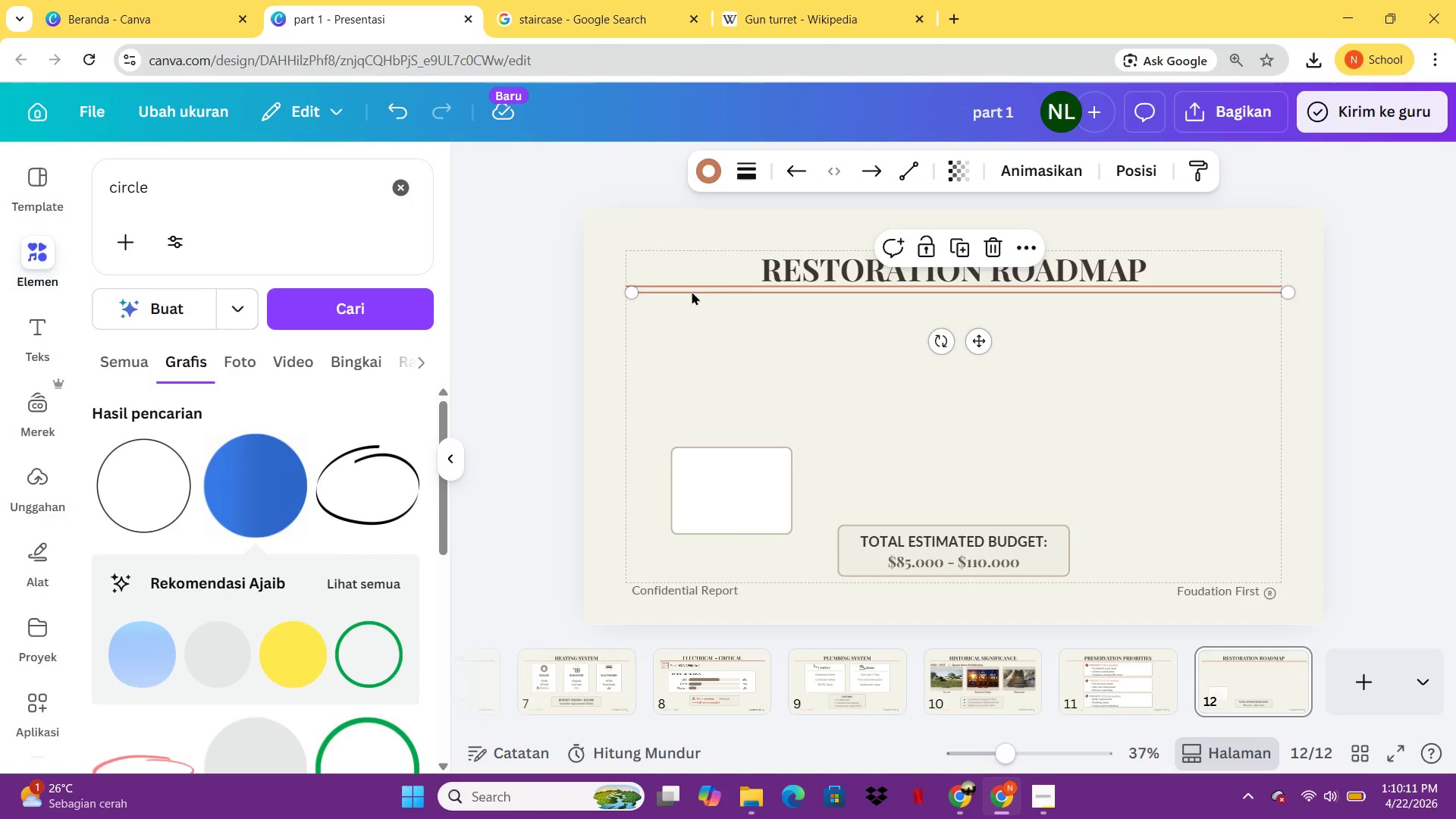 
left_click_drag(start_coordinate=[692, 291], to_coordinate=[712, 389])
 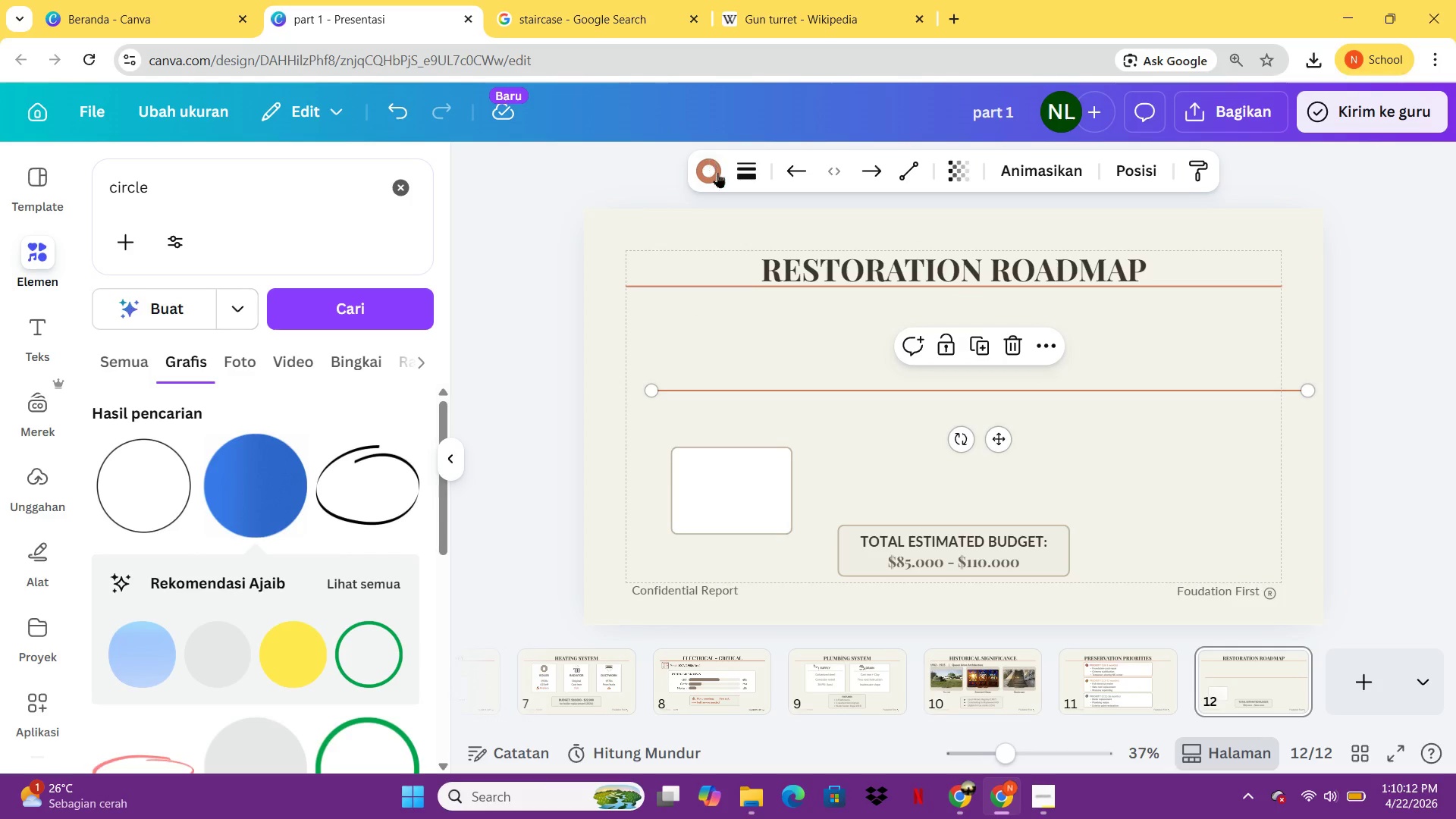 
left_click([717, 174])
 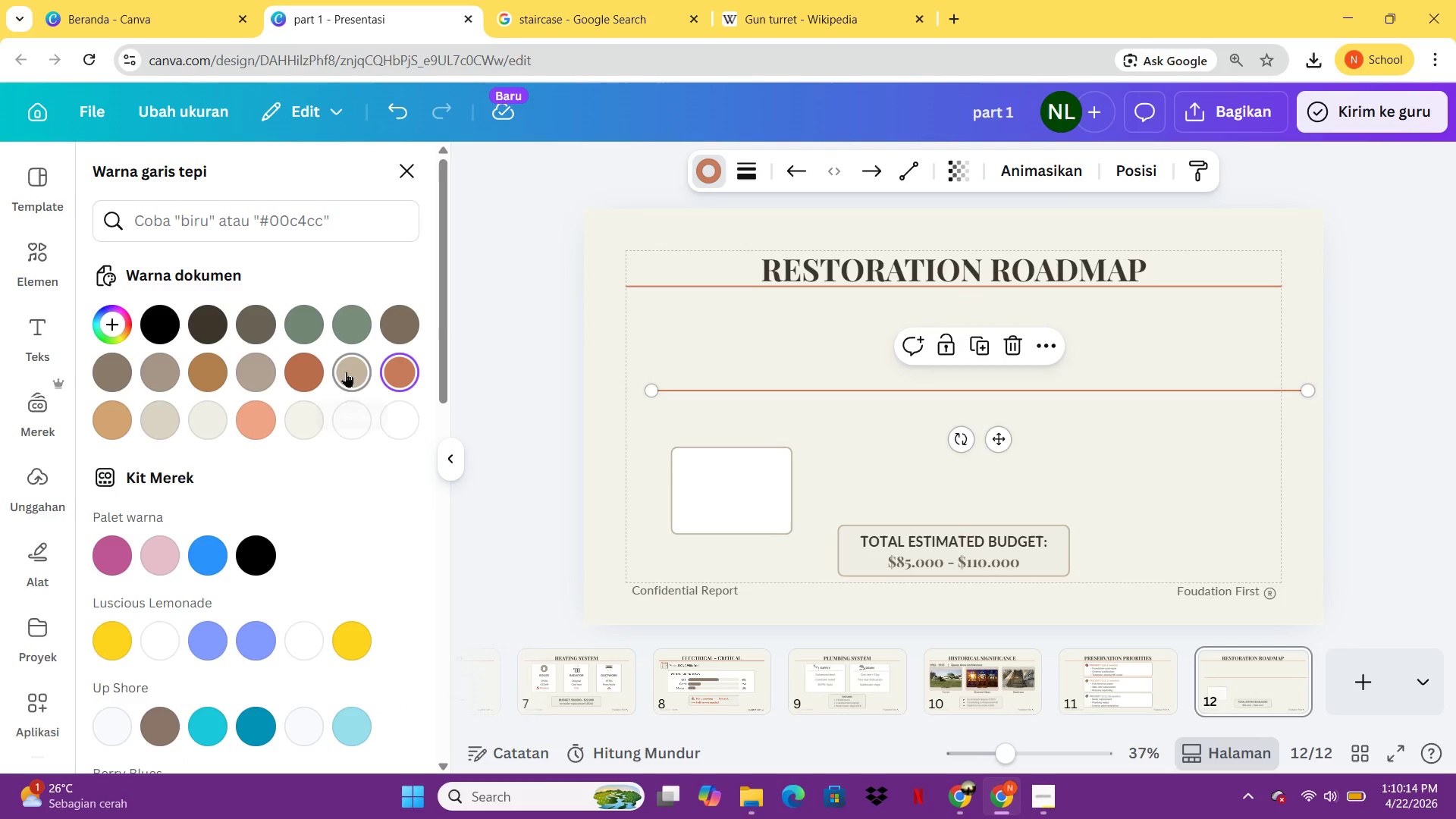 
left_click([346, 372])
 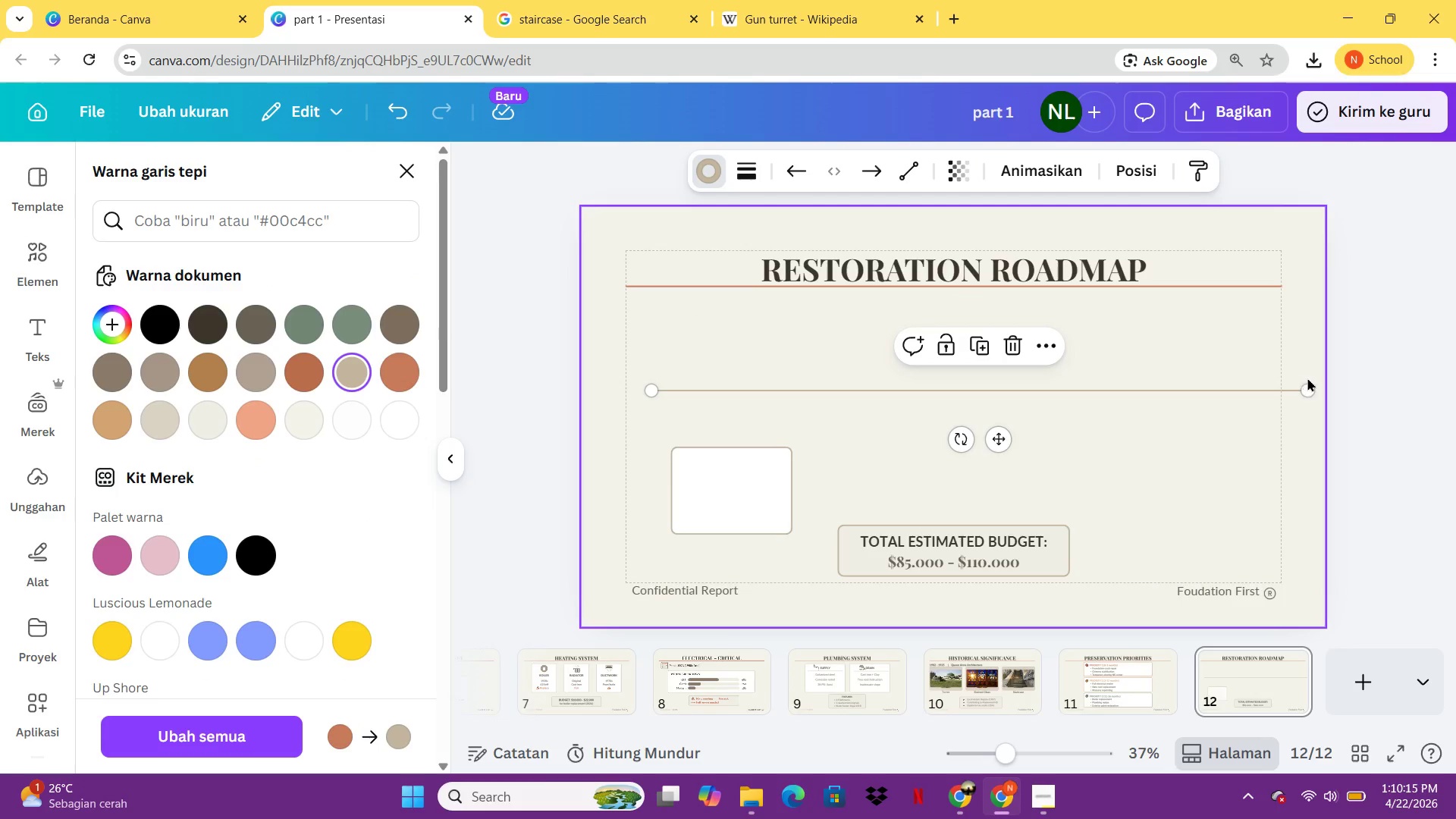 
hold_key(key=ShiftLeft, duration=1.59)
left_click_drag(start_coordinate=[1307, 385], to_coordinate=[1154, 385])
 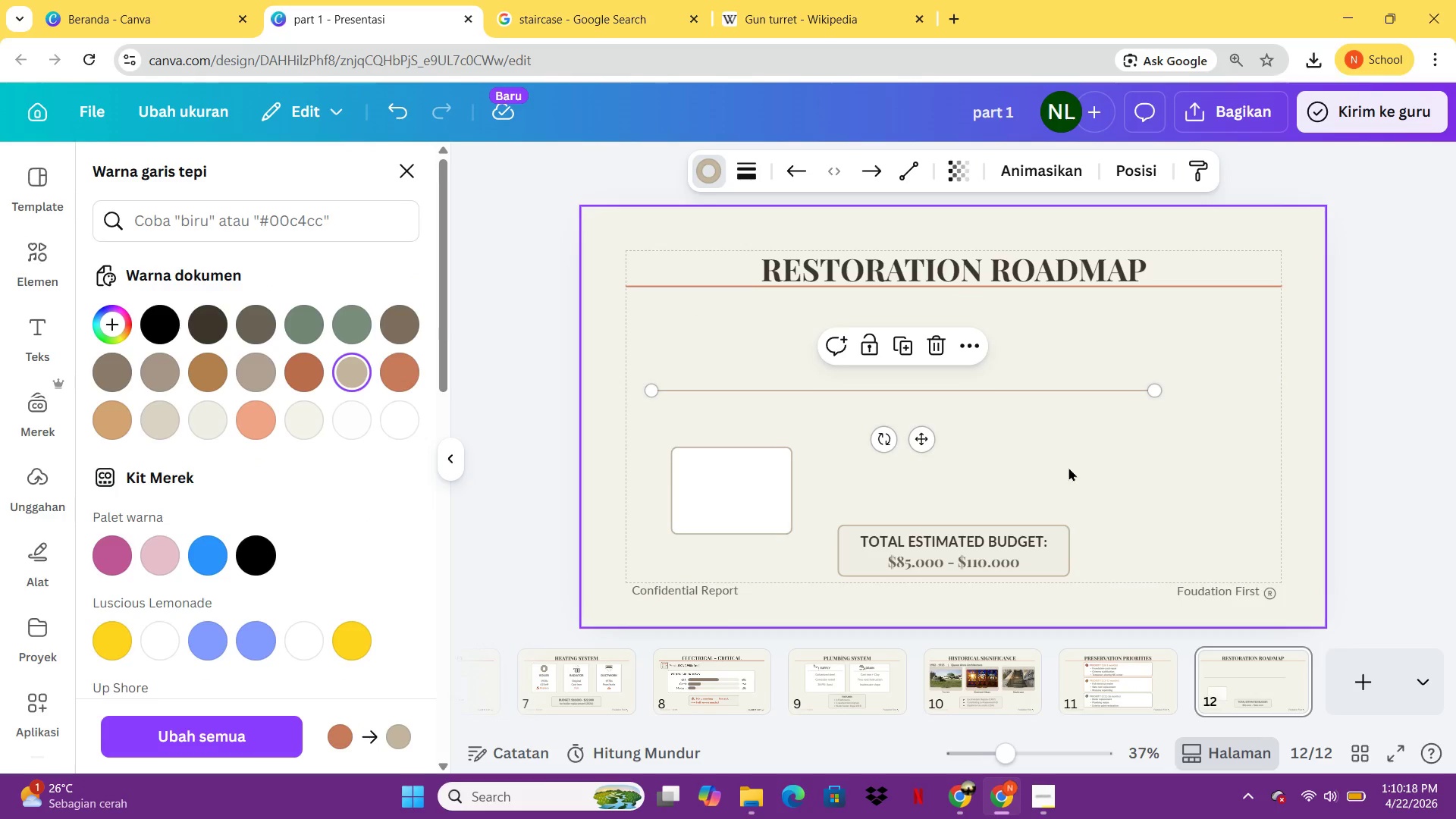 
left_click([1068, 467])
 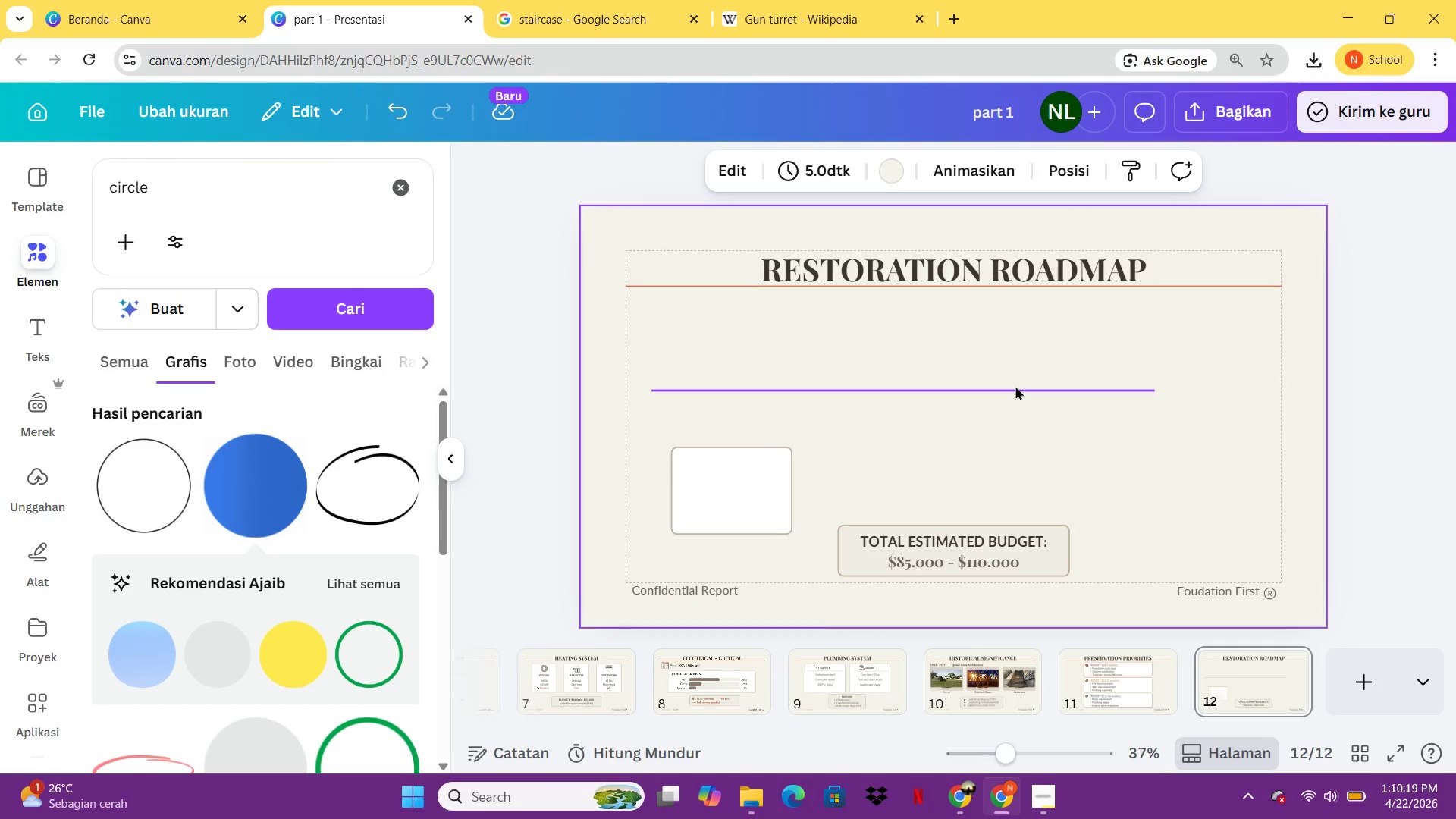 
left_click_drag(start_coordinate=[1015, 386], to_coordinate=[1070, 330])
 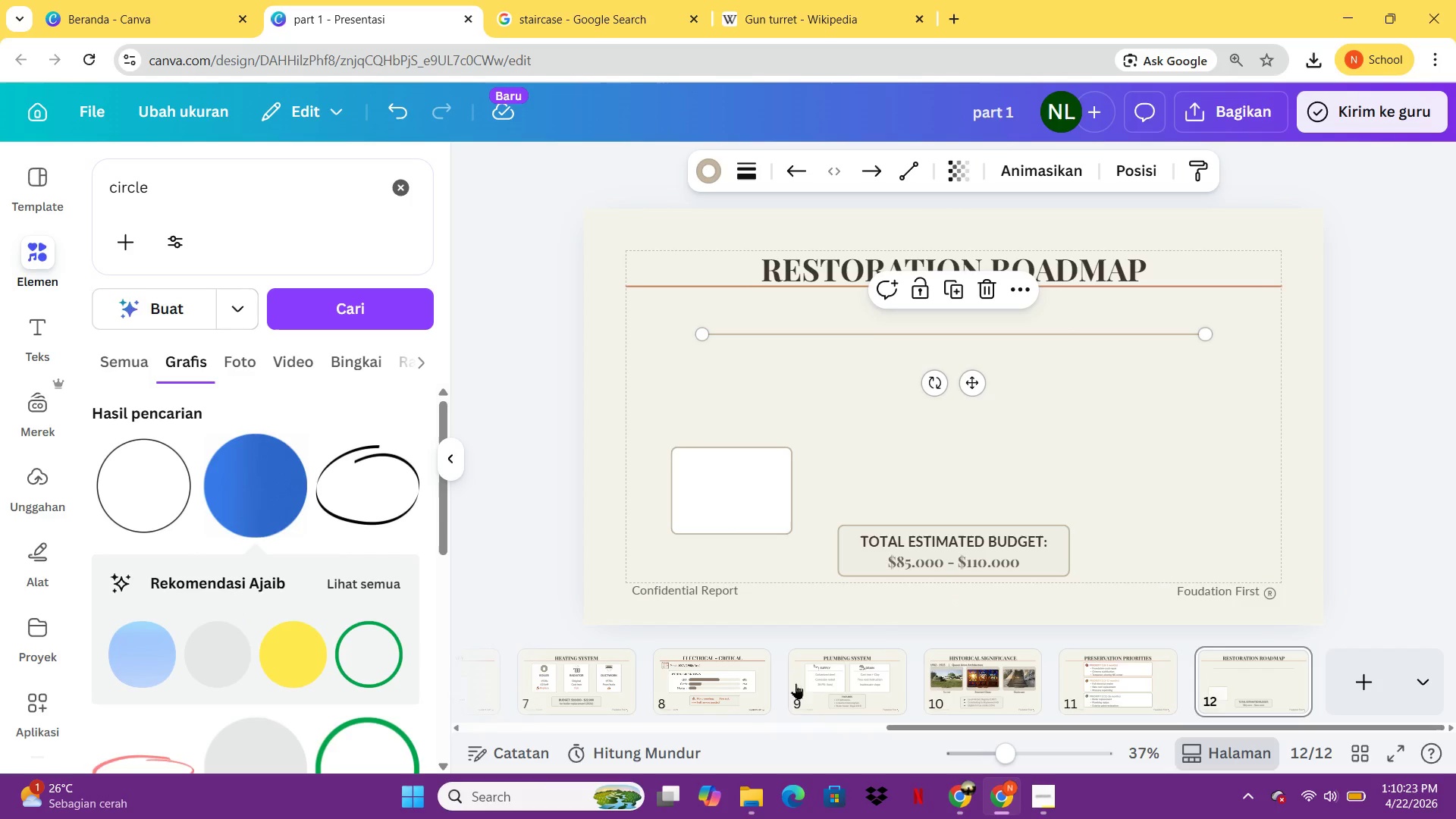 
left_click([849, 698])
 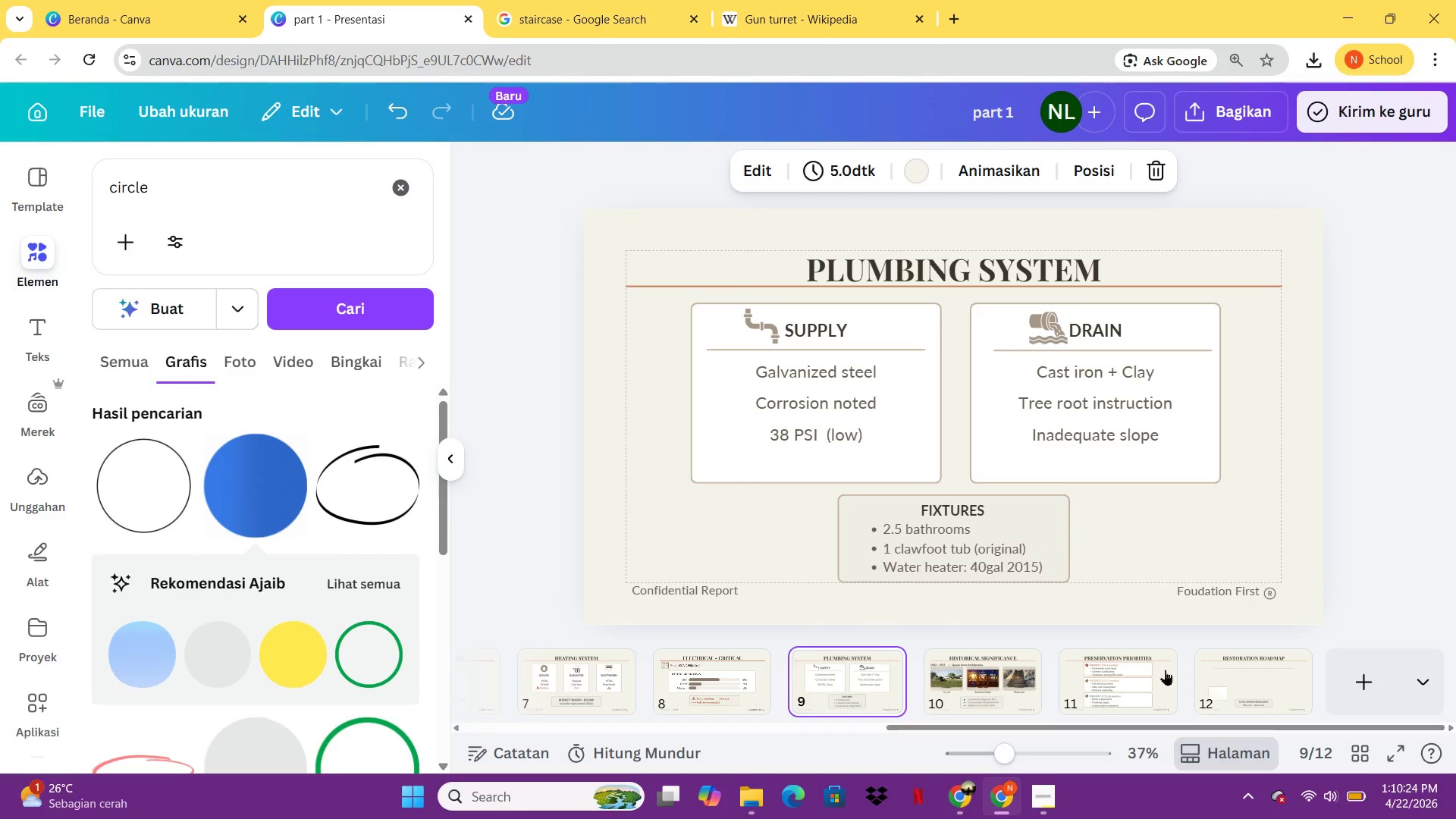 
left_click([1147, 667])
 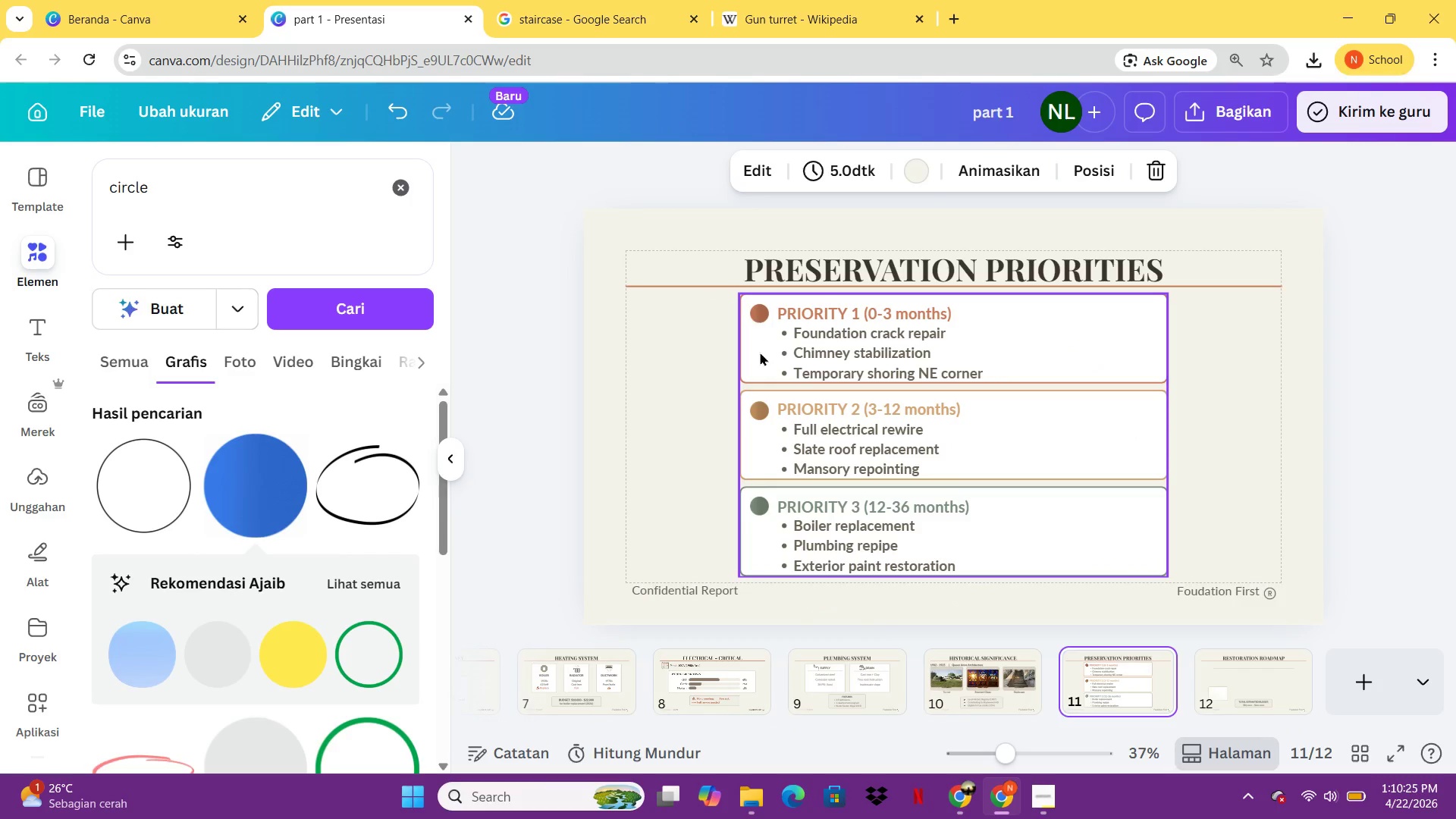 
left_click([756, 403])
 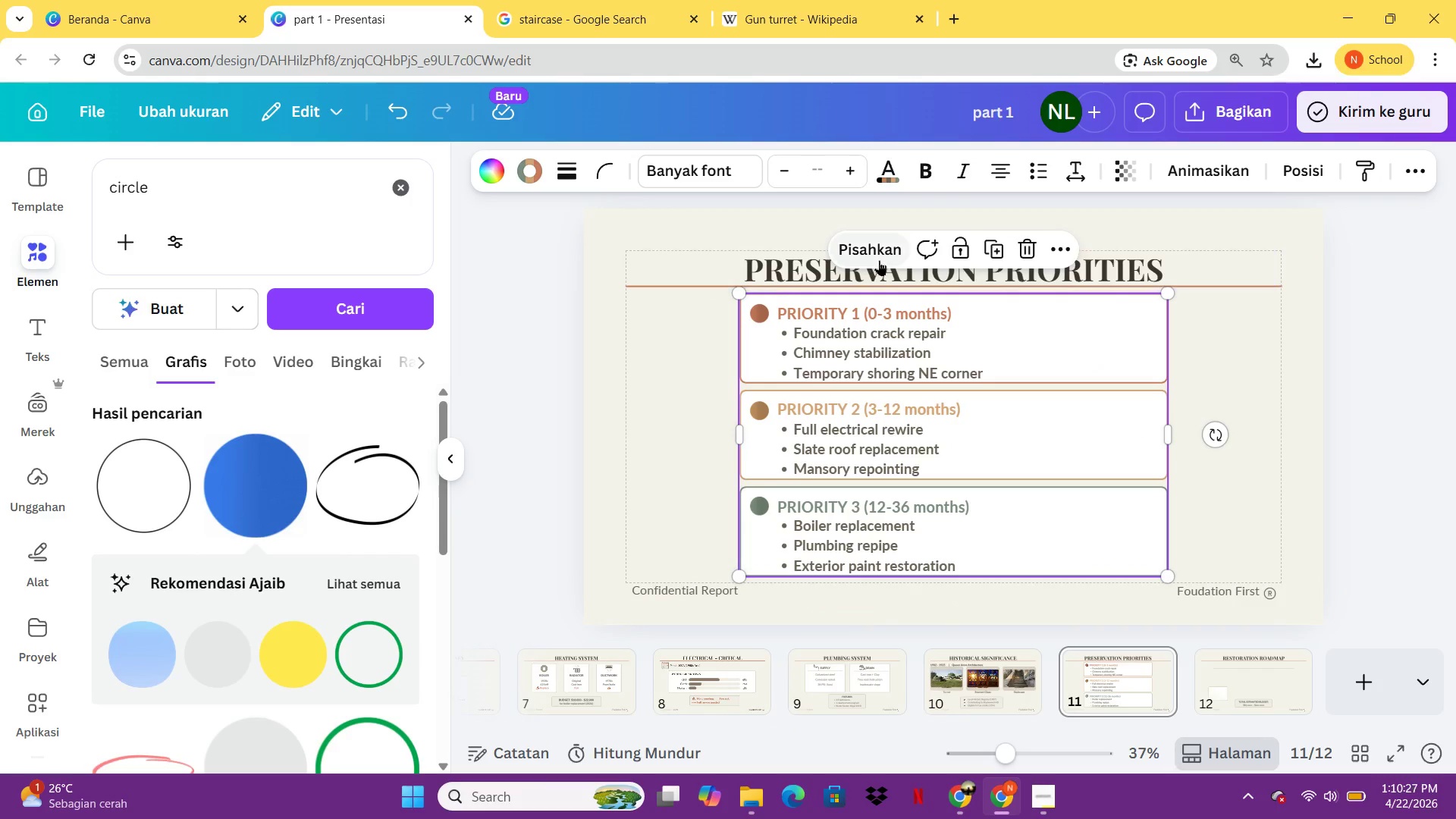 
left_click([879, 260])
 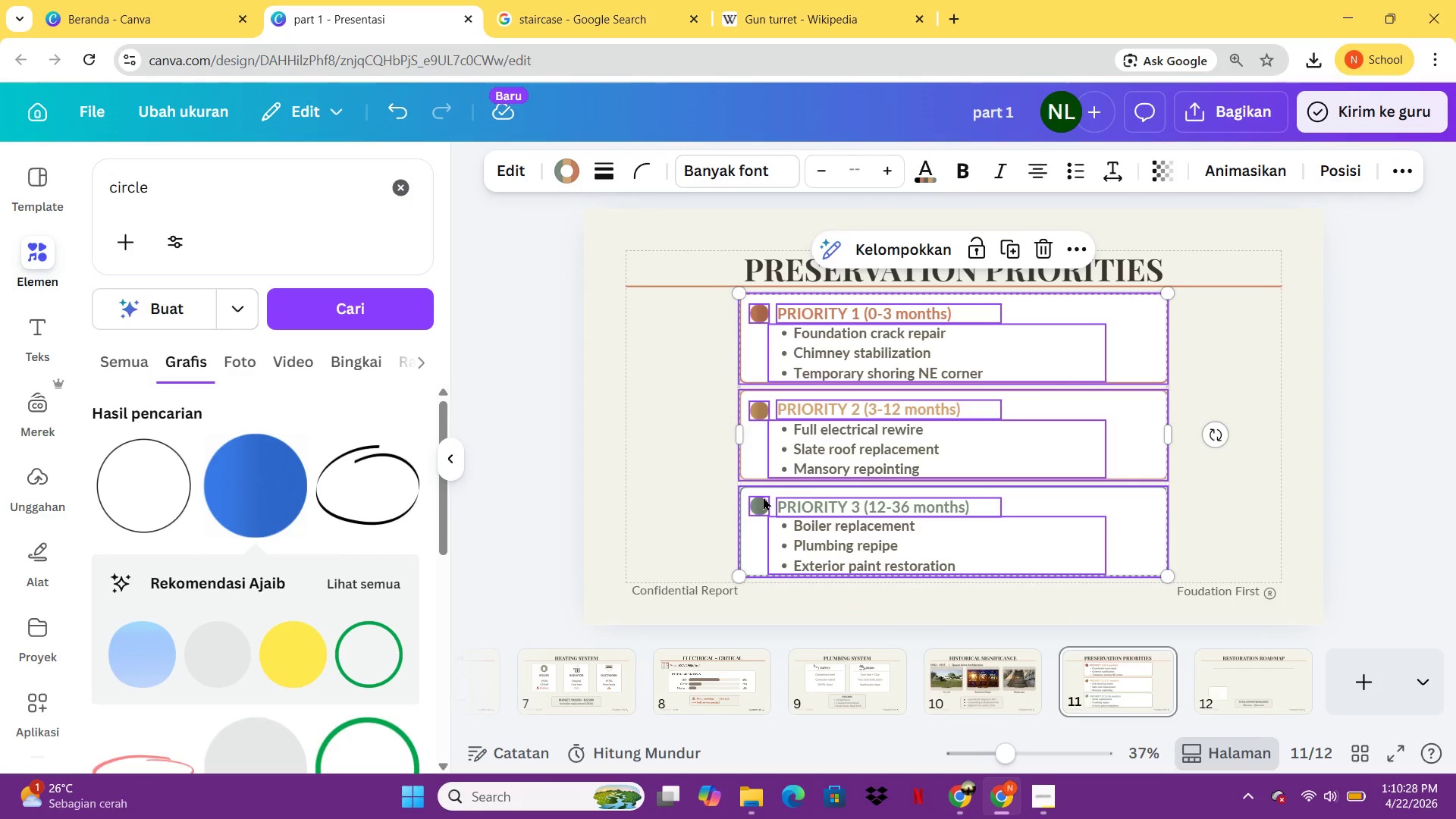 
left_click([763, 503])
 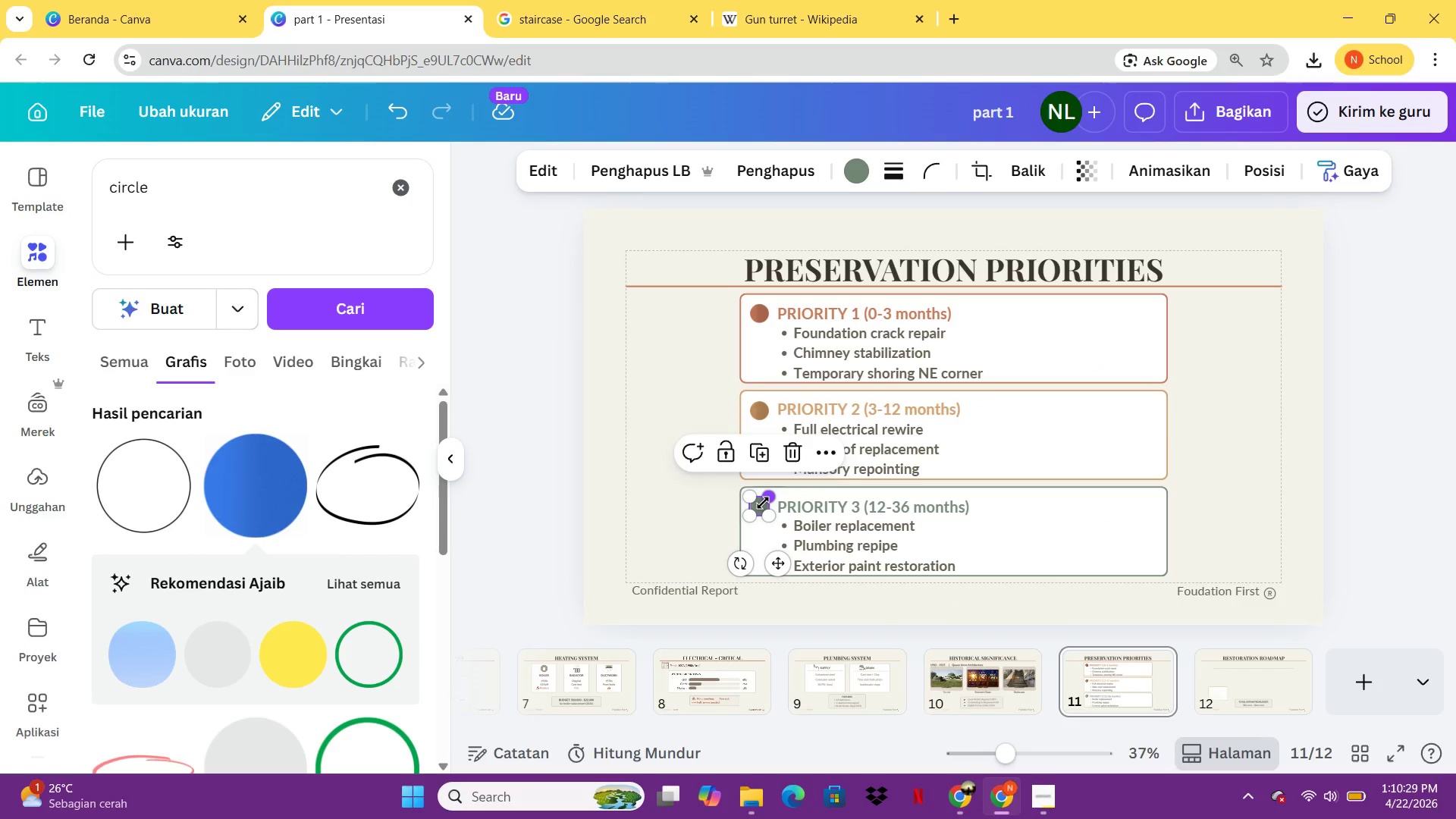 
key(Control+C)
 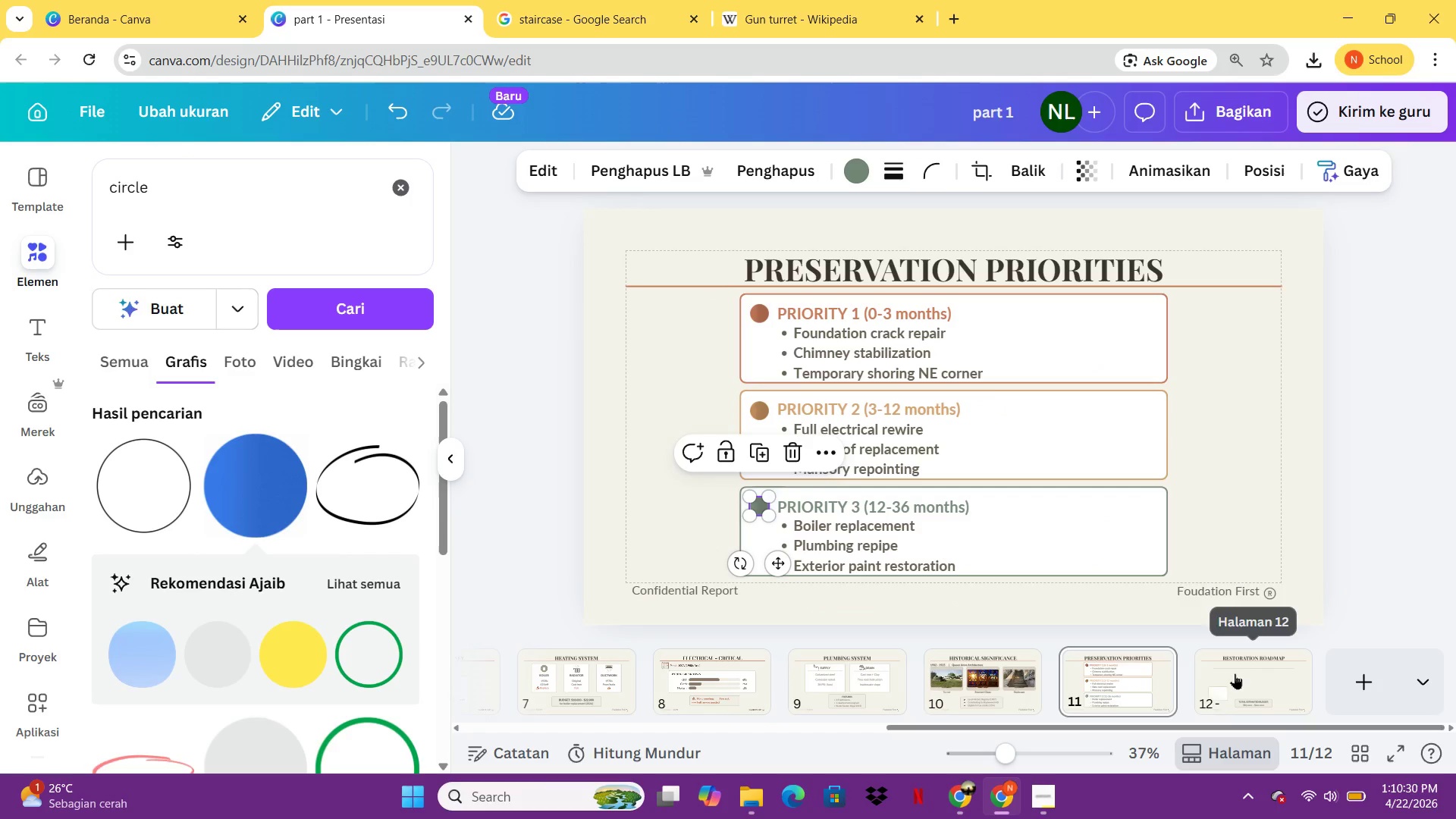 
left_click([1235, 673])
 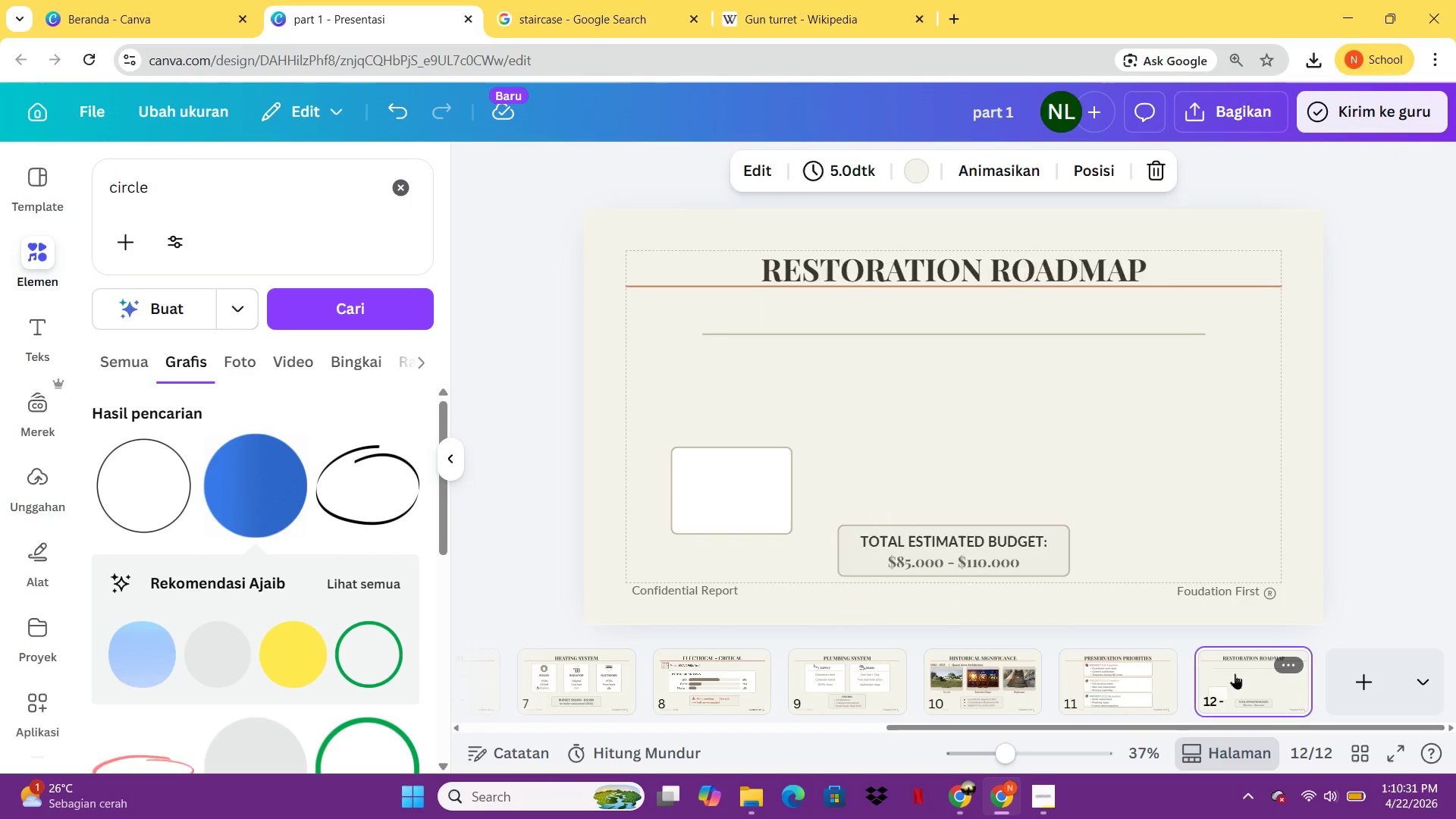 
key(Control+V)
 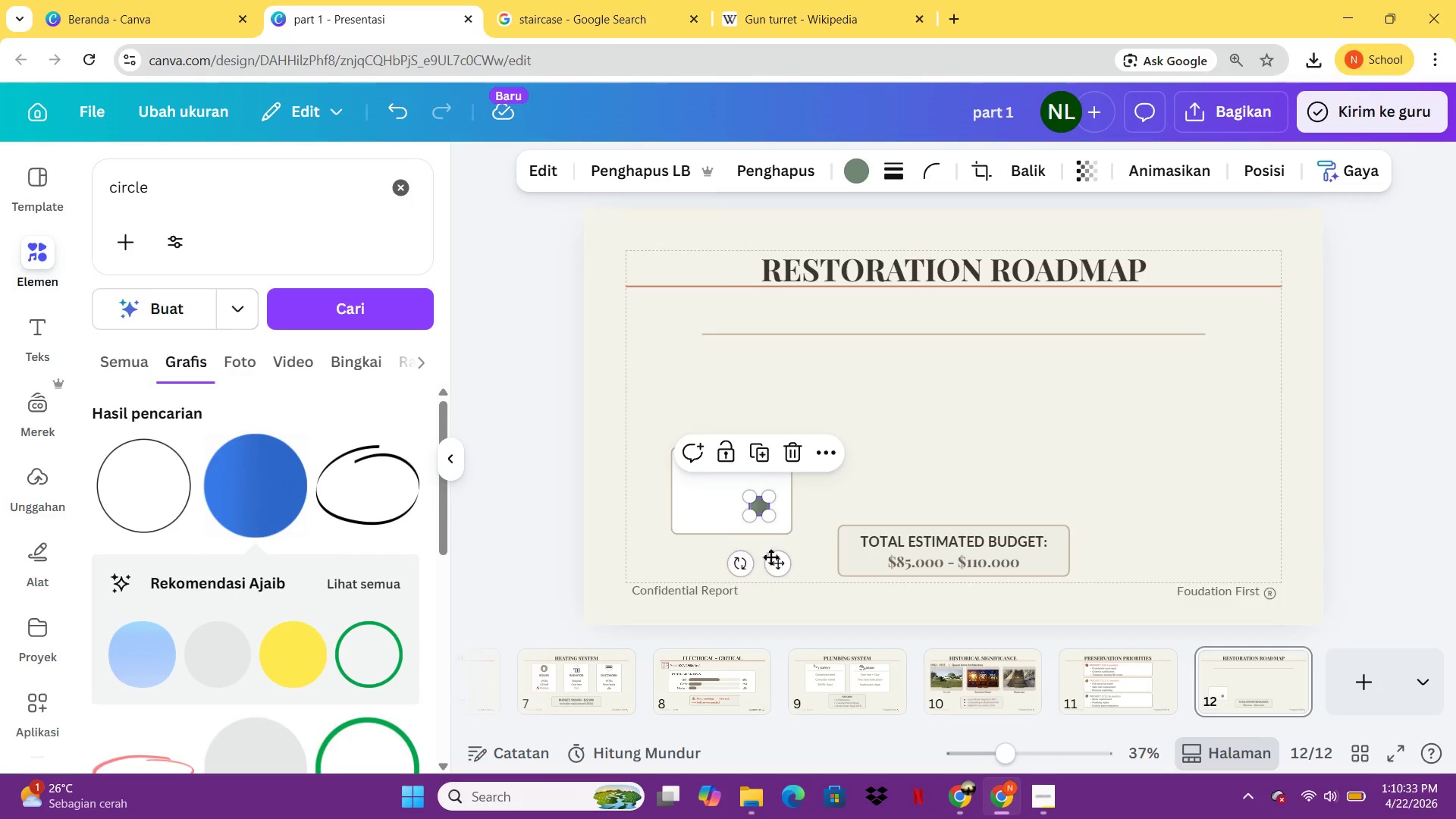 
left_click_drag(start_coordinate=[776, 557], to_coordinate=[723, 384])
 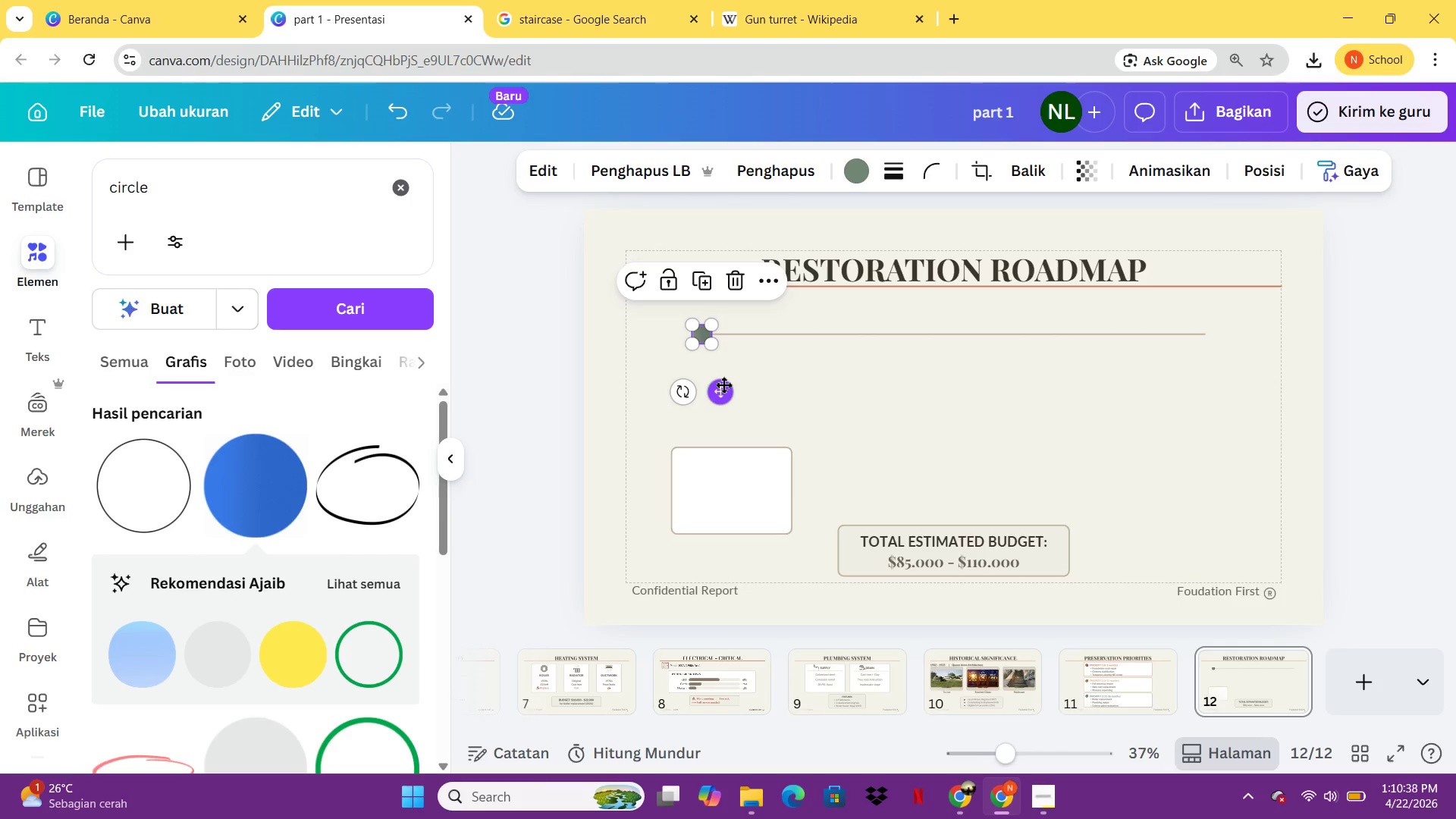 
left_click([860, 183])
 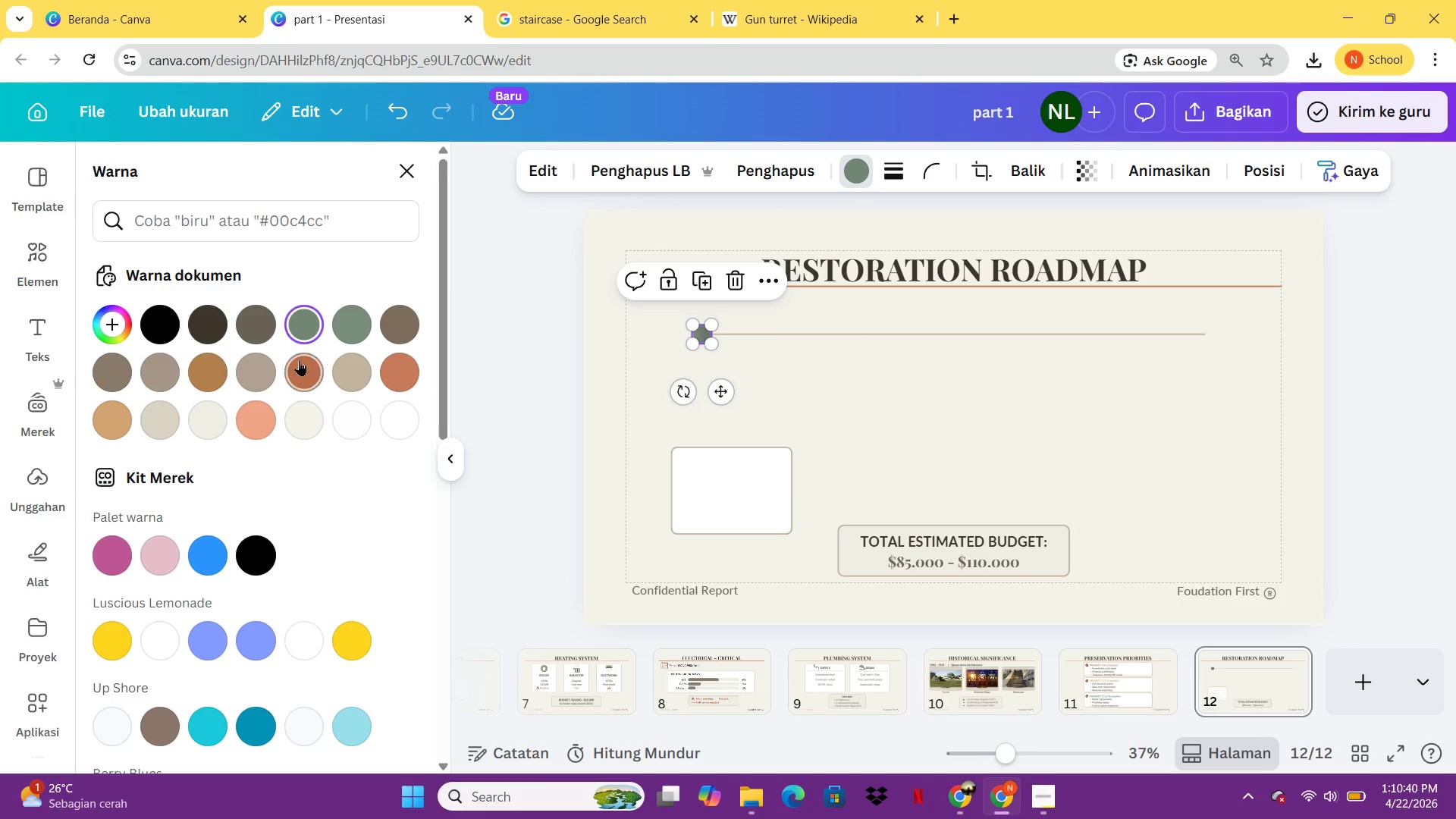 
left_click([299, 360])
 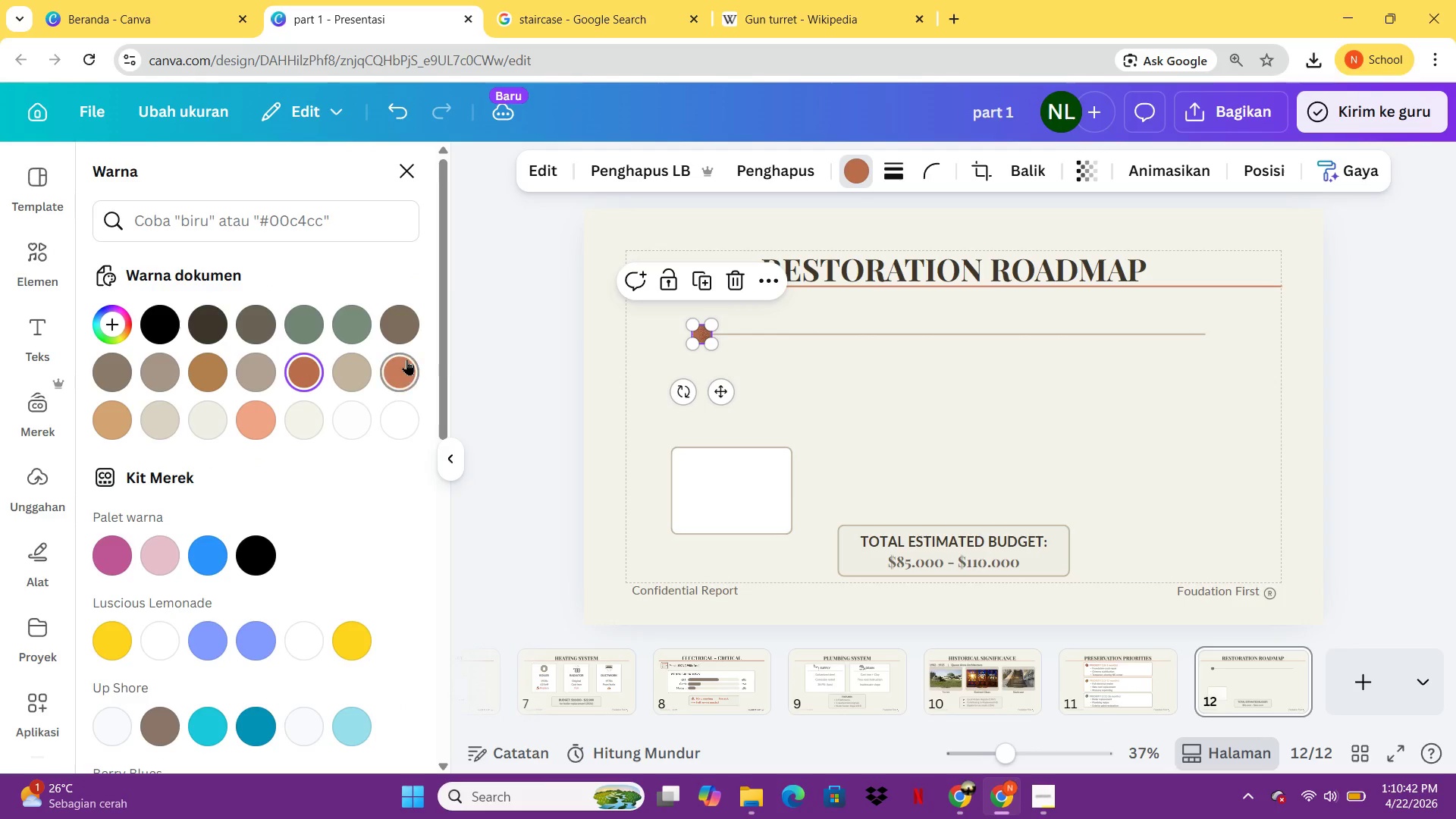 
left_click([406, 359])
 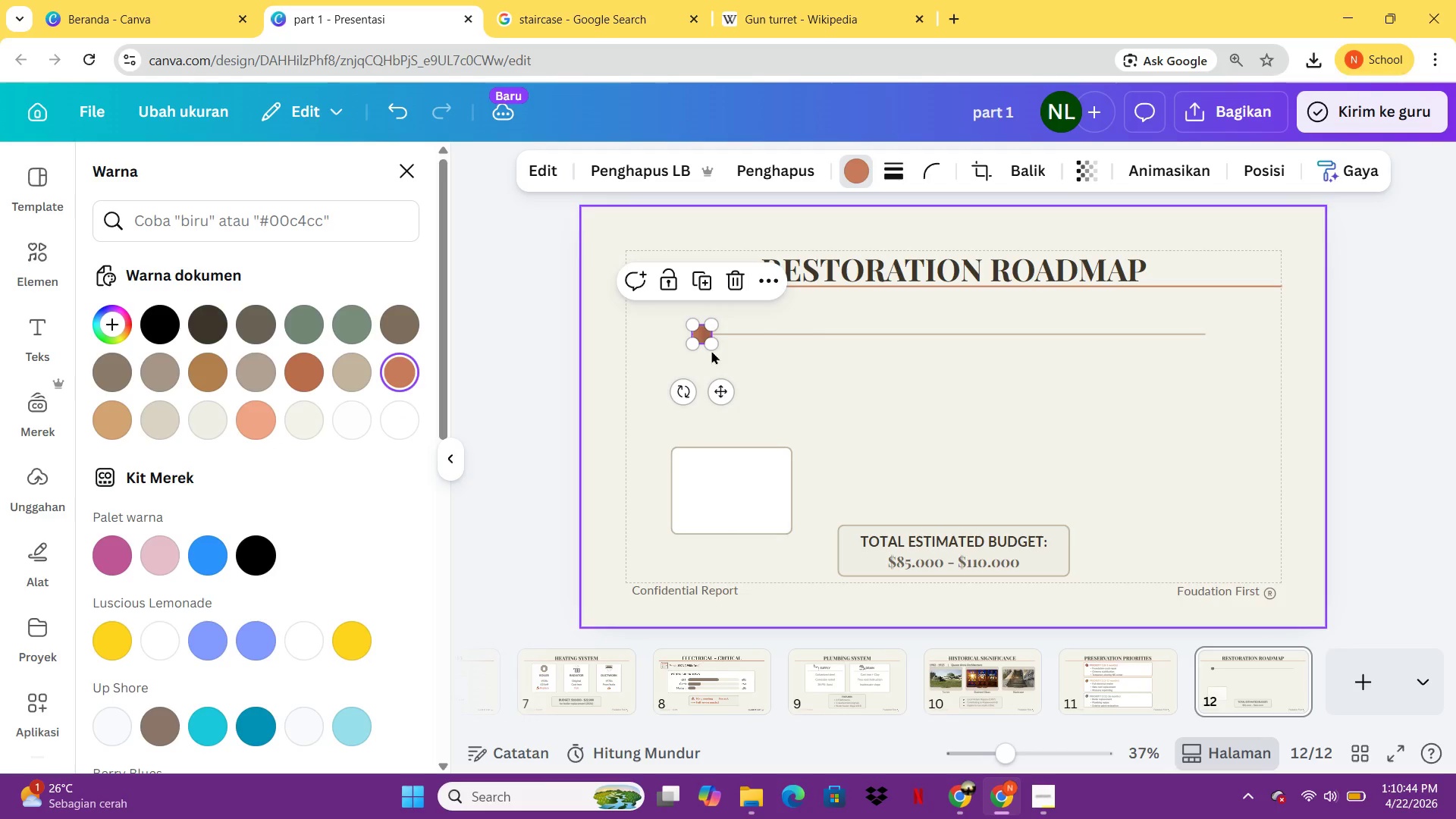 
left_click_drag(start_coordinate=[711, 344], to_coordinate=[704, 339])
 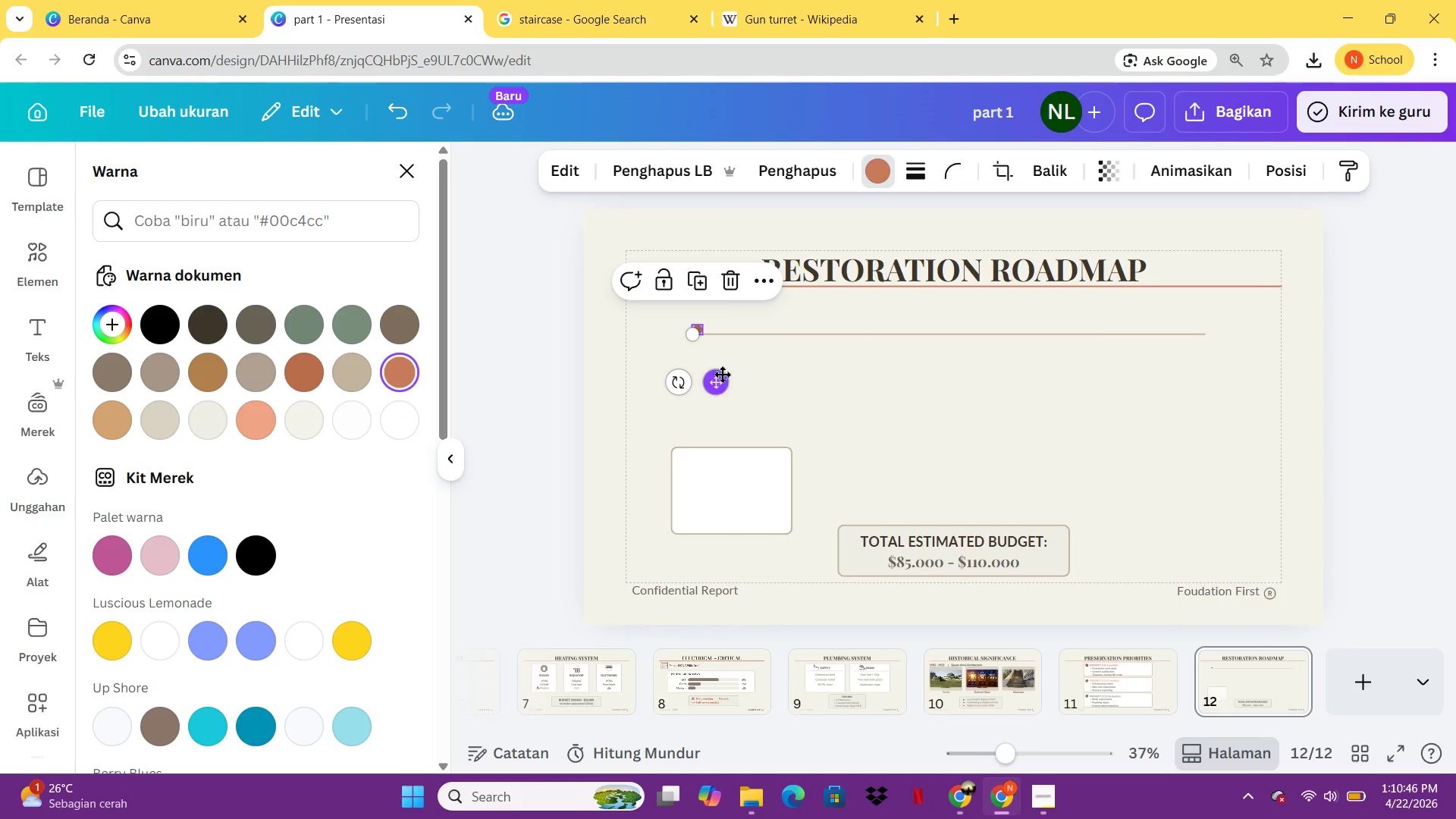 
left_click_drag(start_coordinate=[722, 374], to_coordinate=[726, 378])
 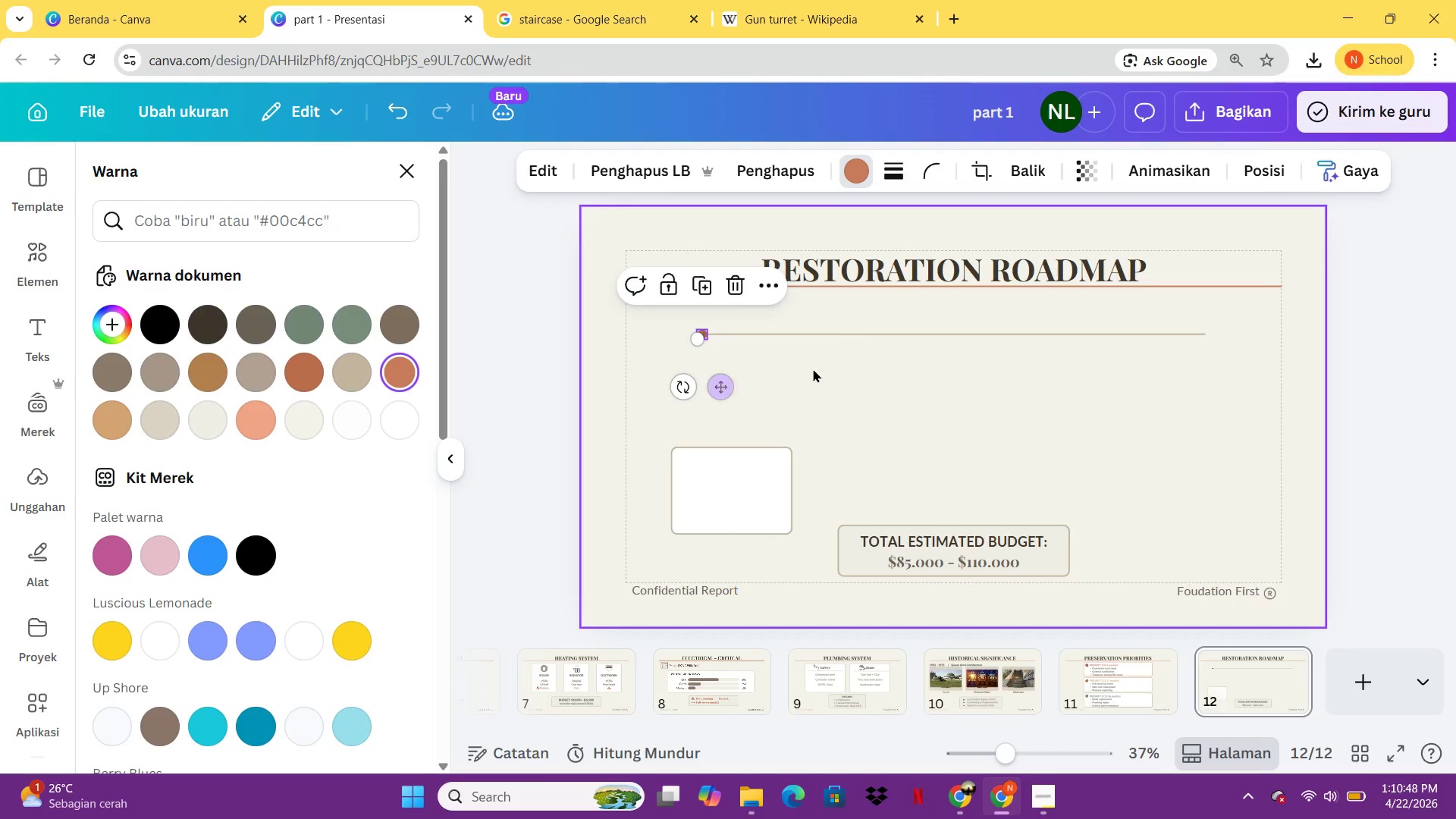 
left_click([813, 369])
 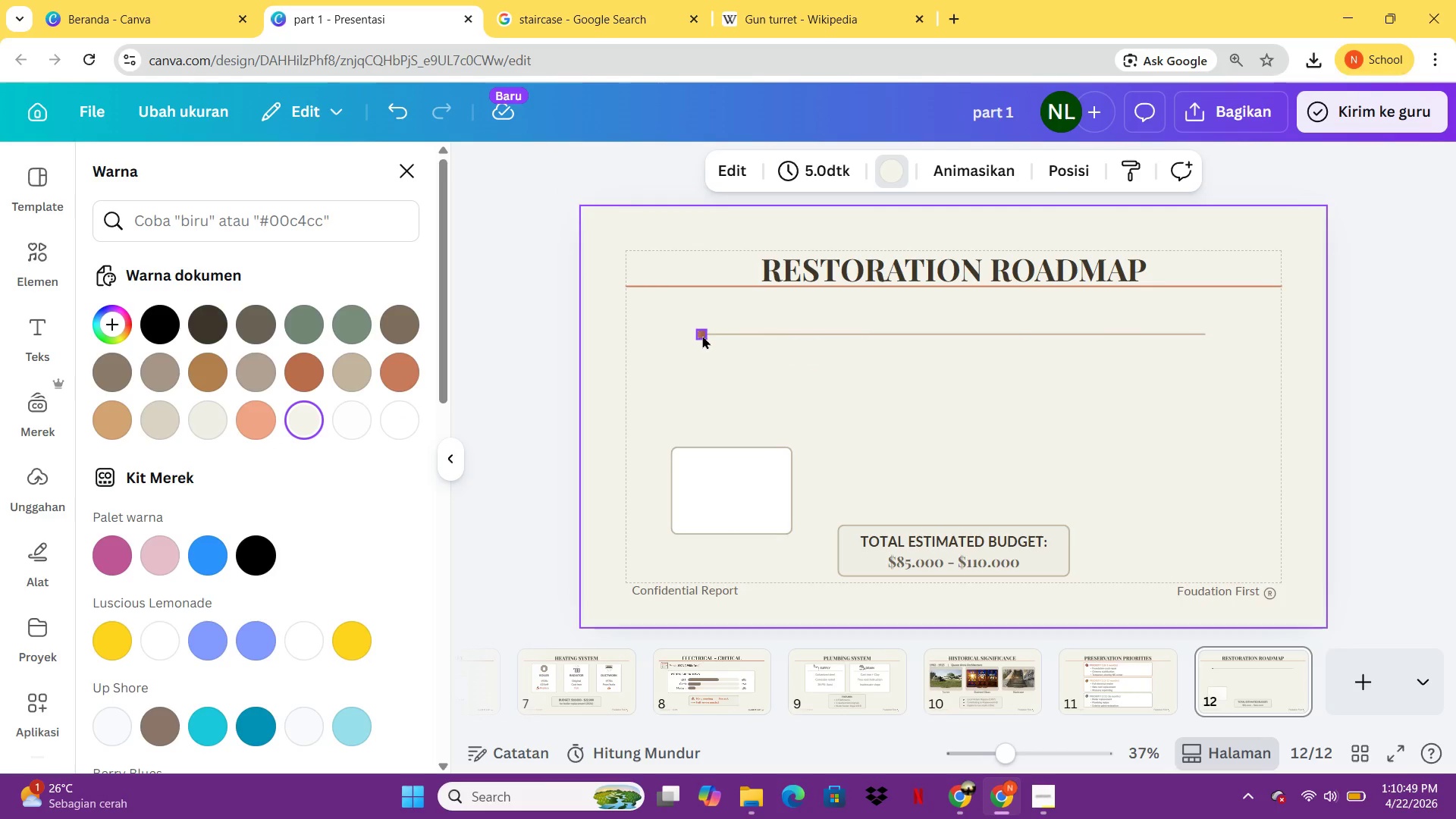 
left_click([702, 335])
 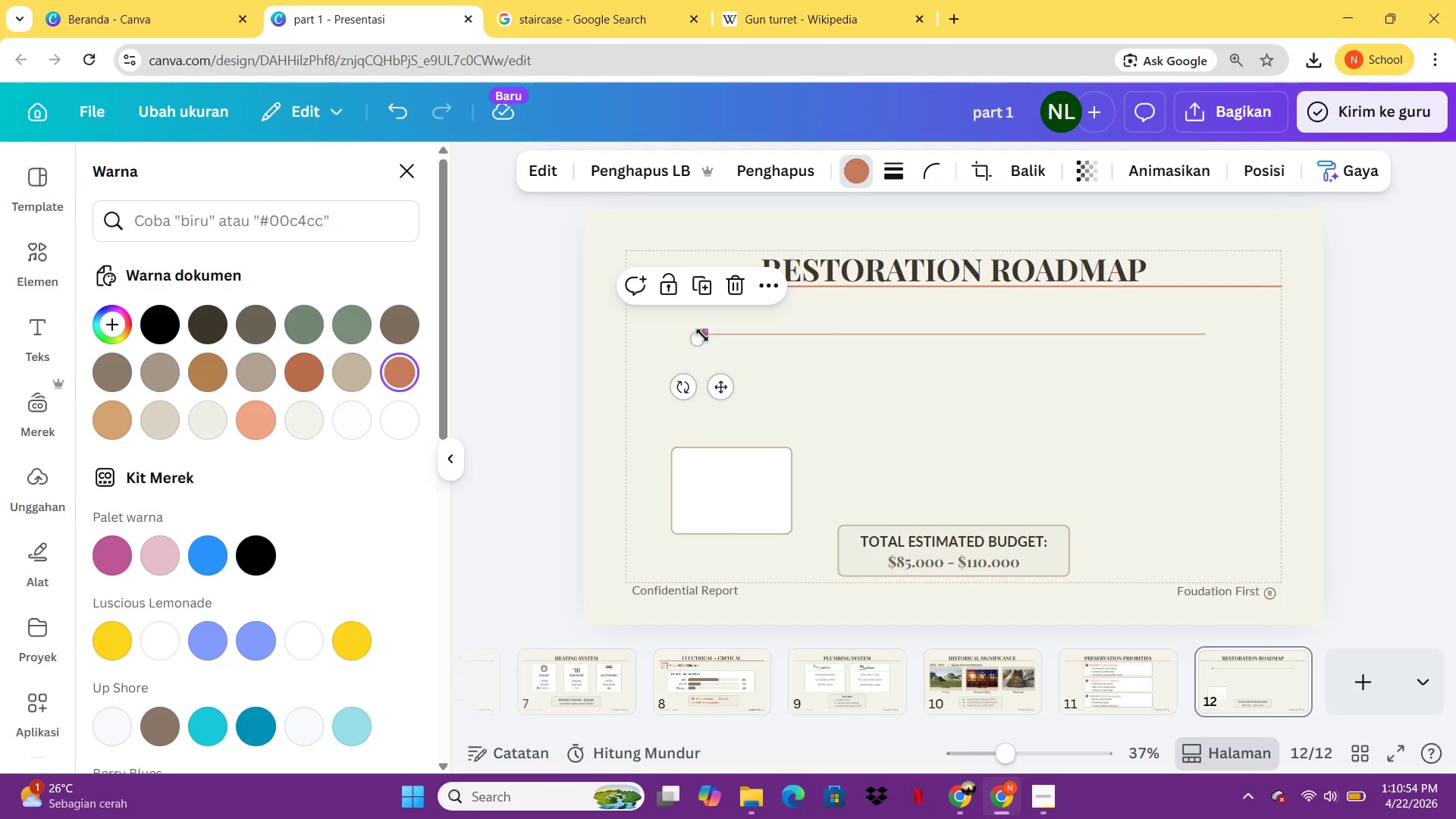 
wait(5.31)
 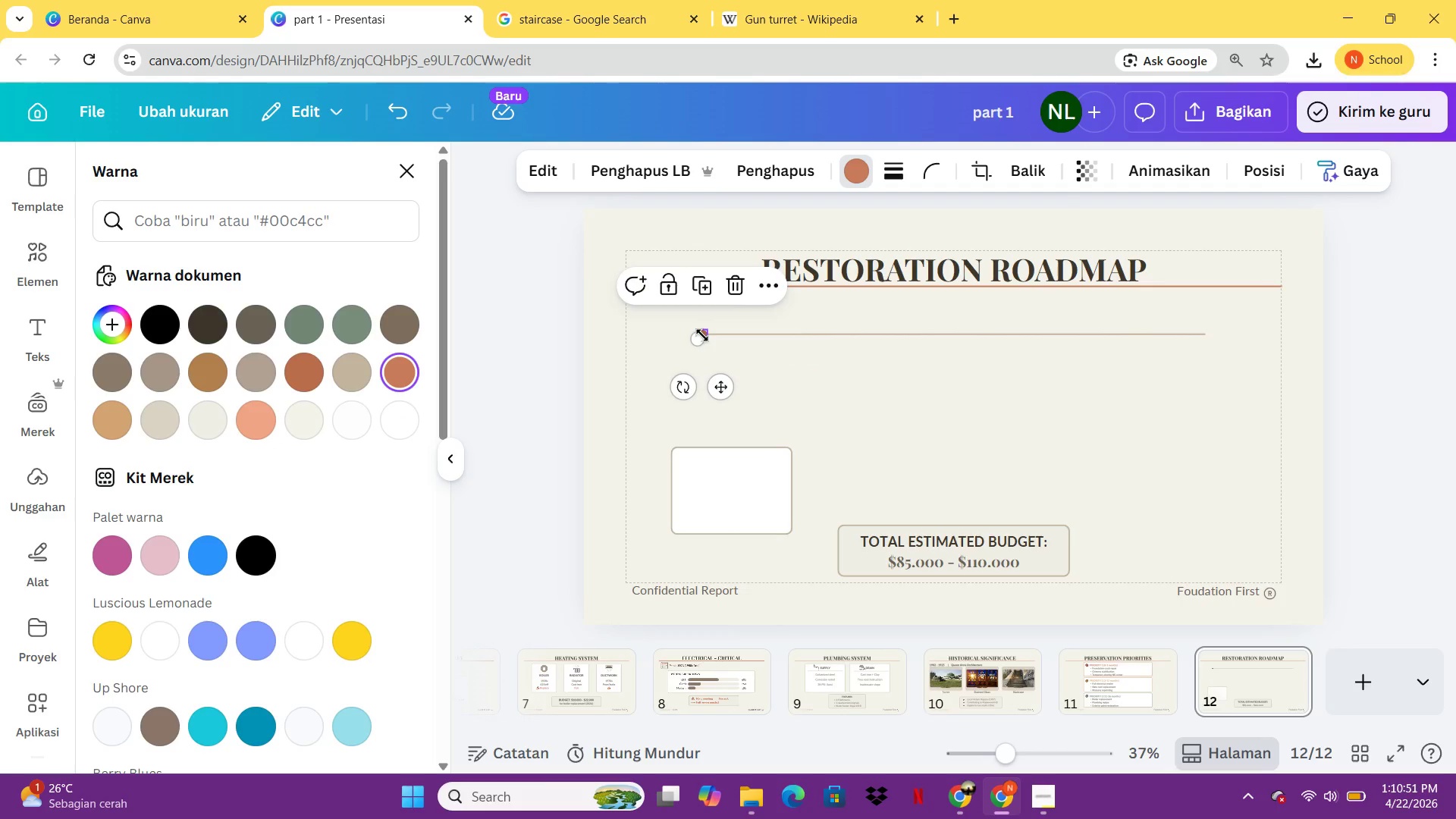 
left_click_drag(start_coordinate=[698, 342], to_coordinate=[690, 349])
 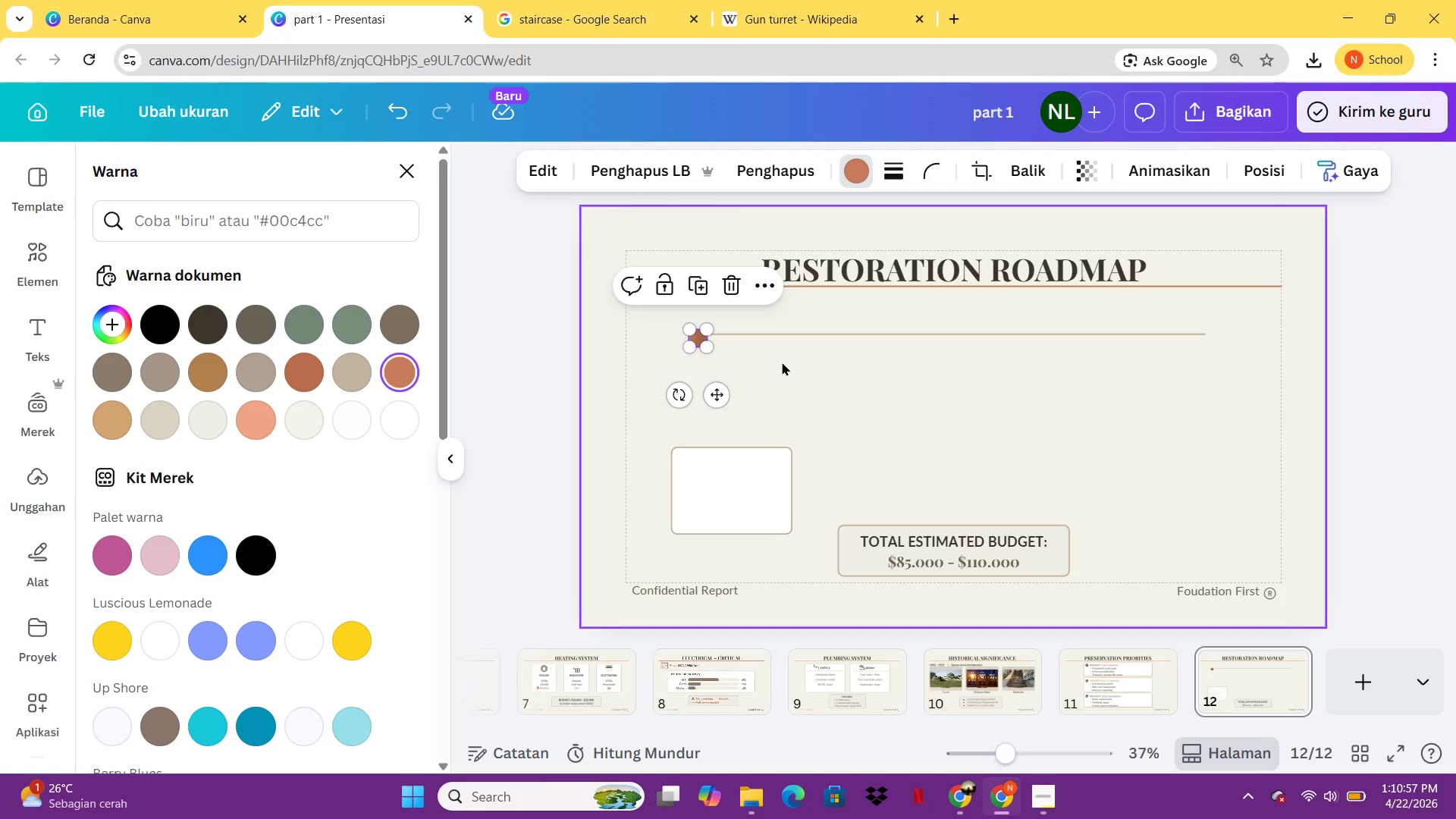 
left_click_drag(start_coordinate=[783, 362], to_coordinate=[790, 356])
 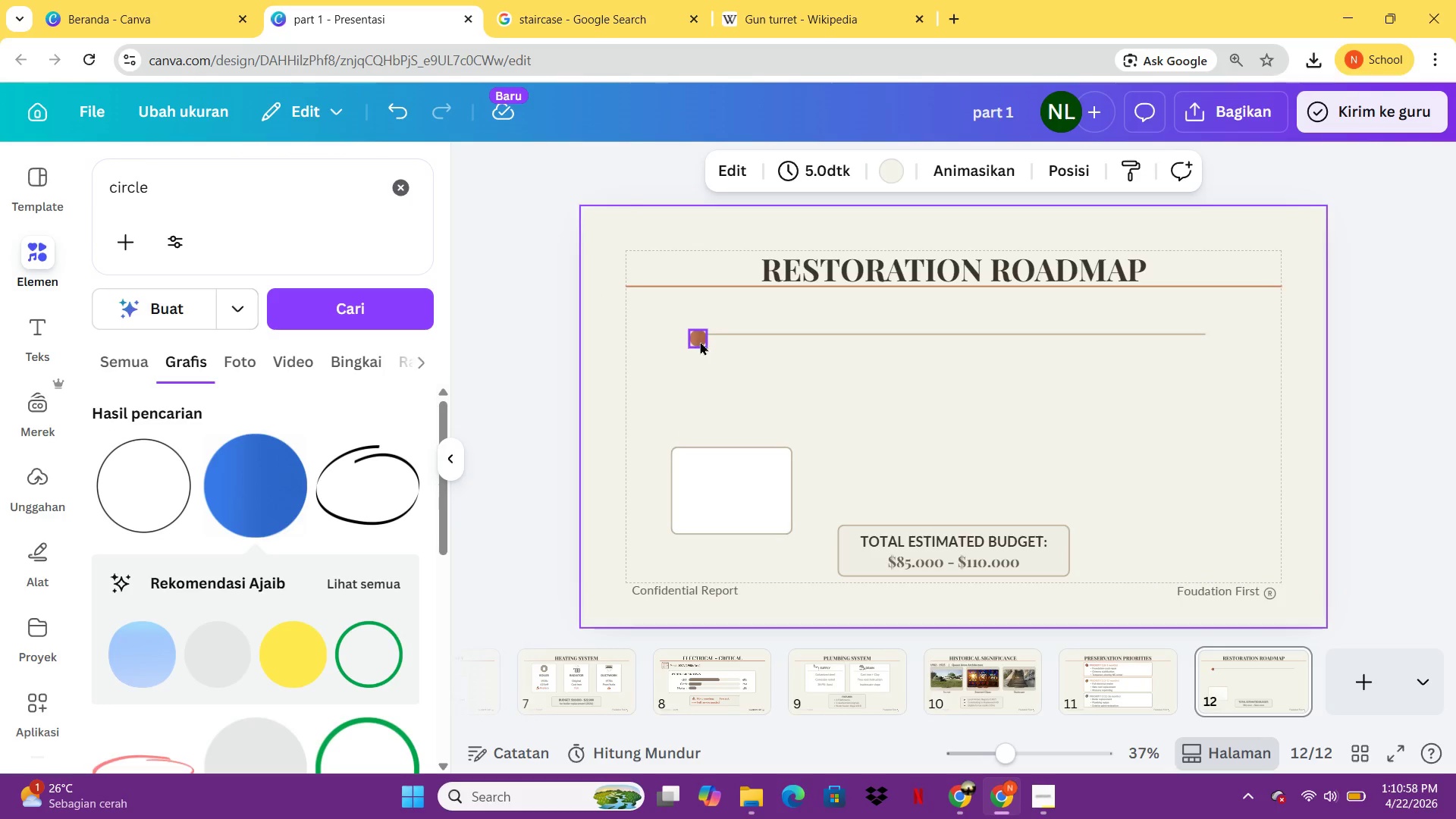 
left_click([698, 340])
 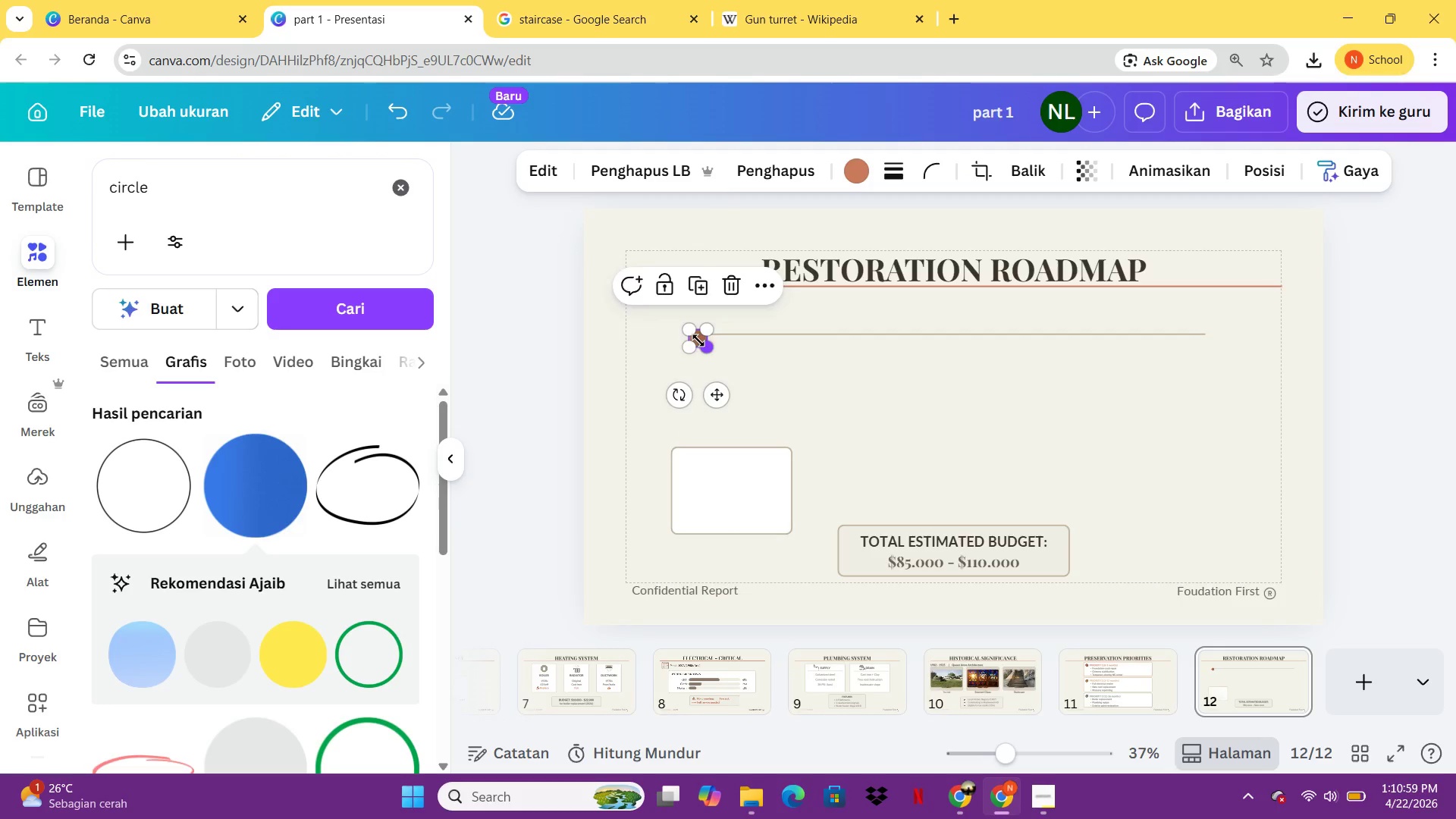 
hold_key(key=ArrowUp, duration=0.81)
 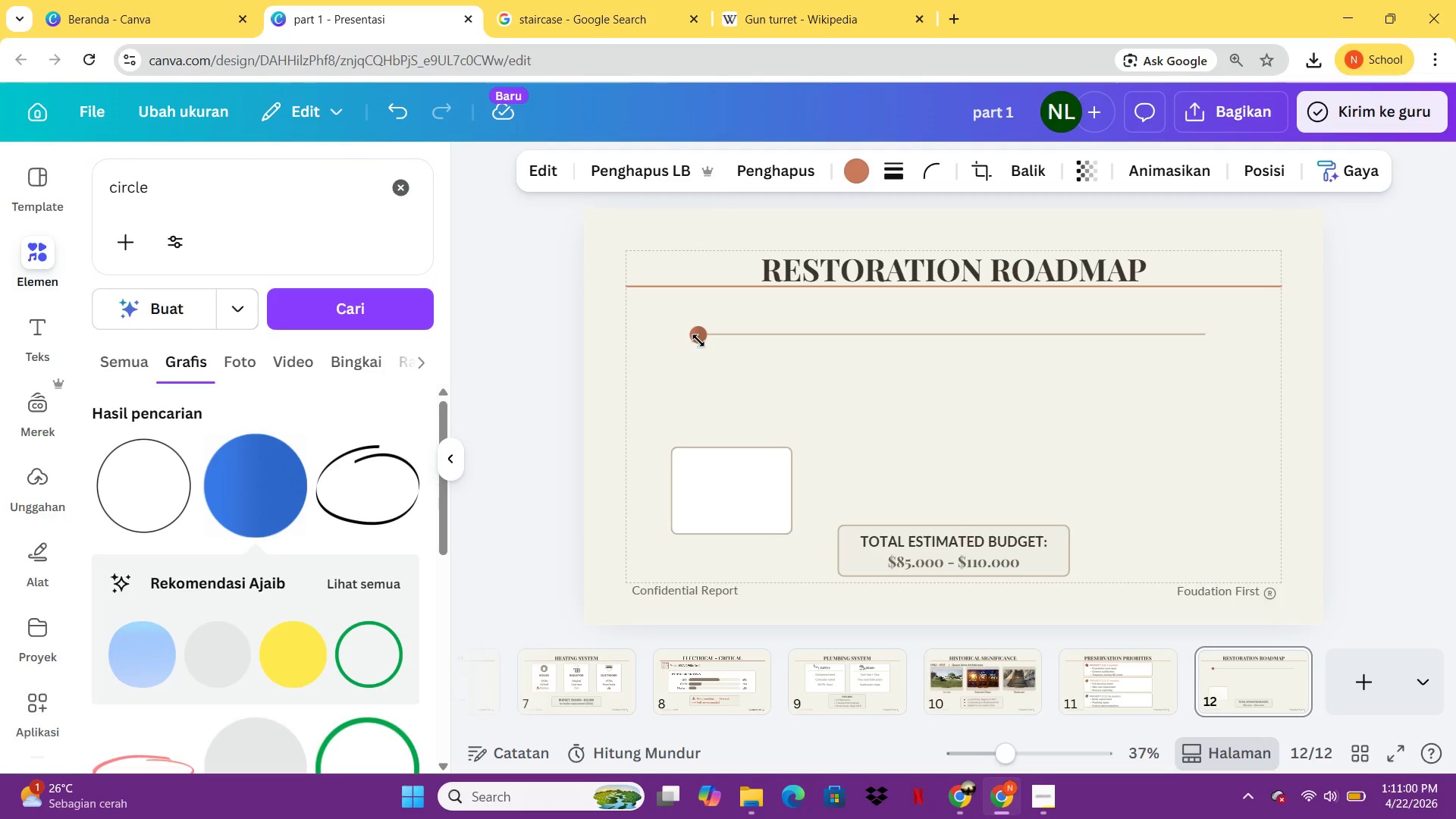 
key(ArrowRight)
 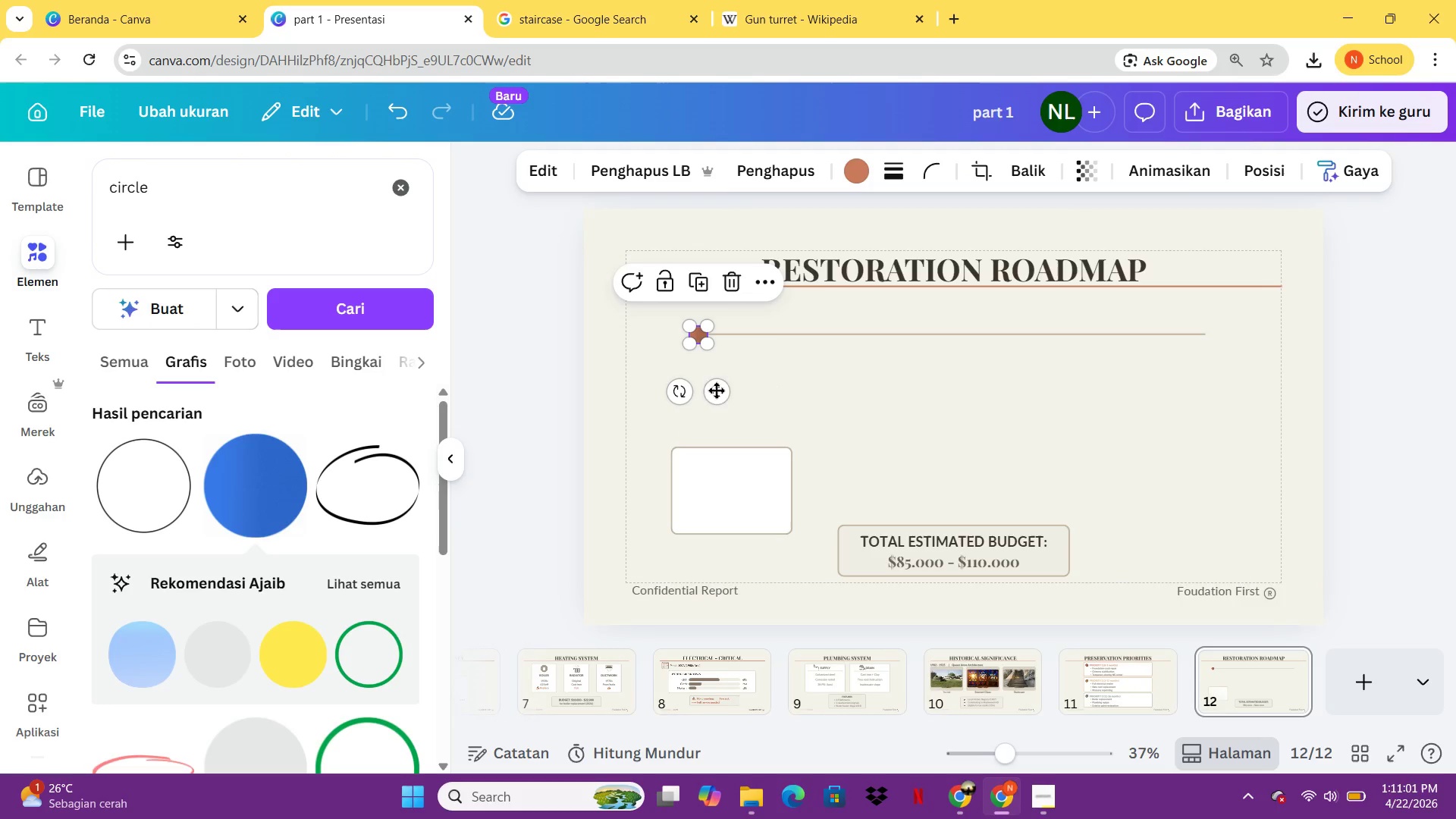 
key(Control+C)
 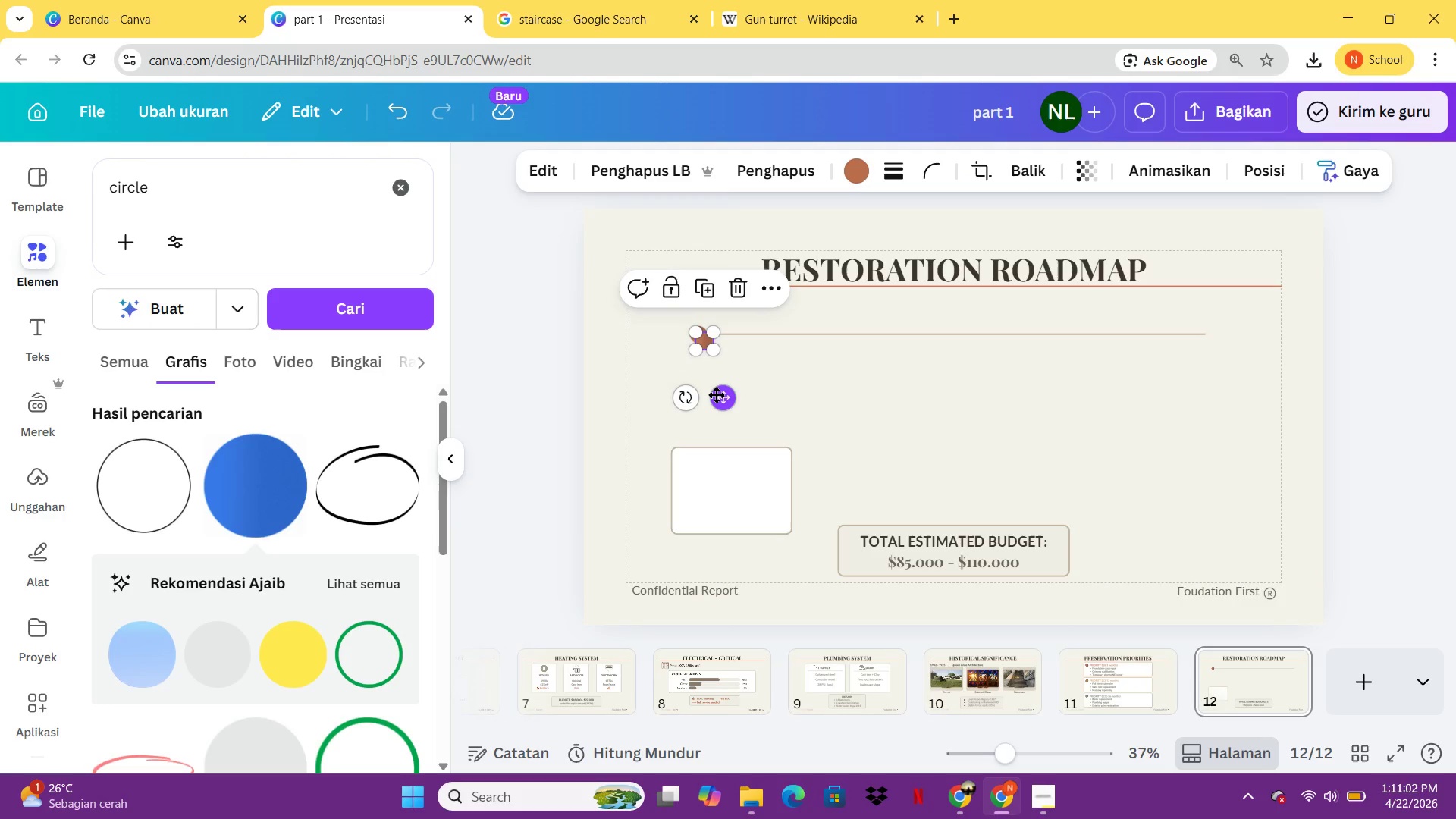 
key(Control+V)
 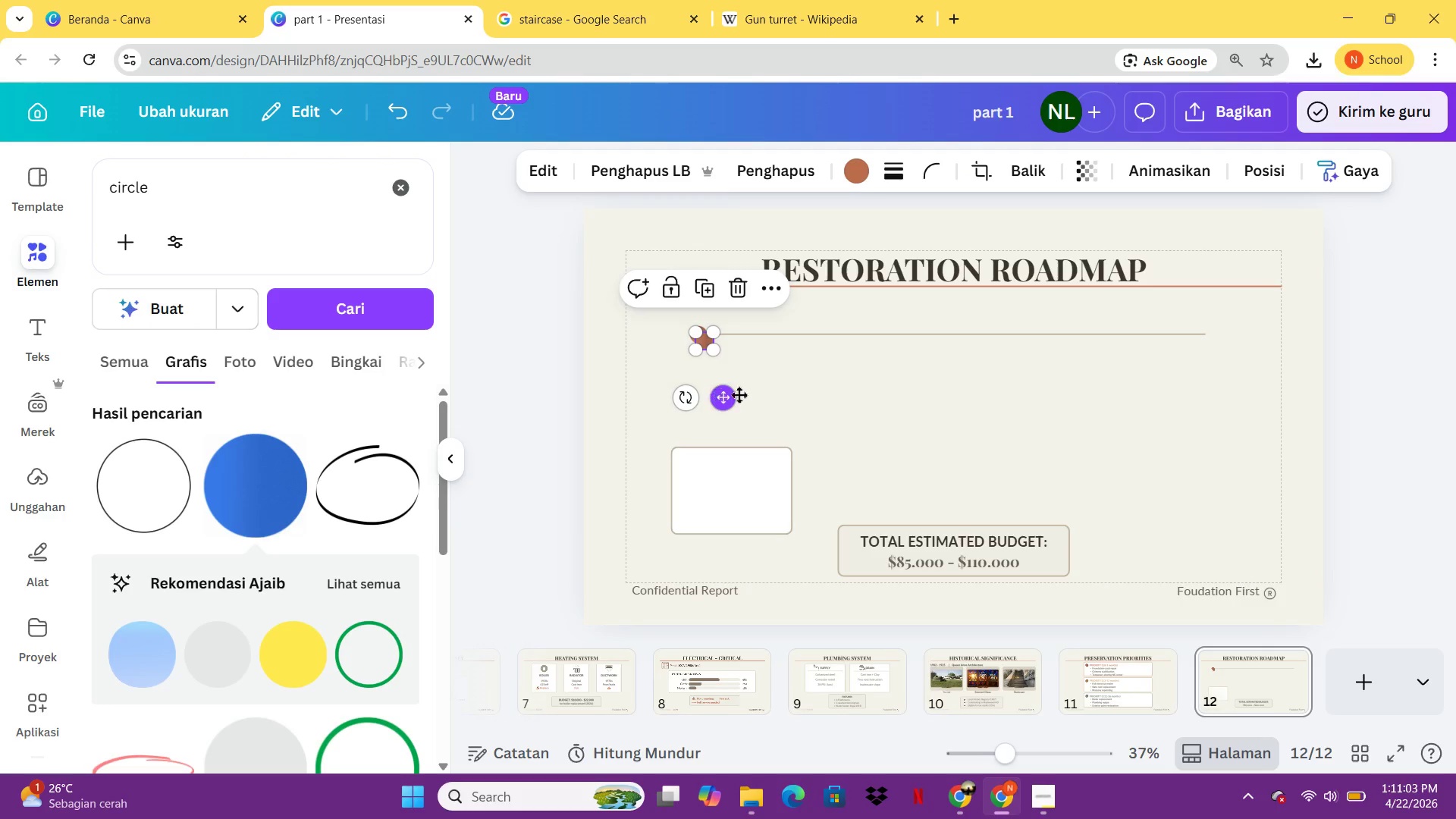 
left_click_drag(start_coordinate=[716, 394], to_coordinate=[824, 388])
 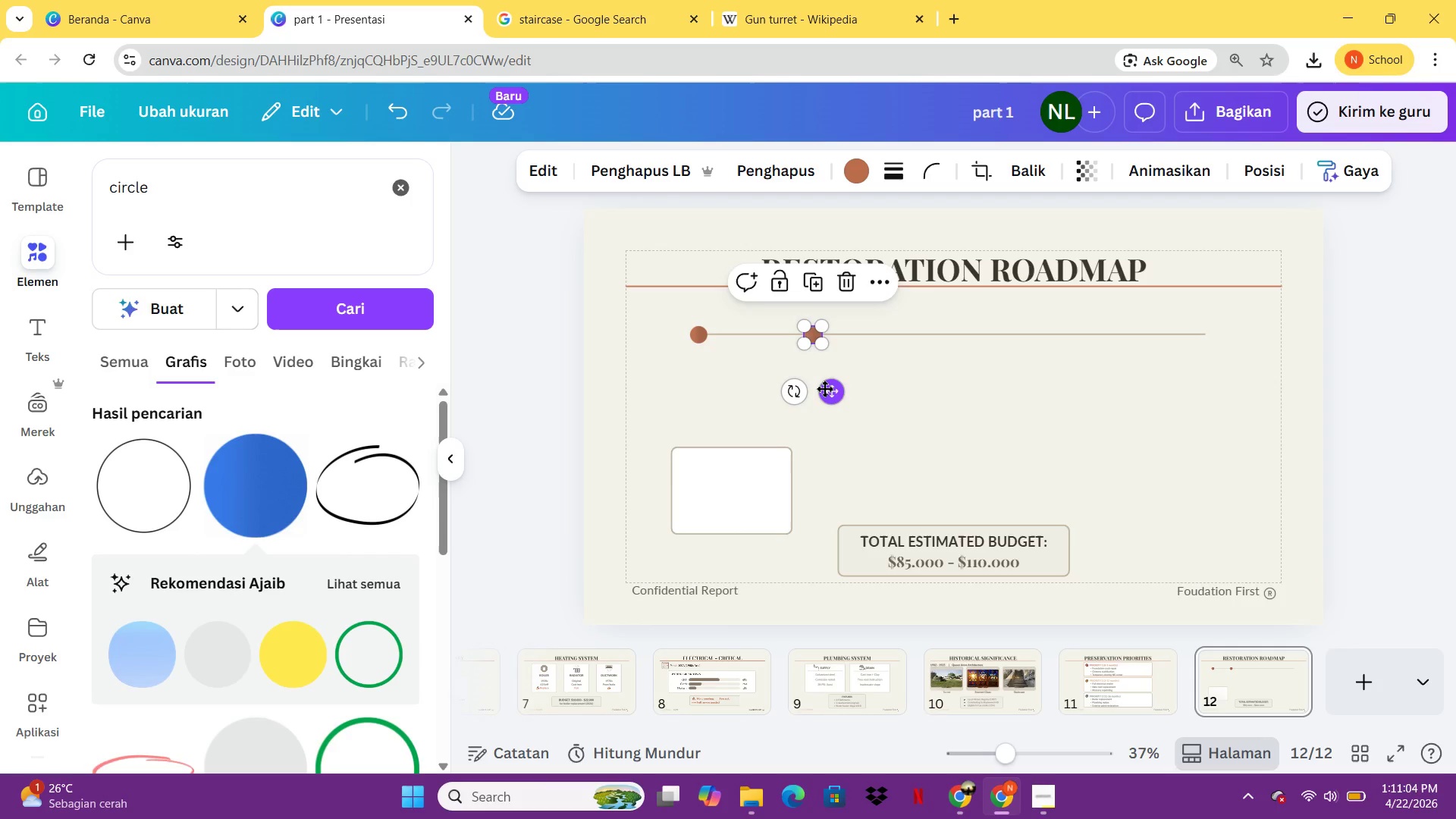 
key(Control+C)
 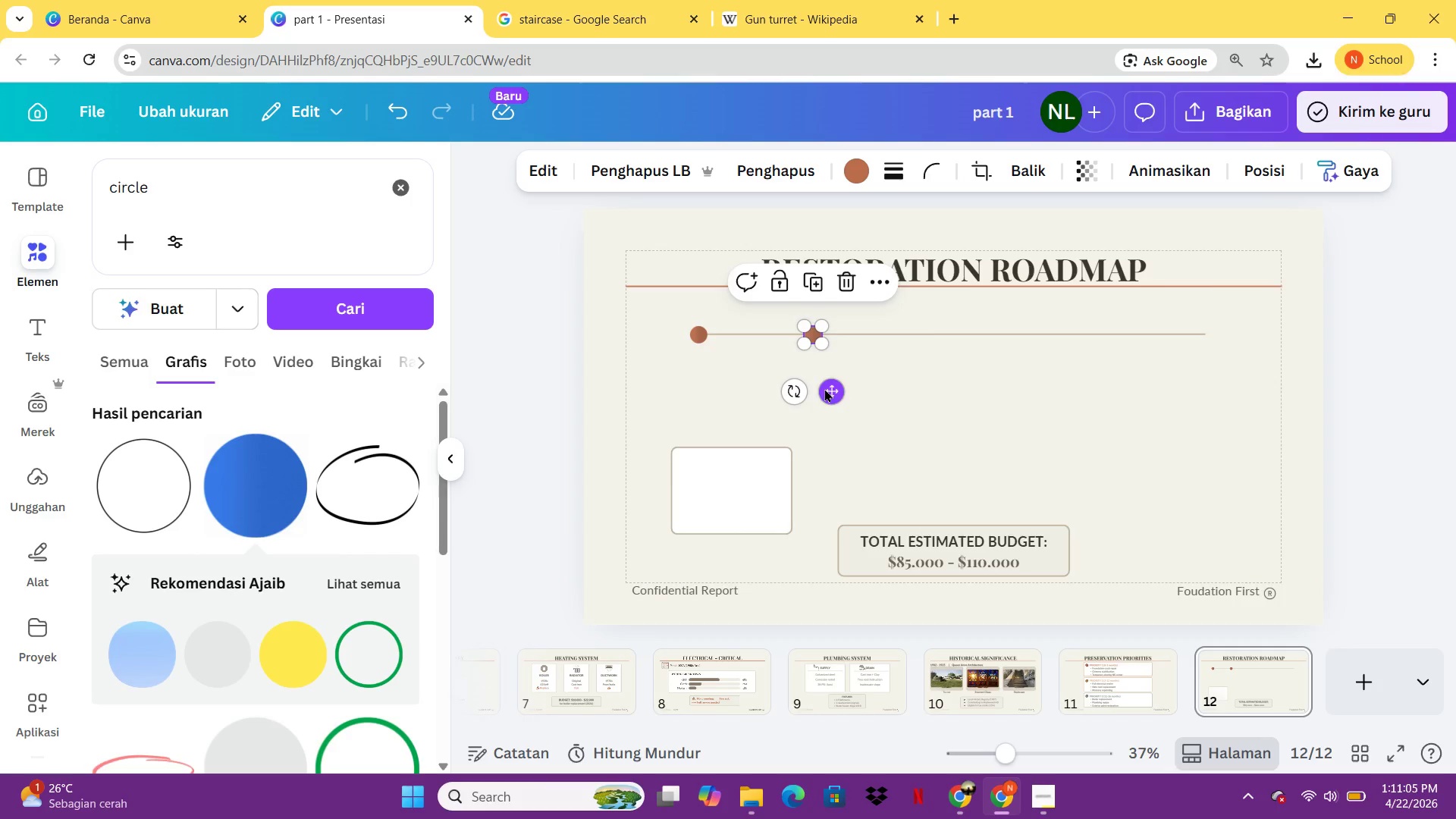 
key(Control+V)
 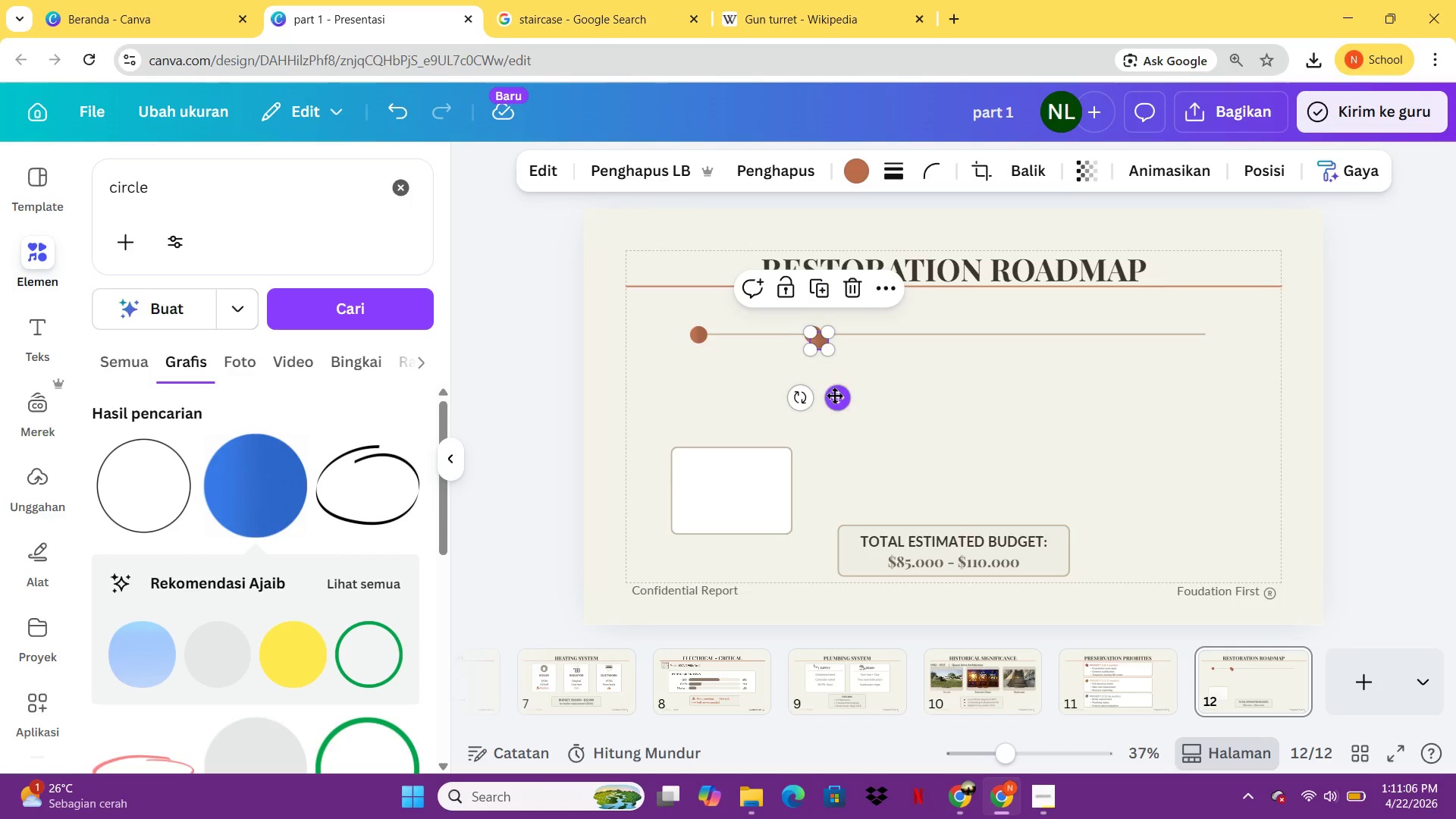 
left_click_drag(start_coordinate=[834, 395], to_coordinate=[946, 384])
 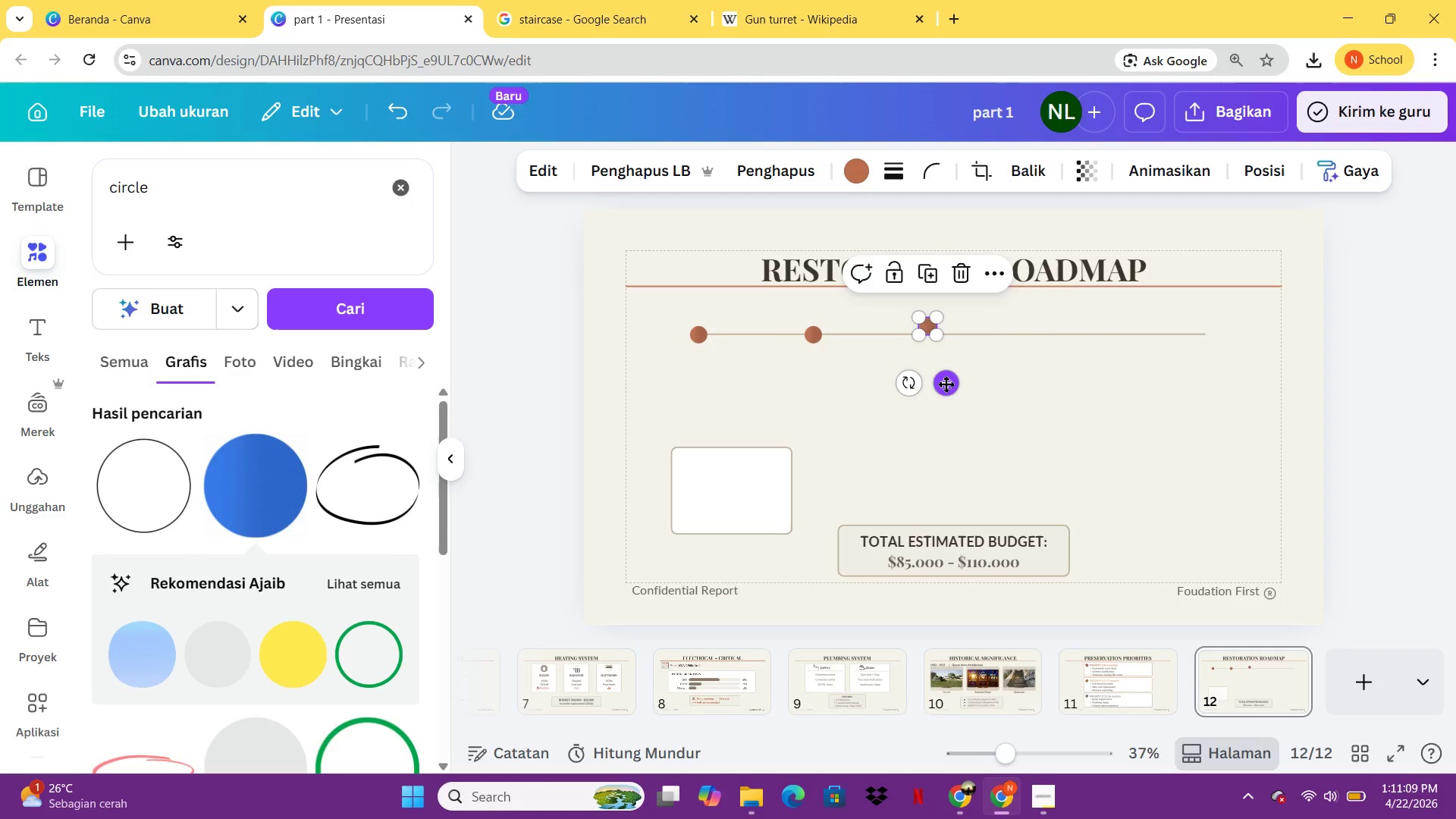 
left_click_drag(start_coordinate=[946, 384], to_coordinate=[947, 390])
 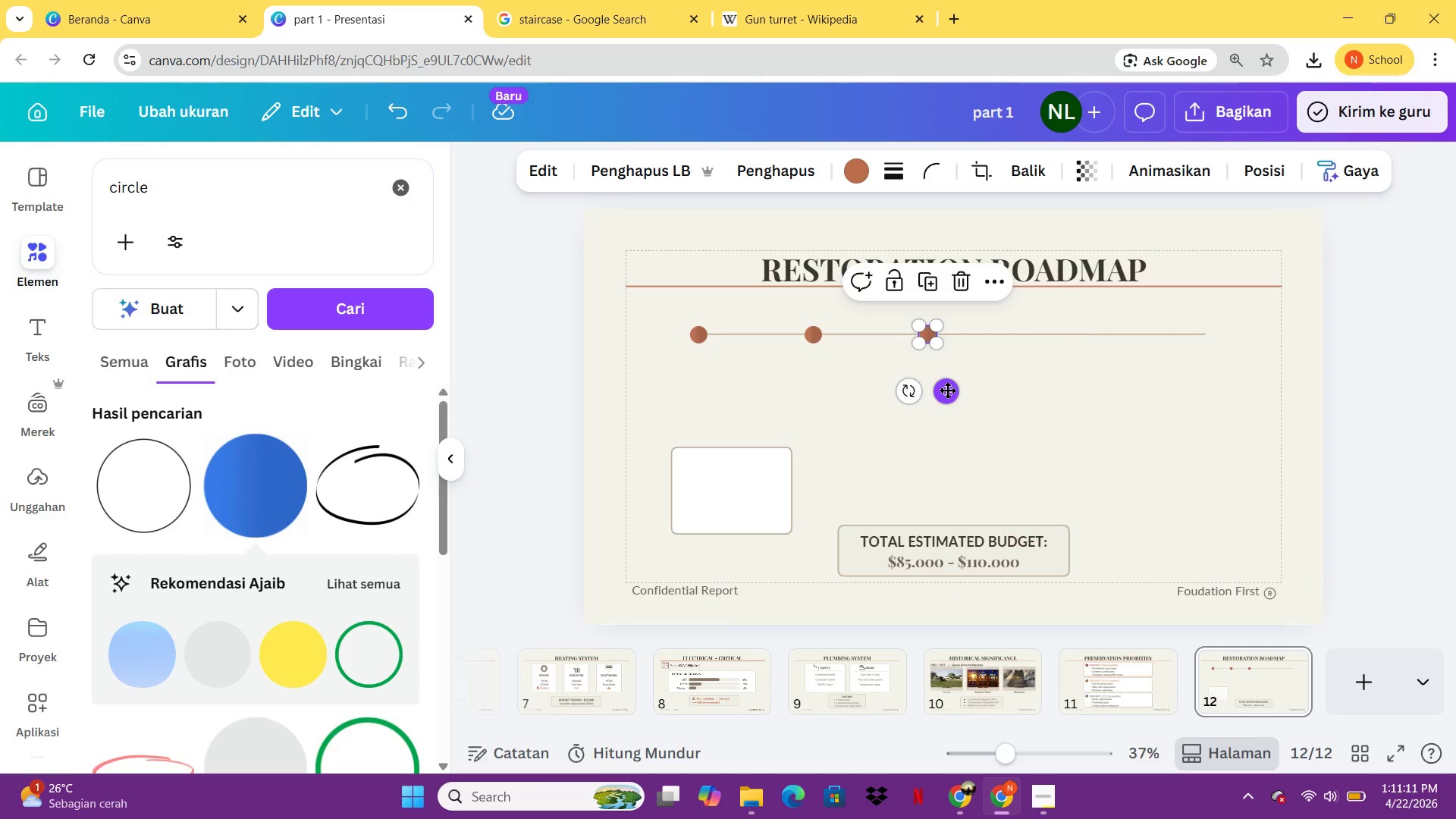 
key(Control+C)
 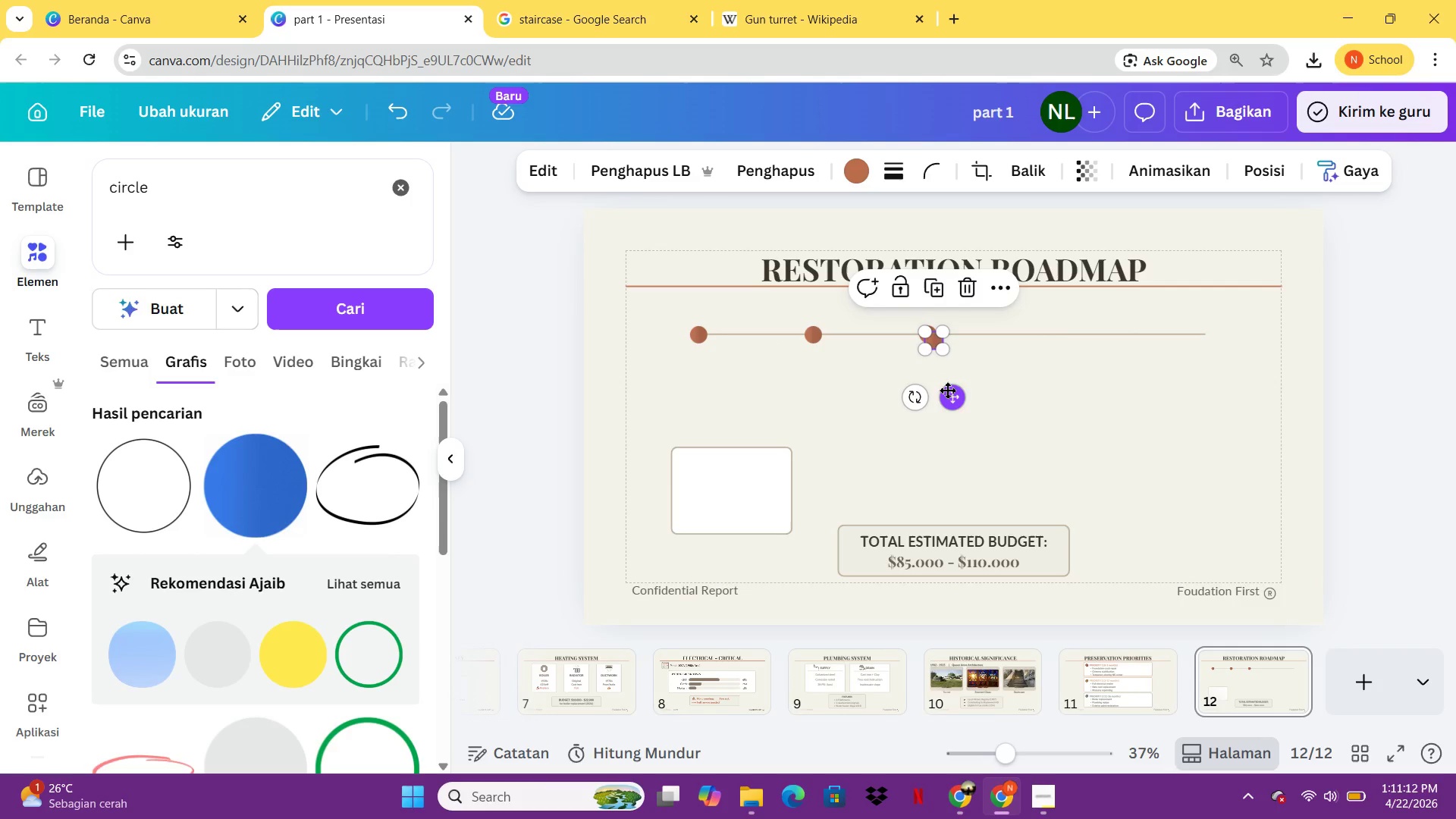 
key(Control+V)
 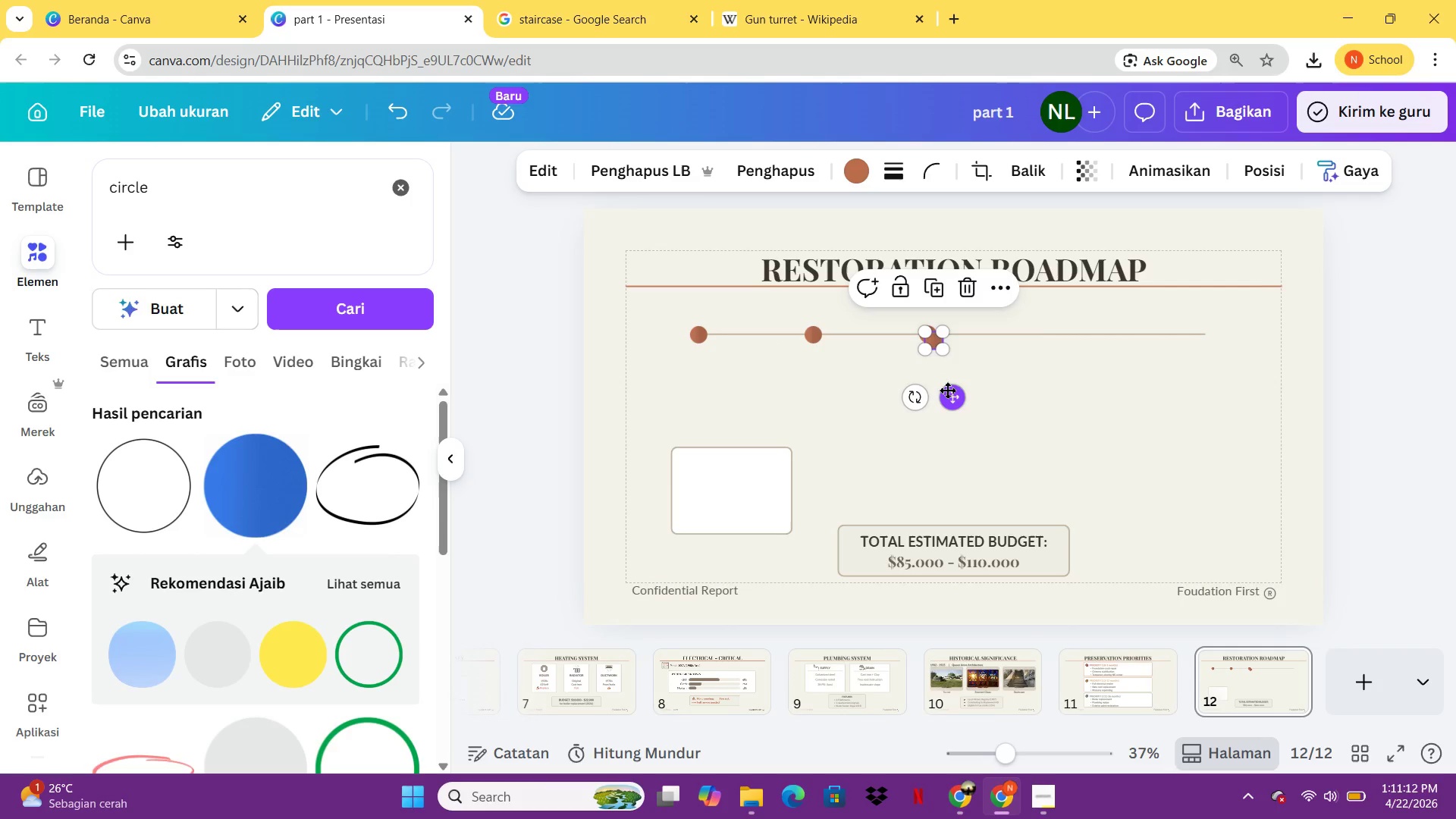 
left_click_drag(start_coordinate=[947, 390], to_coordinate=[1170, 387])
 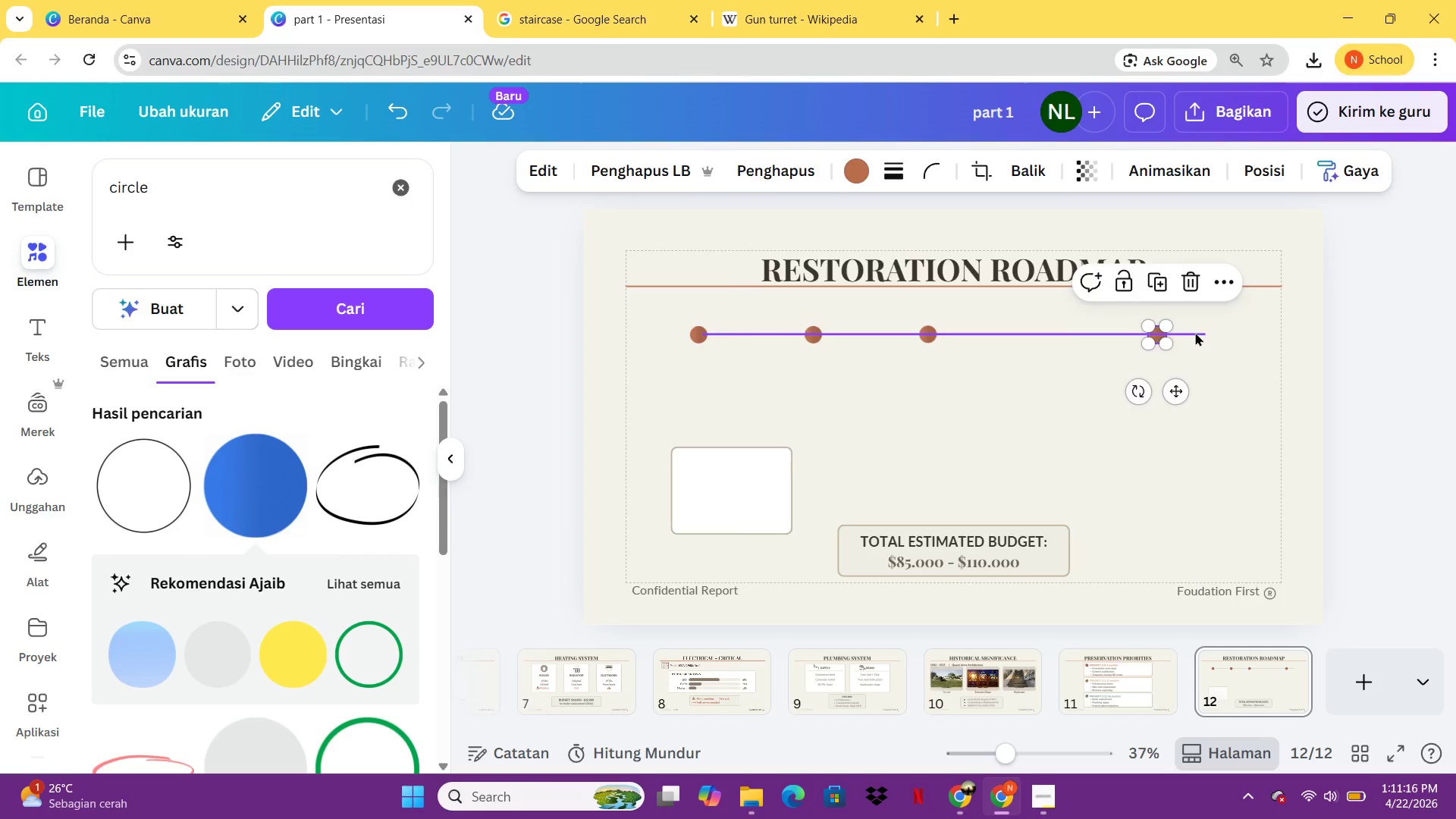 
left_click([1195, 332])
 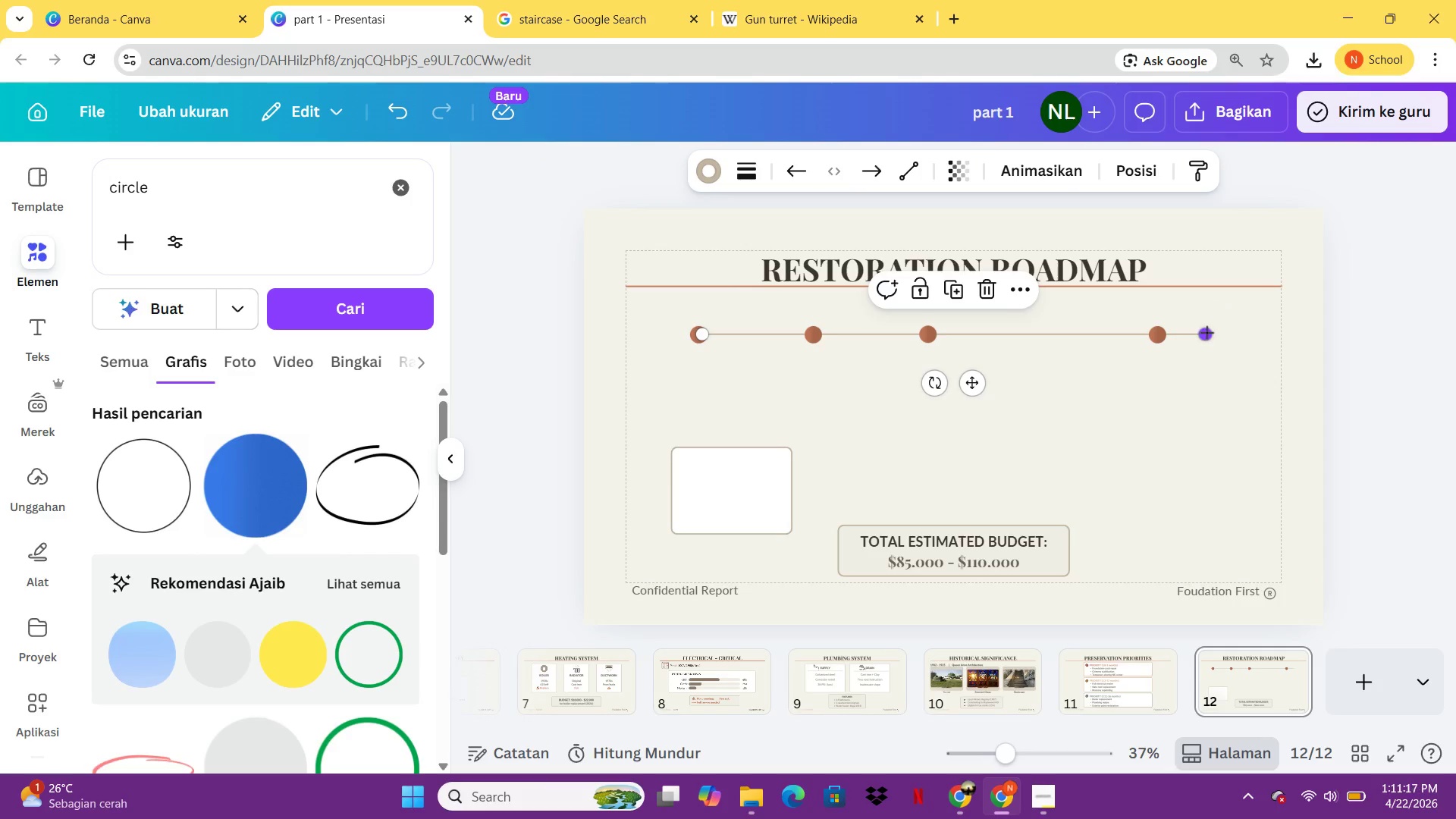 
hold_key(key=ShiftLeft, duration=2.16)
left_click_drag(start_coordinate=[1207, 332], to_coordinate=[1162, 332])
 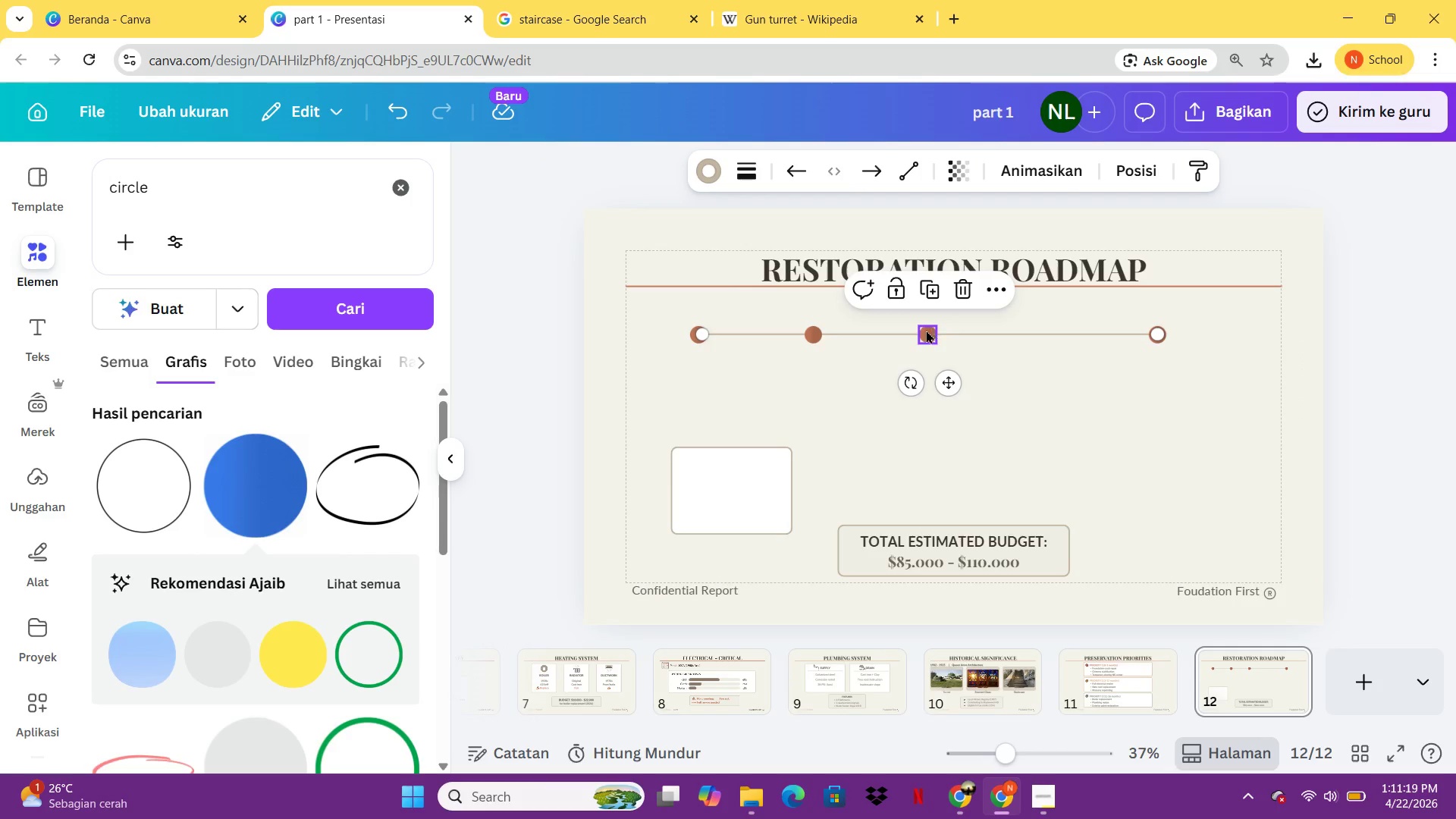 
left_click_drag(start_coordinate=[924, 331], to_coordinate=[992, 331])
 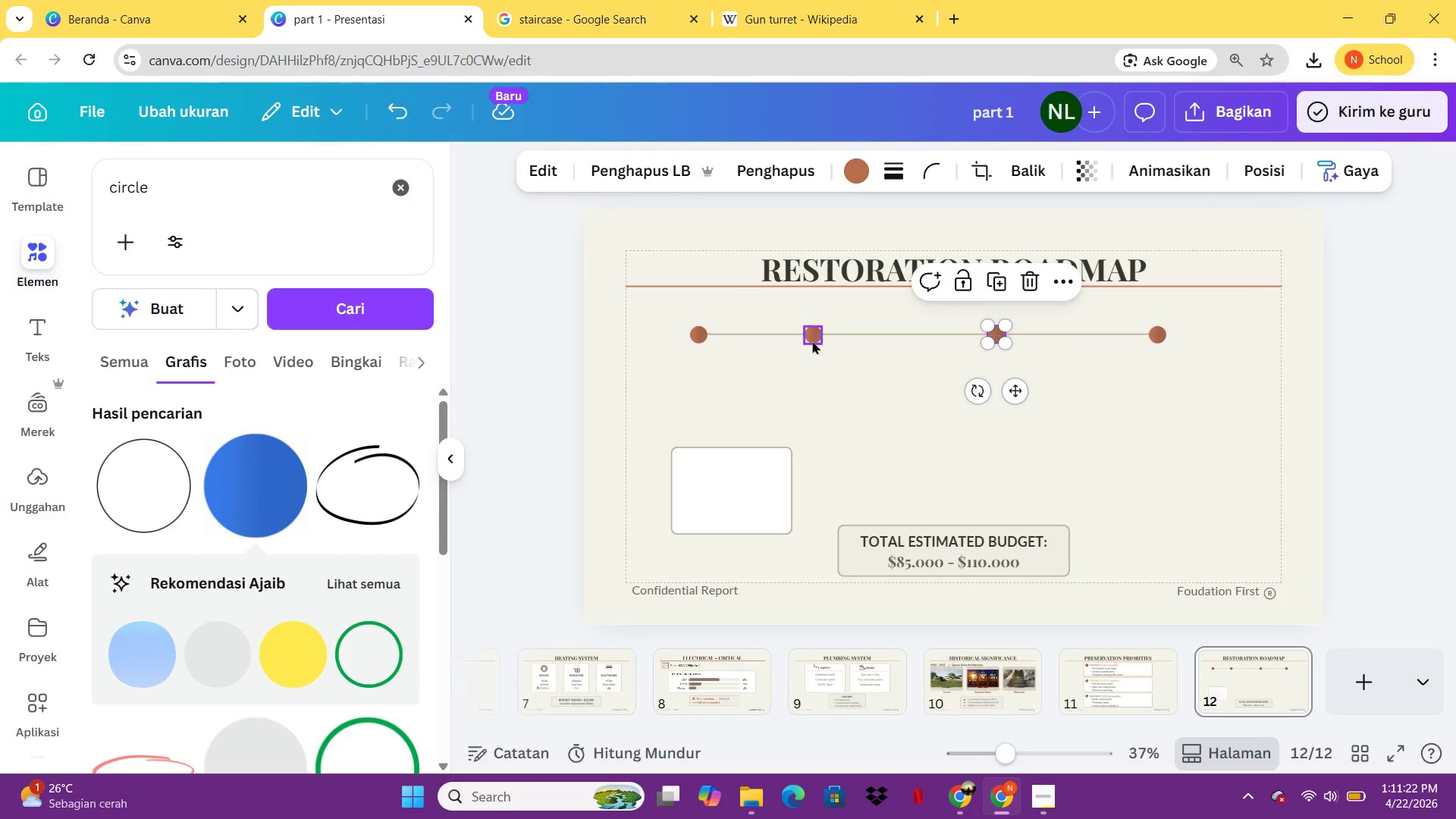 
left_click_drag(start_coordinate=[812, 339], to_coordinate=[853, 340])
 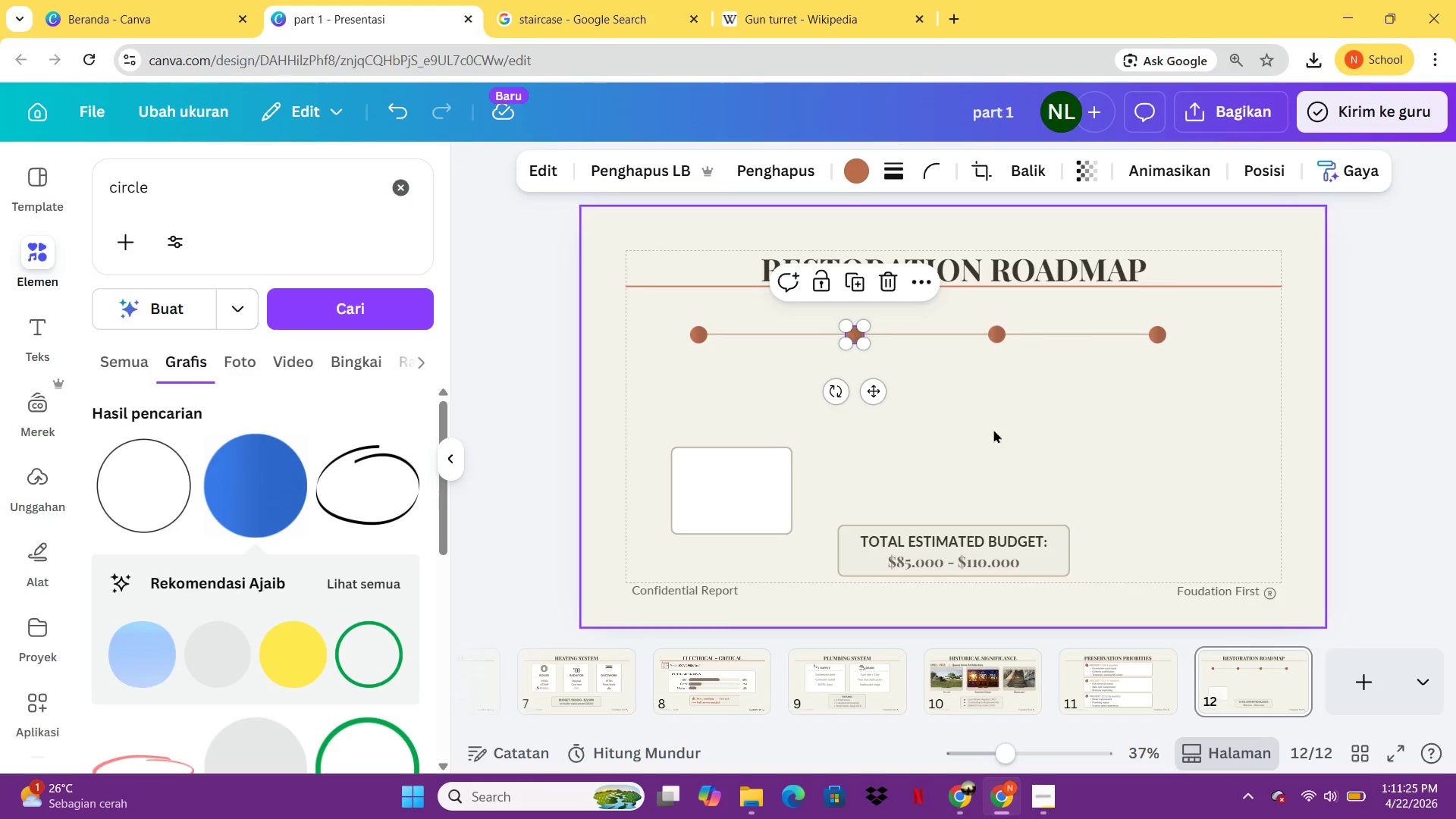 
left_click([993, 429])
 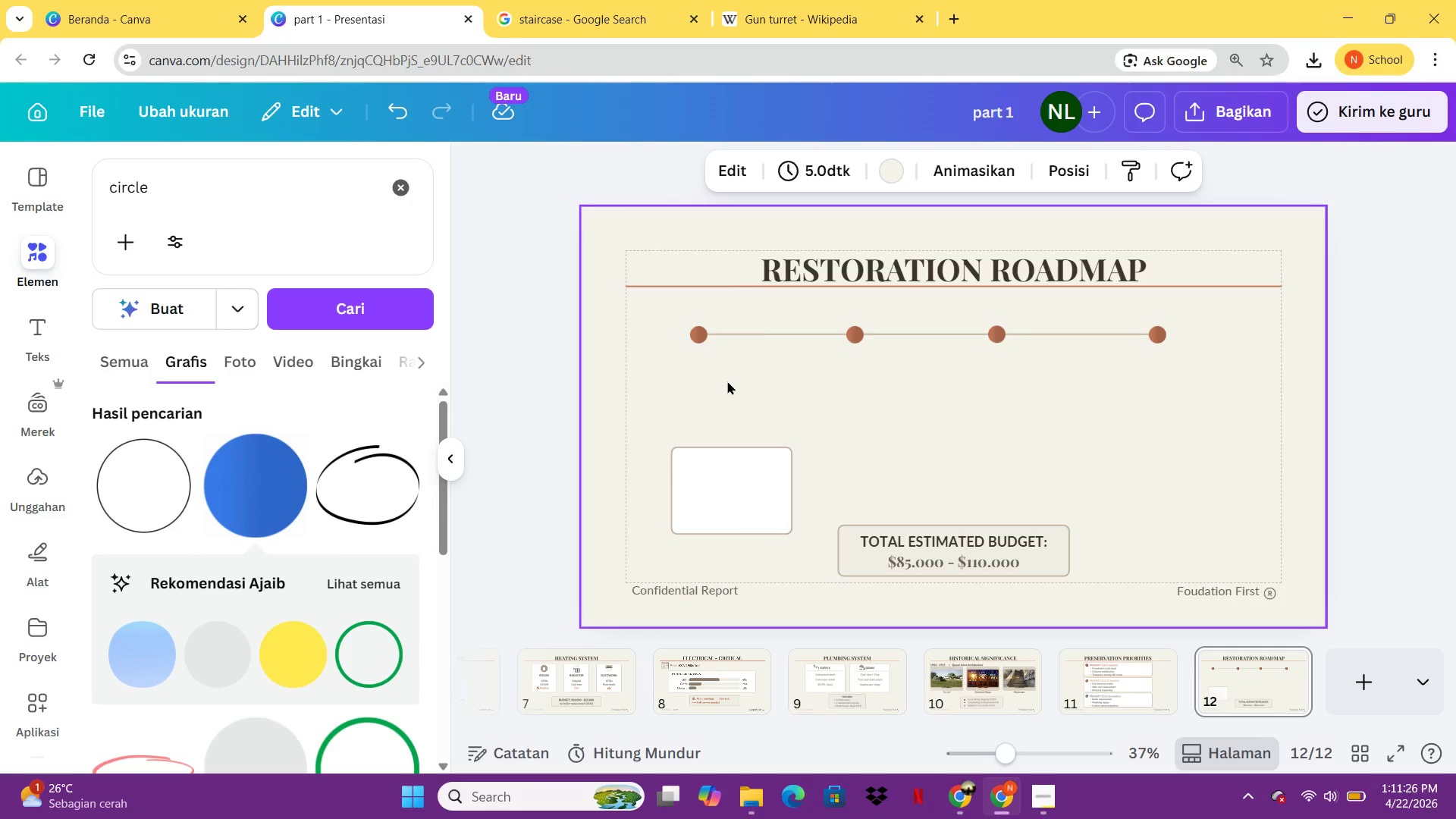 
left_click_drag(start_coordinate=[693, 369], to_coordinate=[1176, 315])
 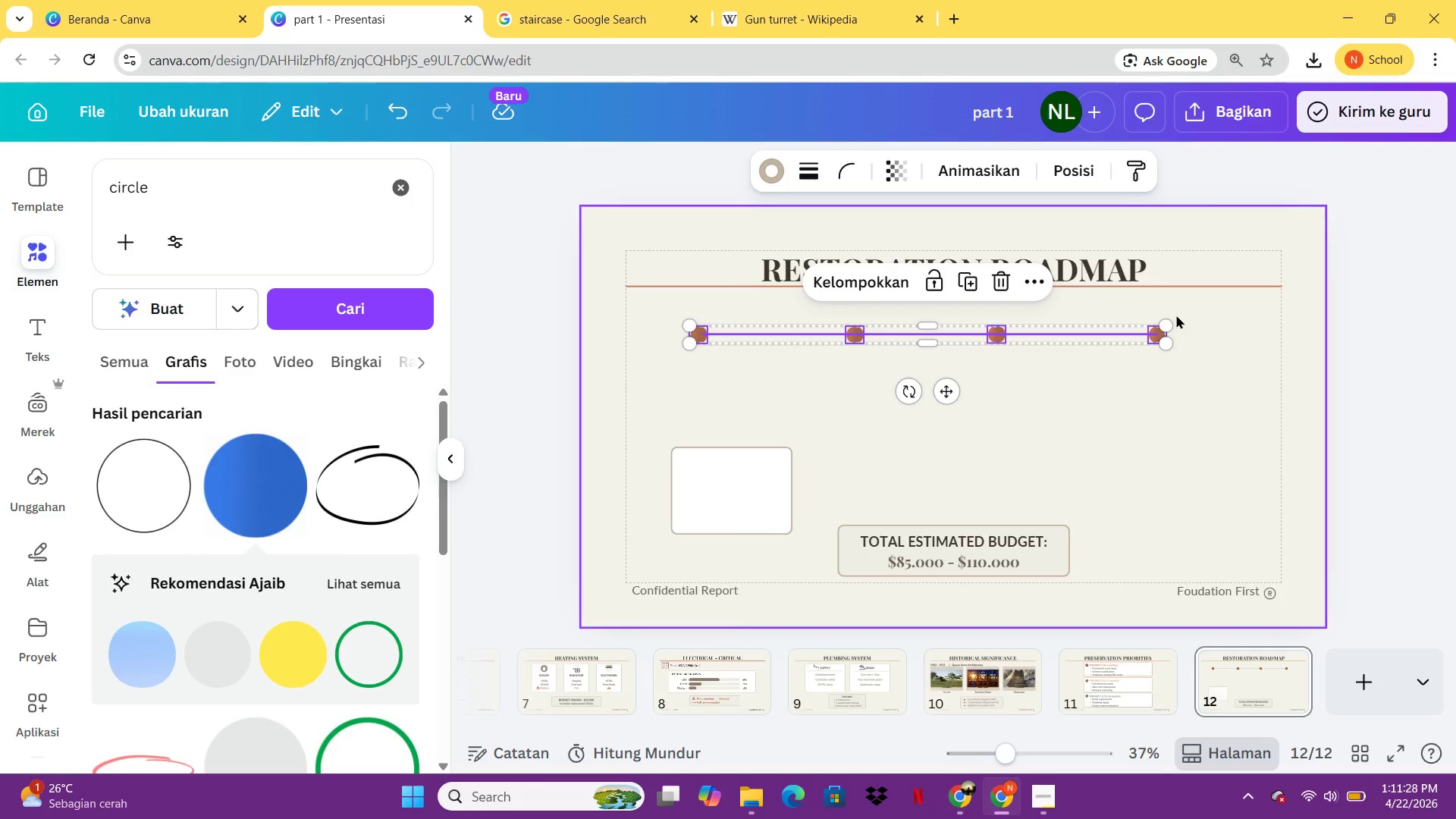 
key(Control+G)
 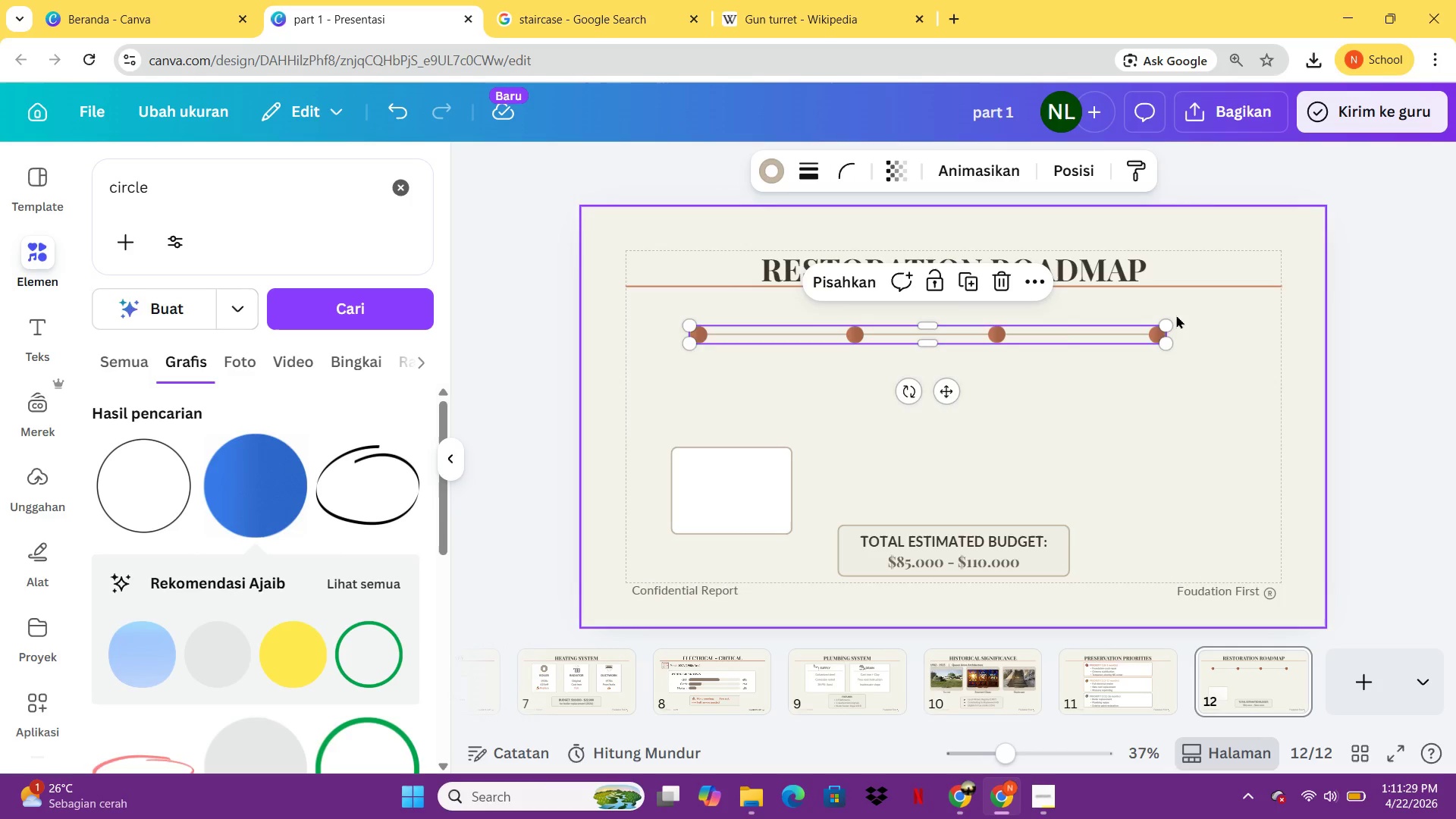 
left_click([1176, 315])
 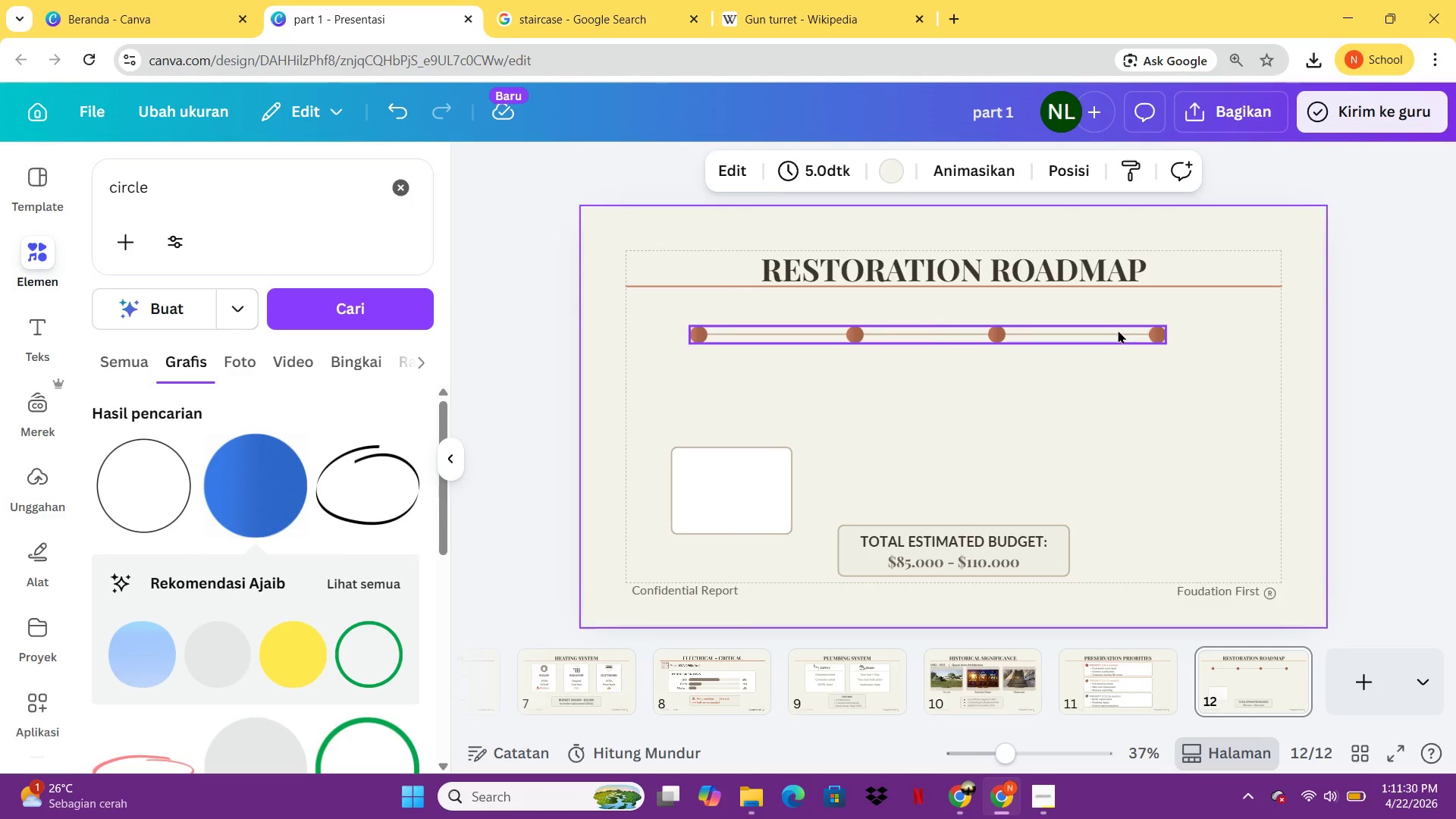 
left_click_drag(start_coordinate=[1118, 330], to_coordinate=[1144, 330])
 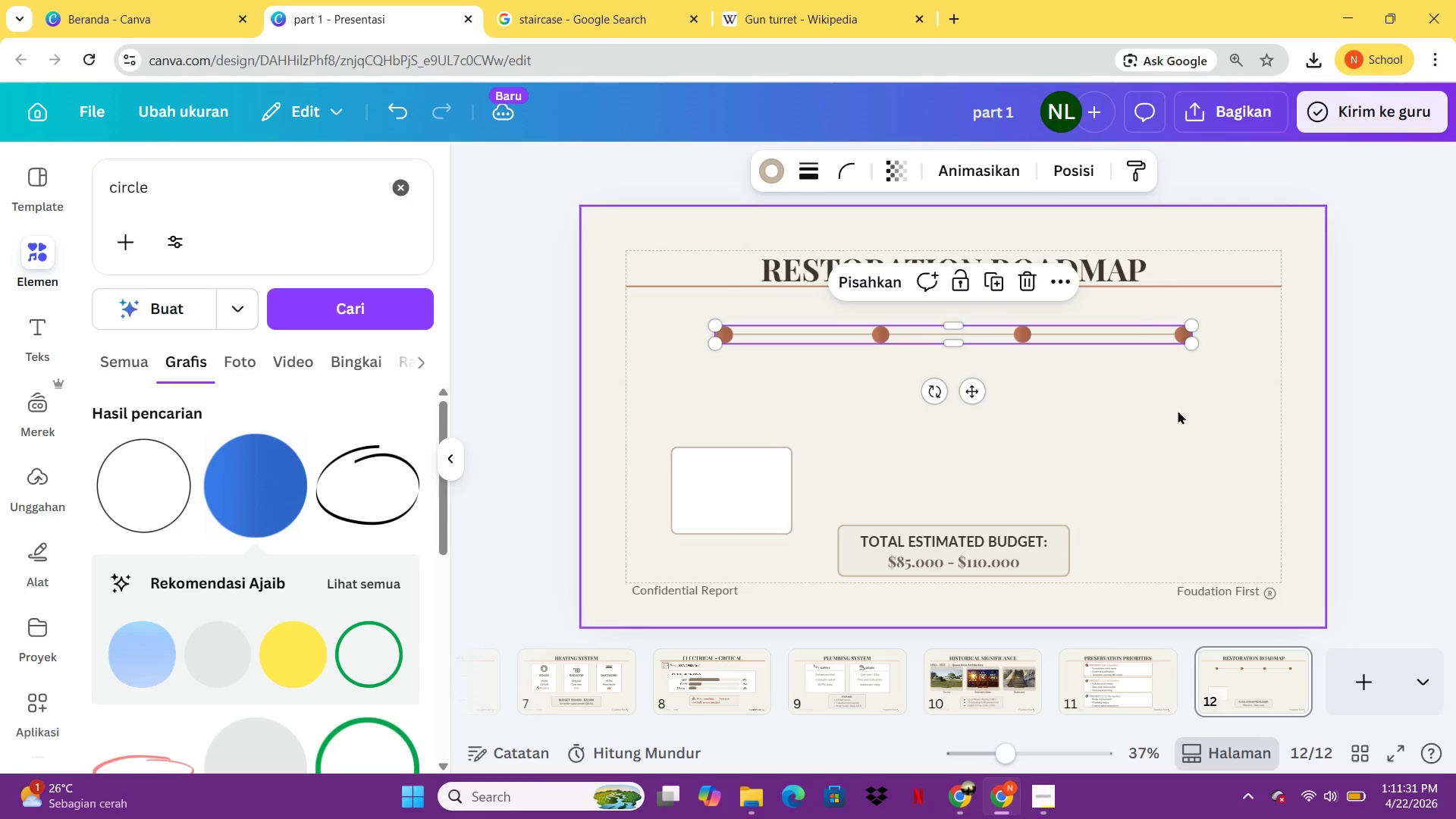 
left_click([1178, 410])
 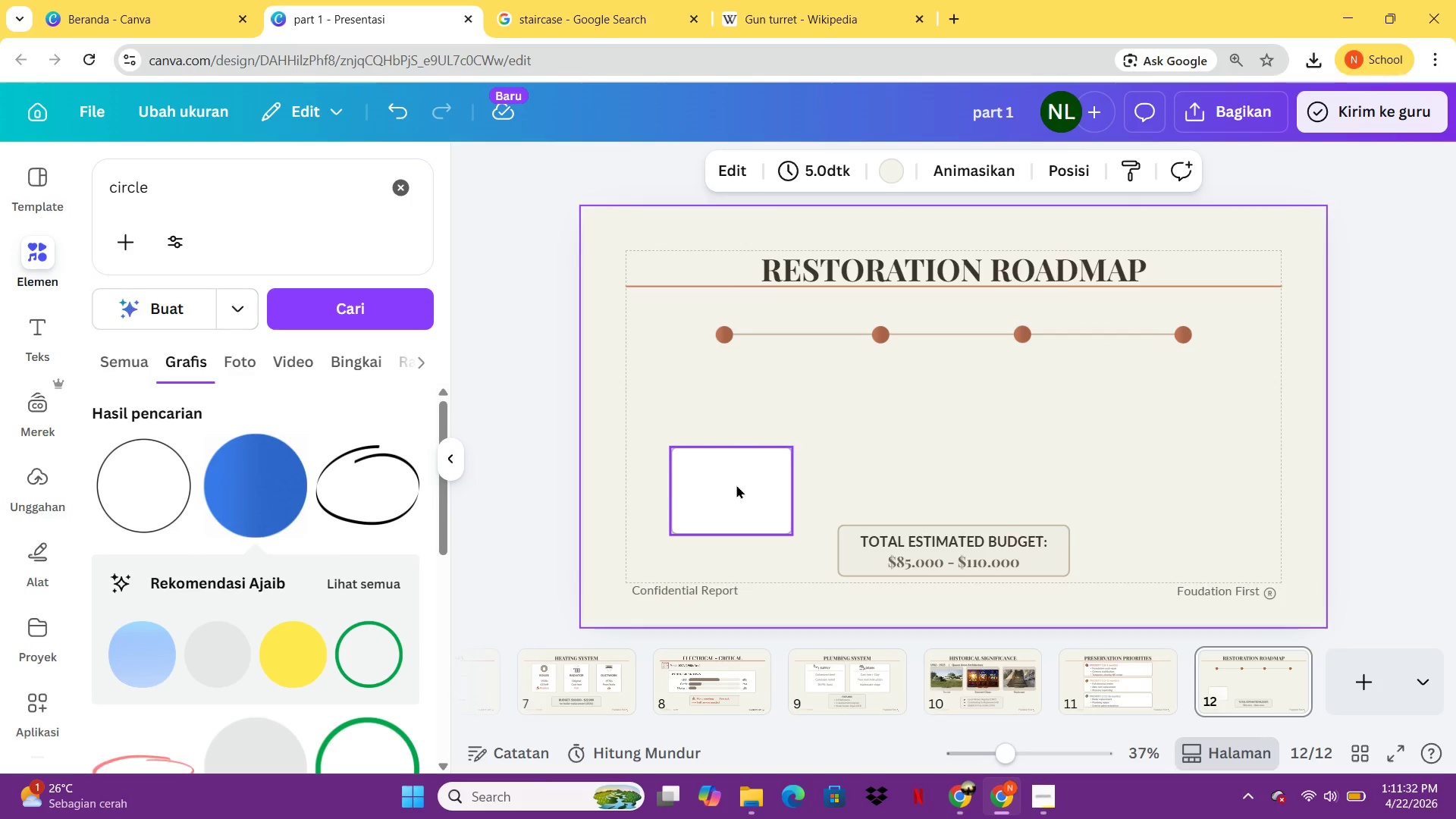 
left_click_drag(start_coordinate=[736, 485], to_coordinate=[732, 406])
 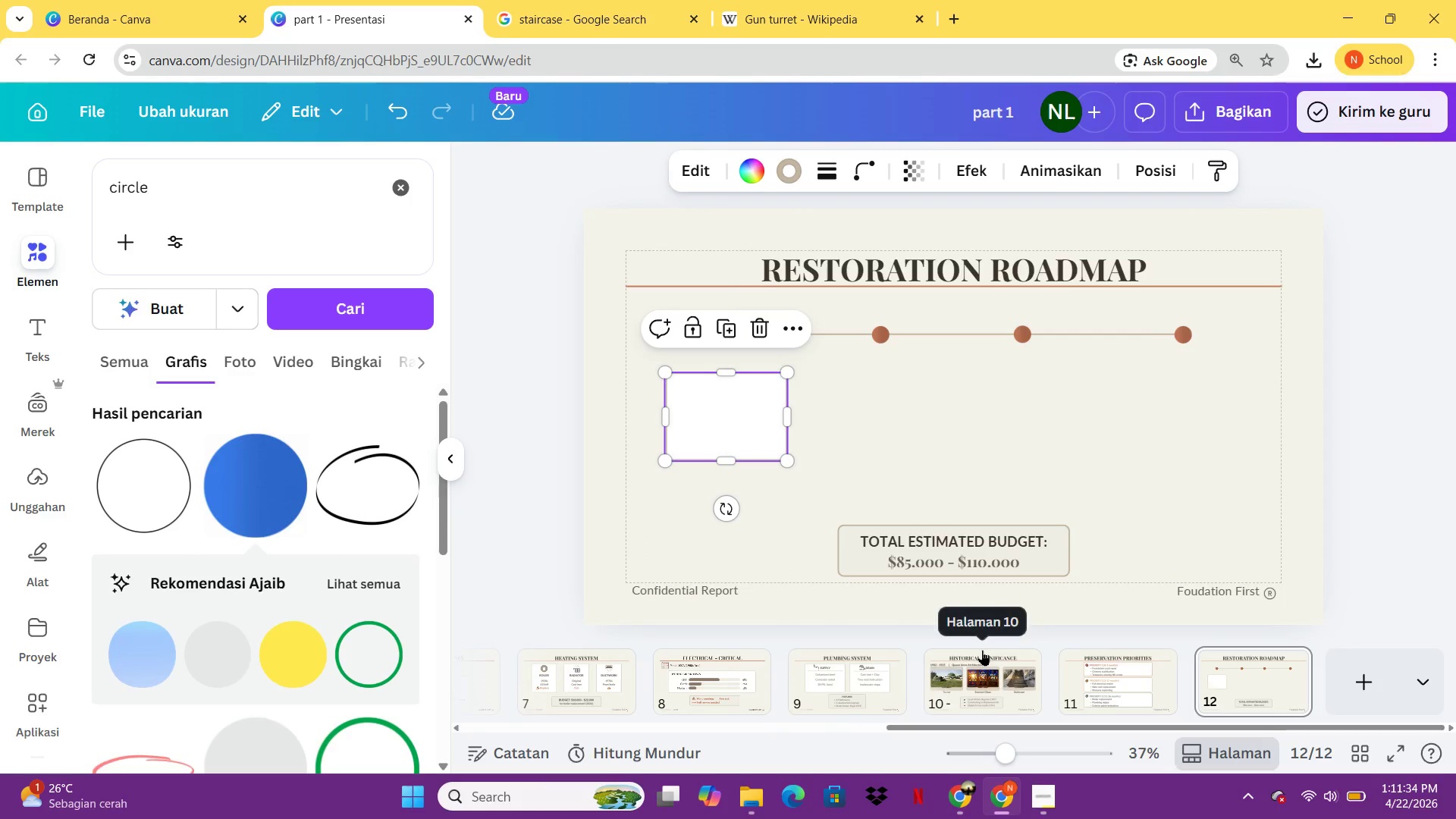 
left_click([982, 651])
 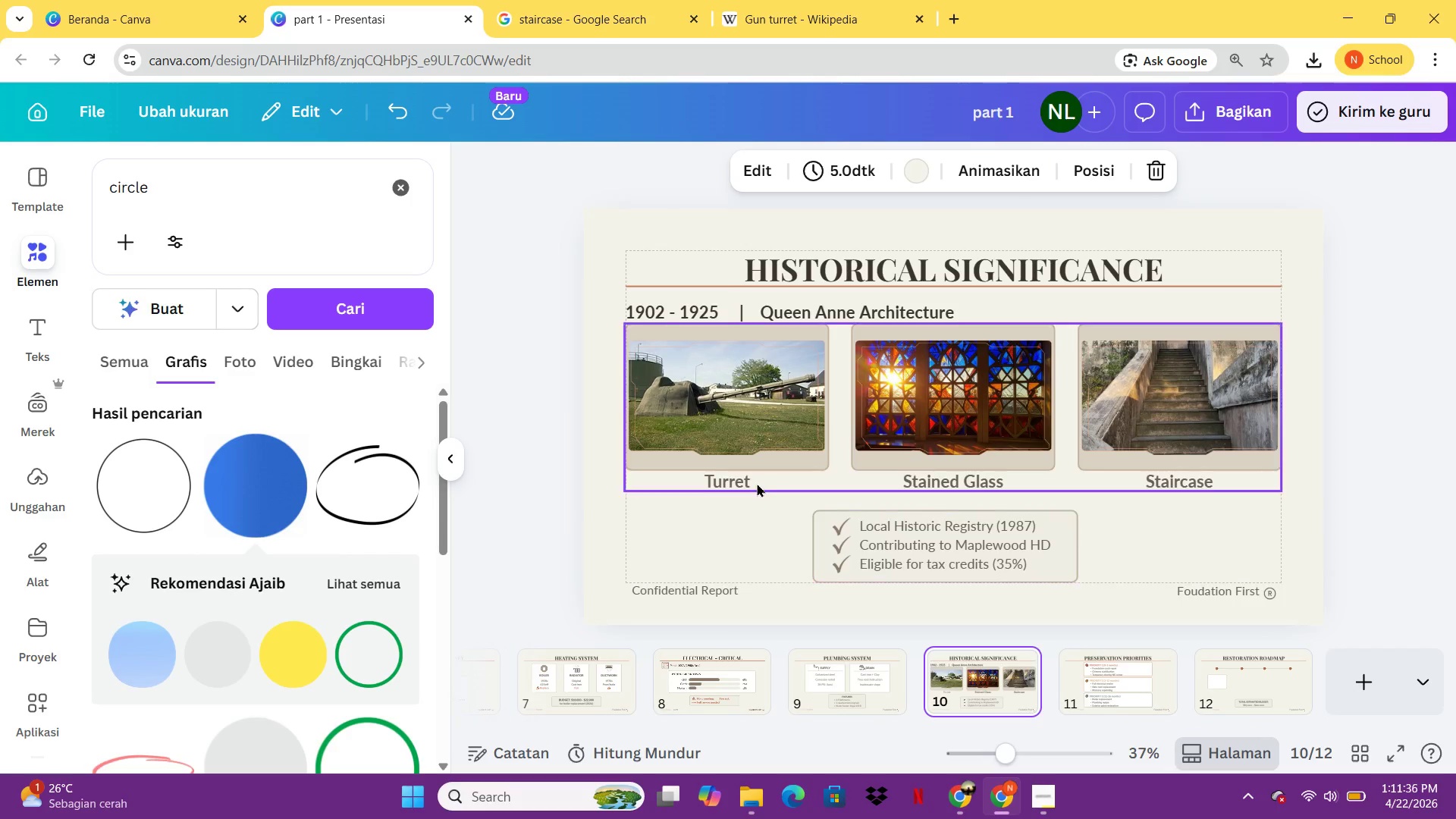 
left_click([748, 480])
 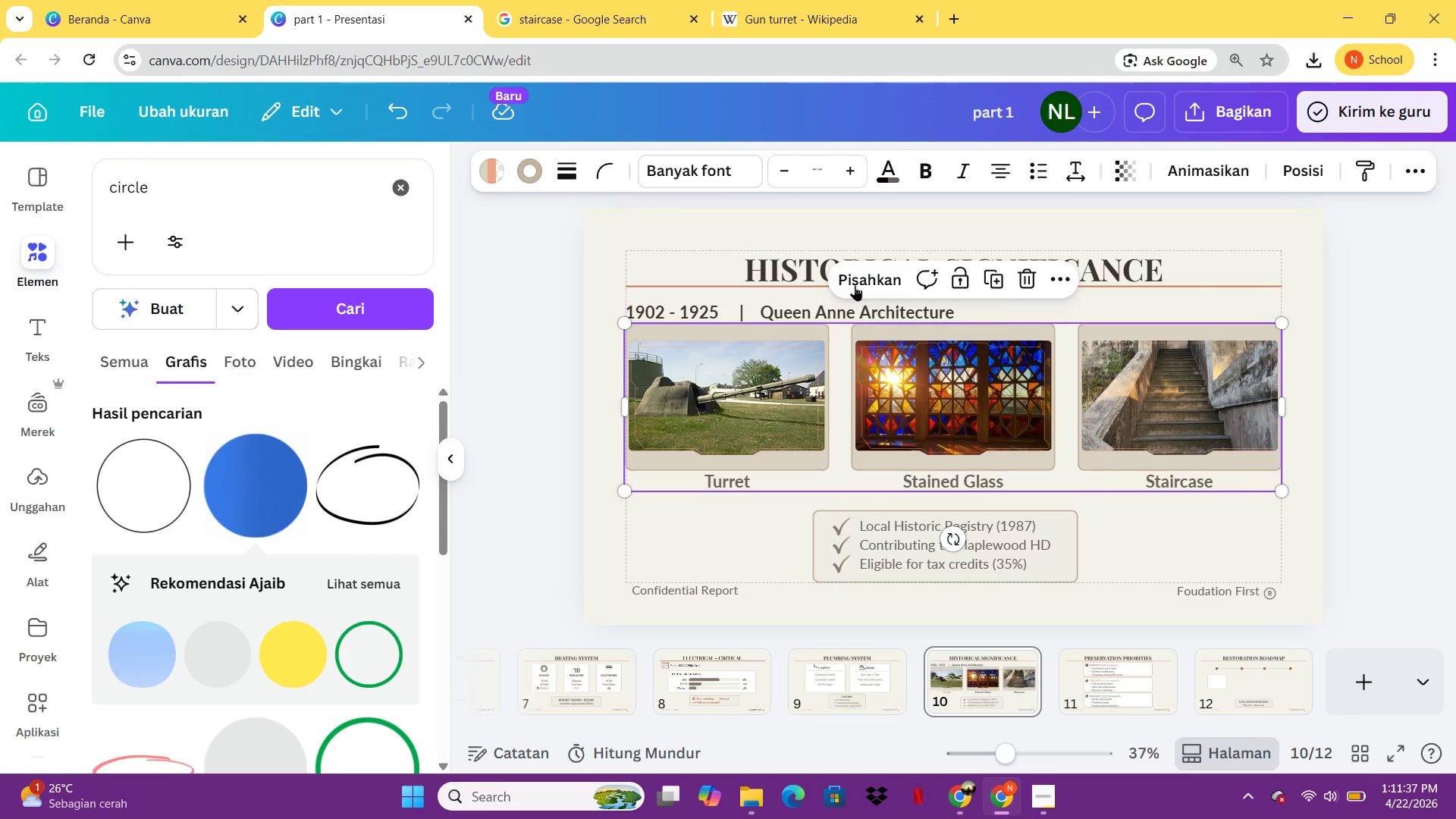 
left_click([855, 284])
 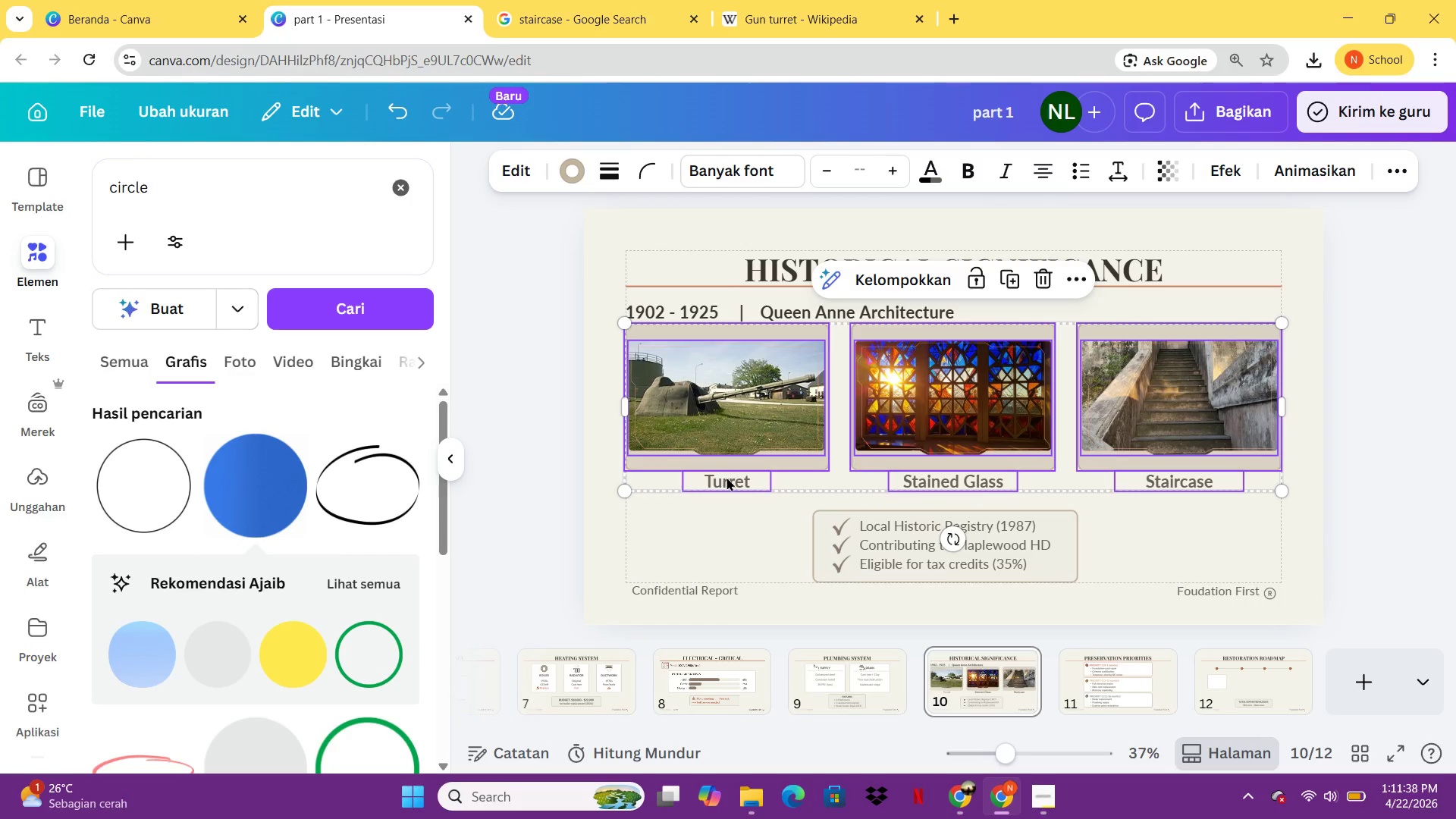 
left_click([726, 479])
 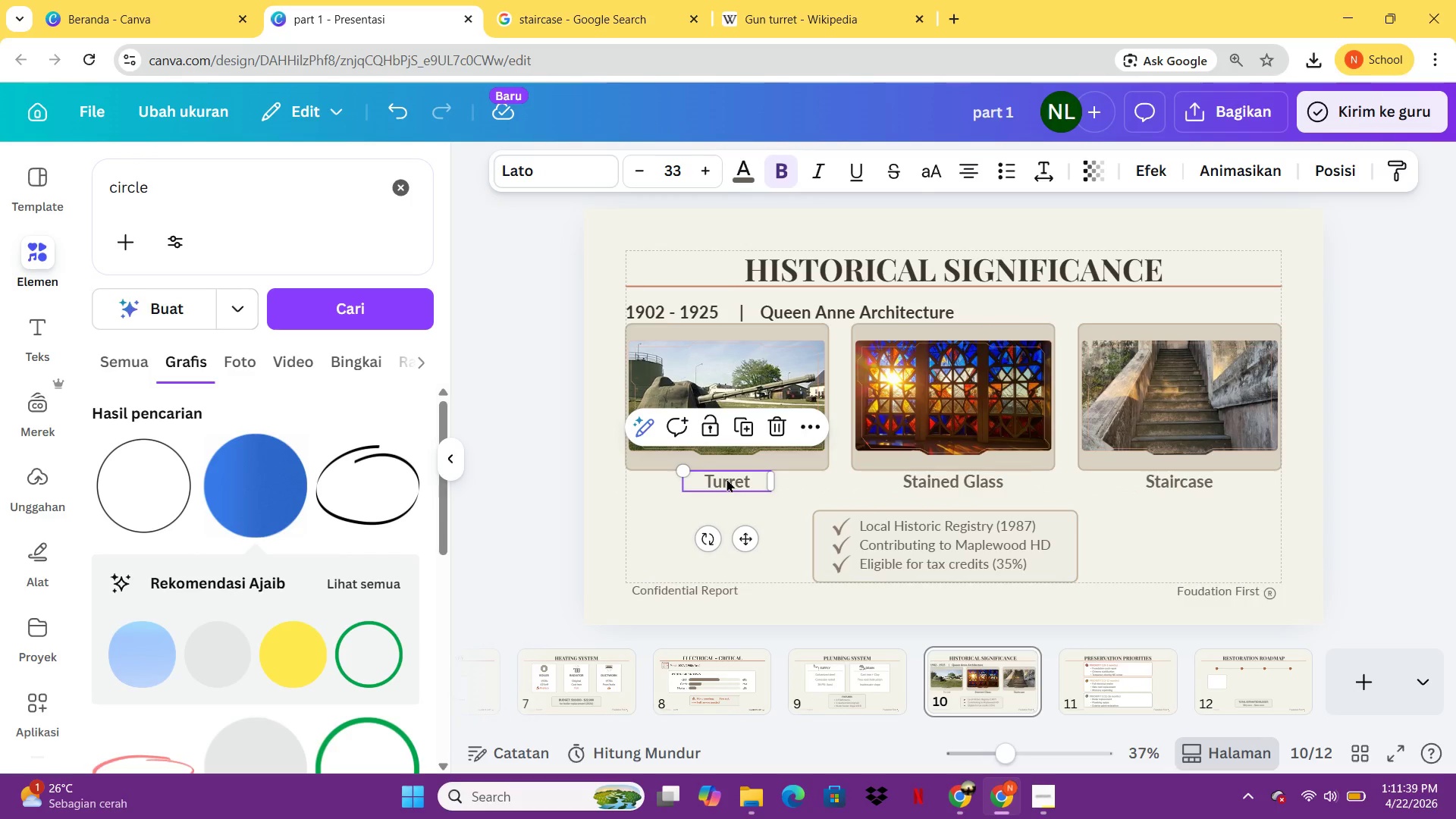 
key(Control+C)
 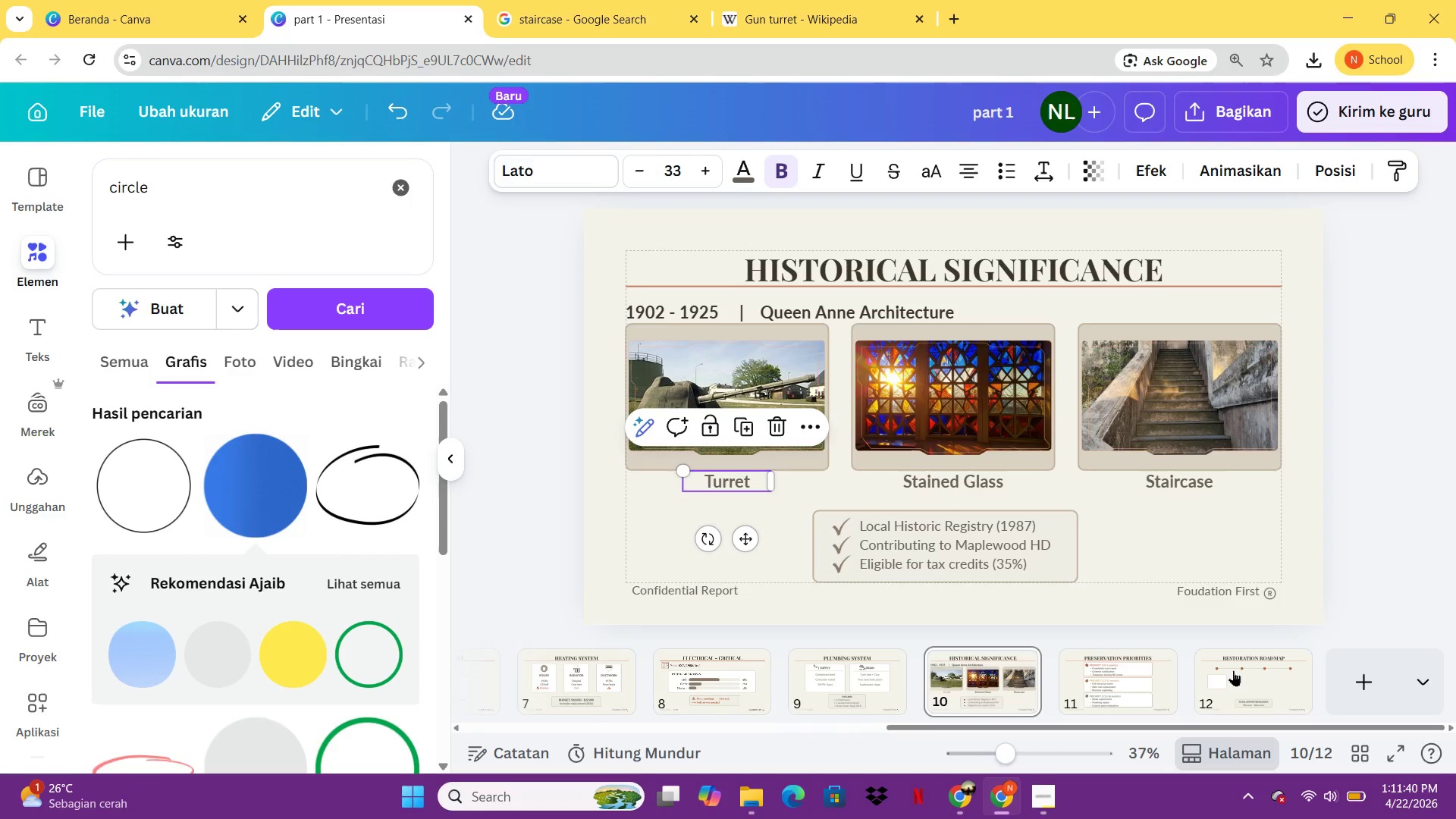 
left_click([1234, 671])
 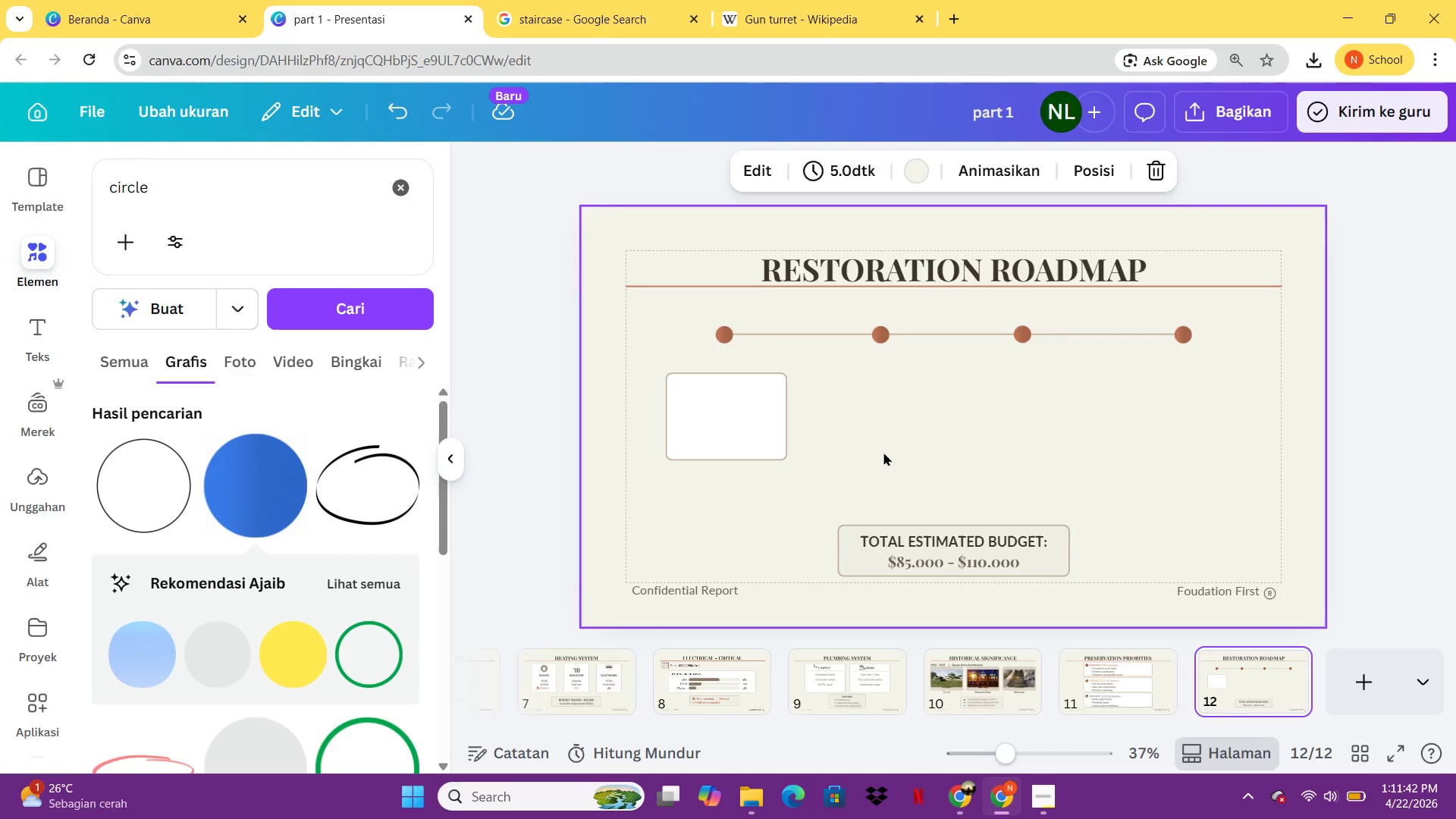 
key(Control+V)
 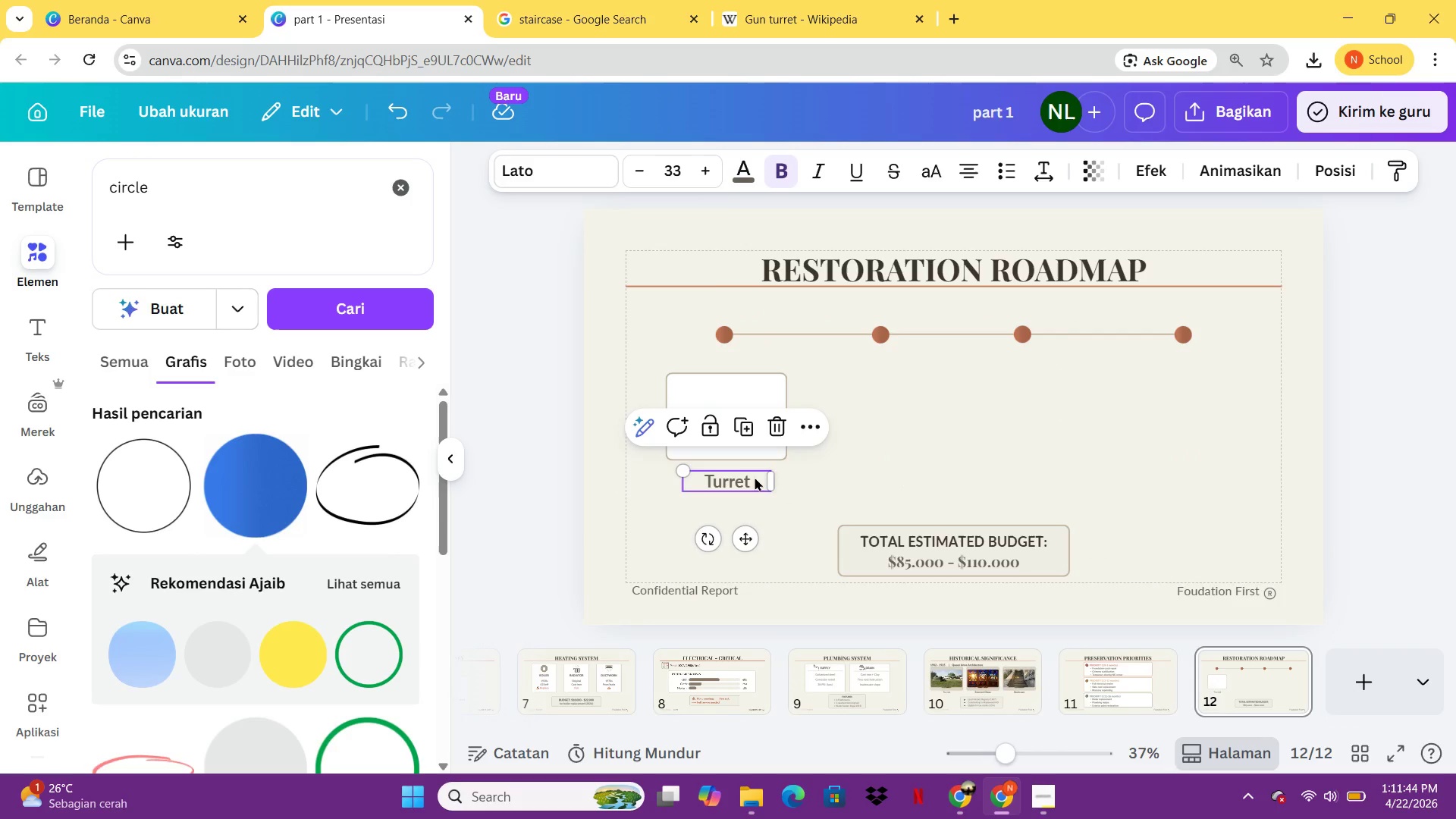 
left_click_drag(start_coordinate=[741, 479], to_coordinate=[740, 365])
 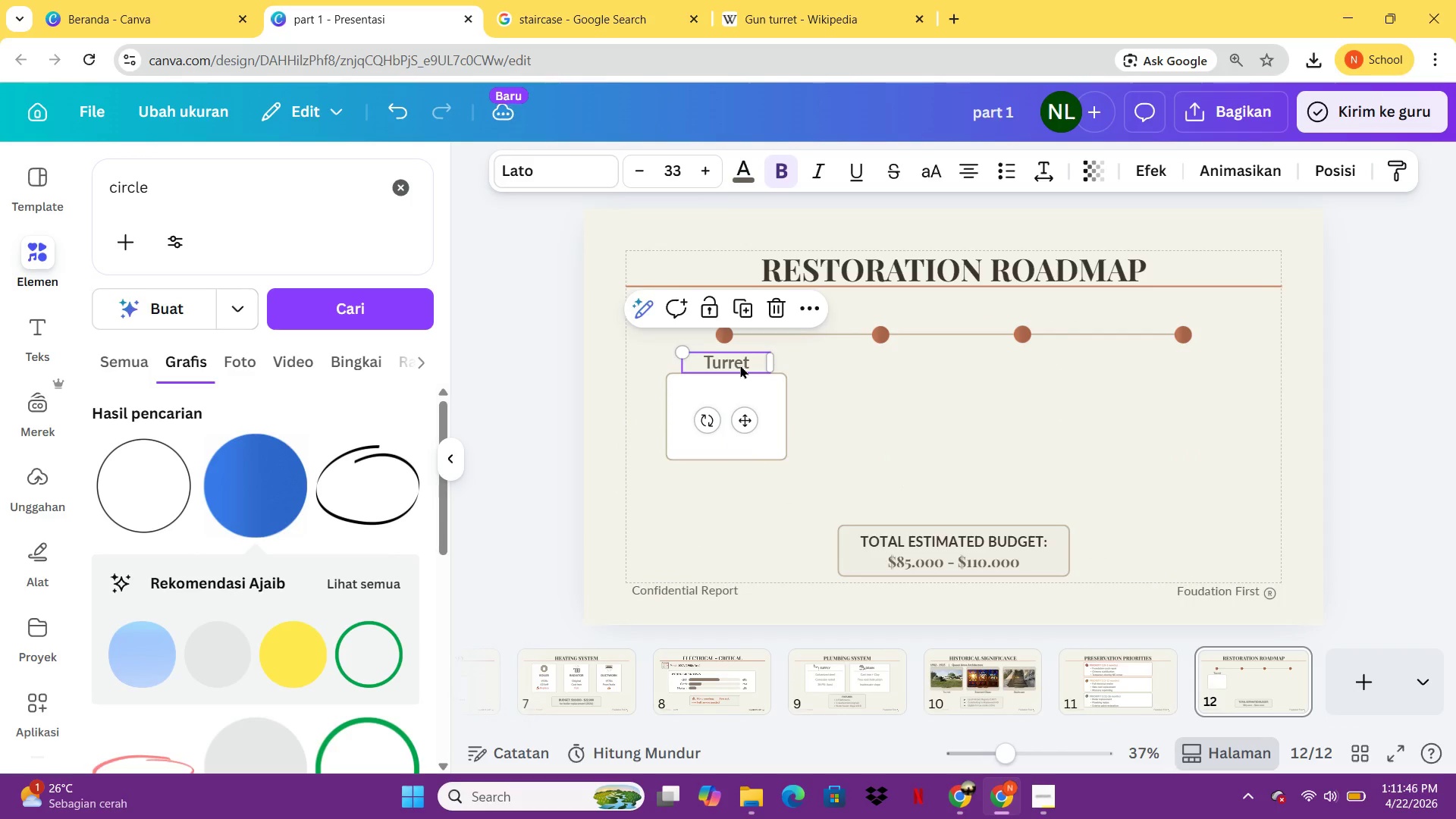 
double_click([740, 365])
 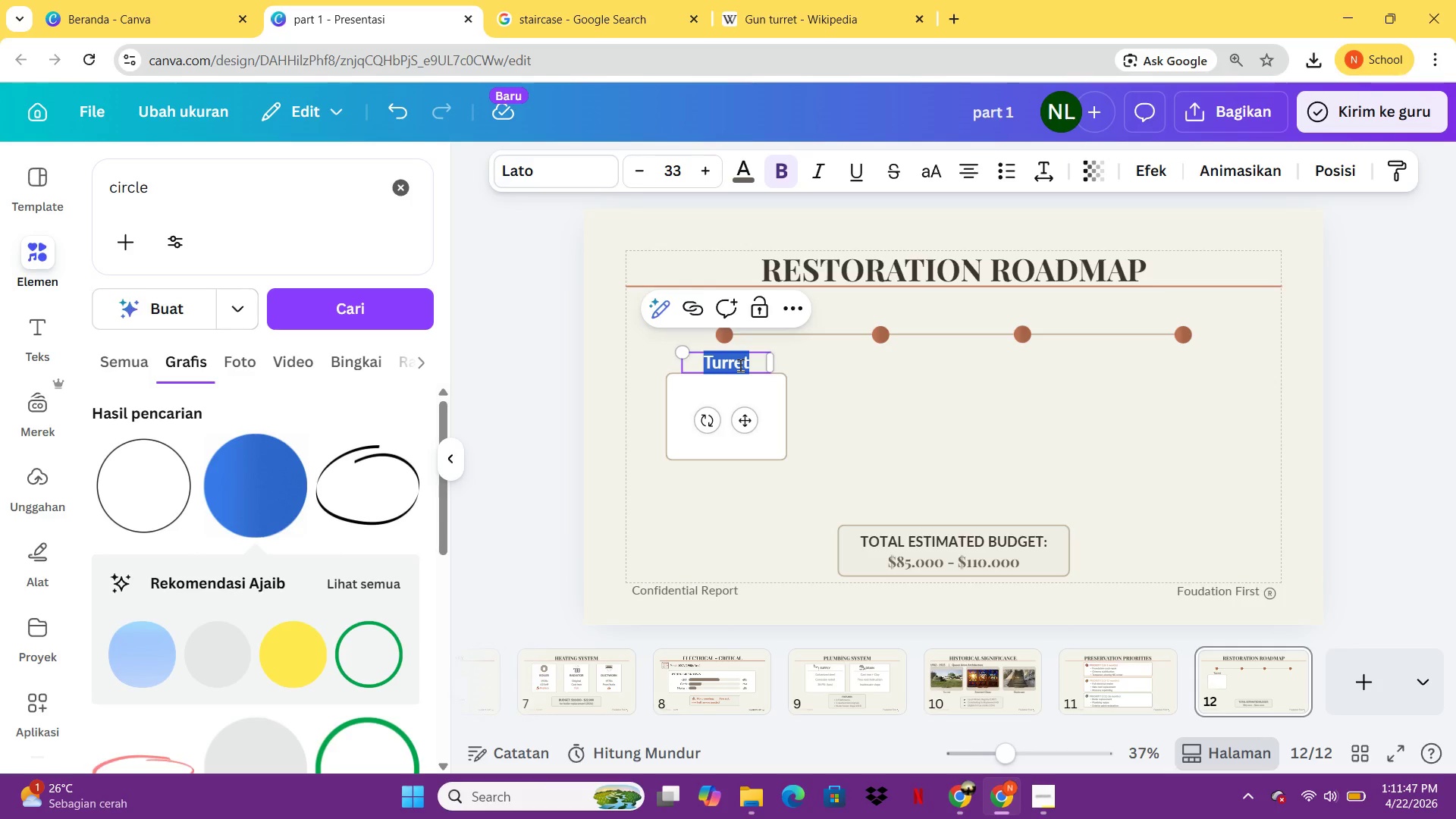 
type(Q1)
key(Backspace)
type(W 2026)
key(Backspace)
key(Backspace)
key(Backspace)
key(Backspace)
key(Backspace)
key(Backspace)
type(2 2026)
 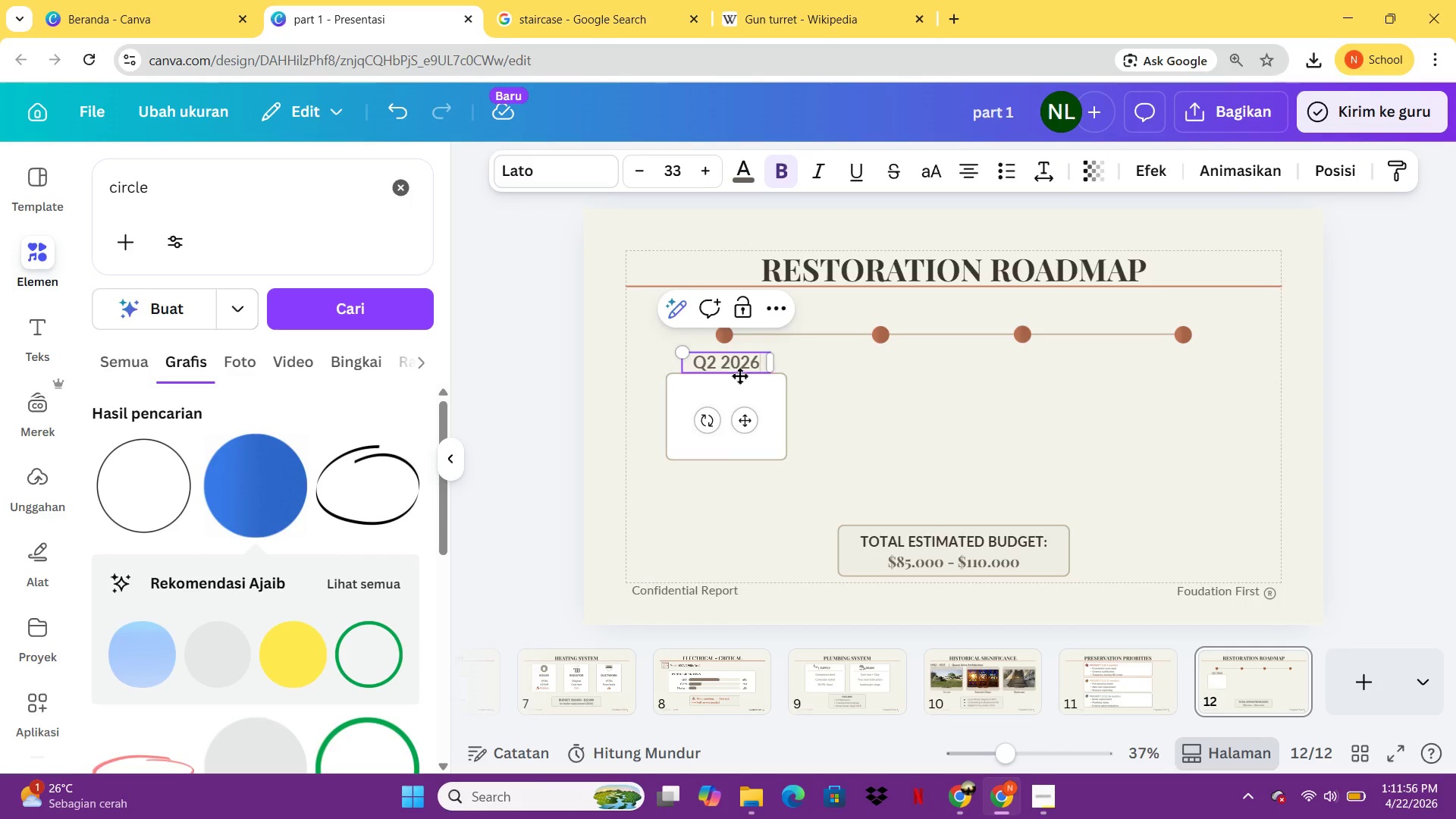 
key(Control+A)
 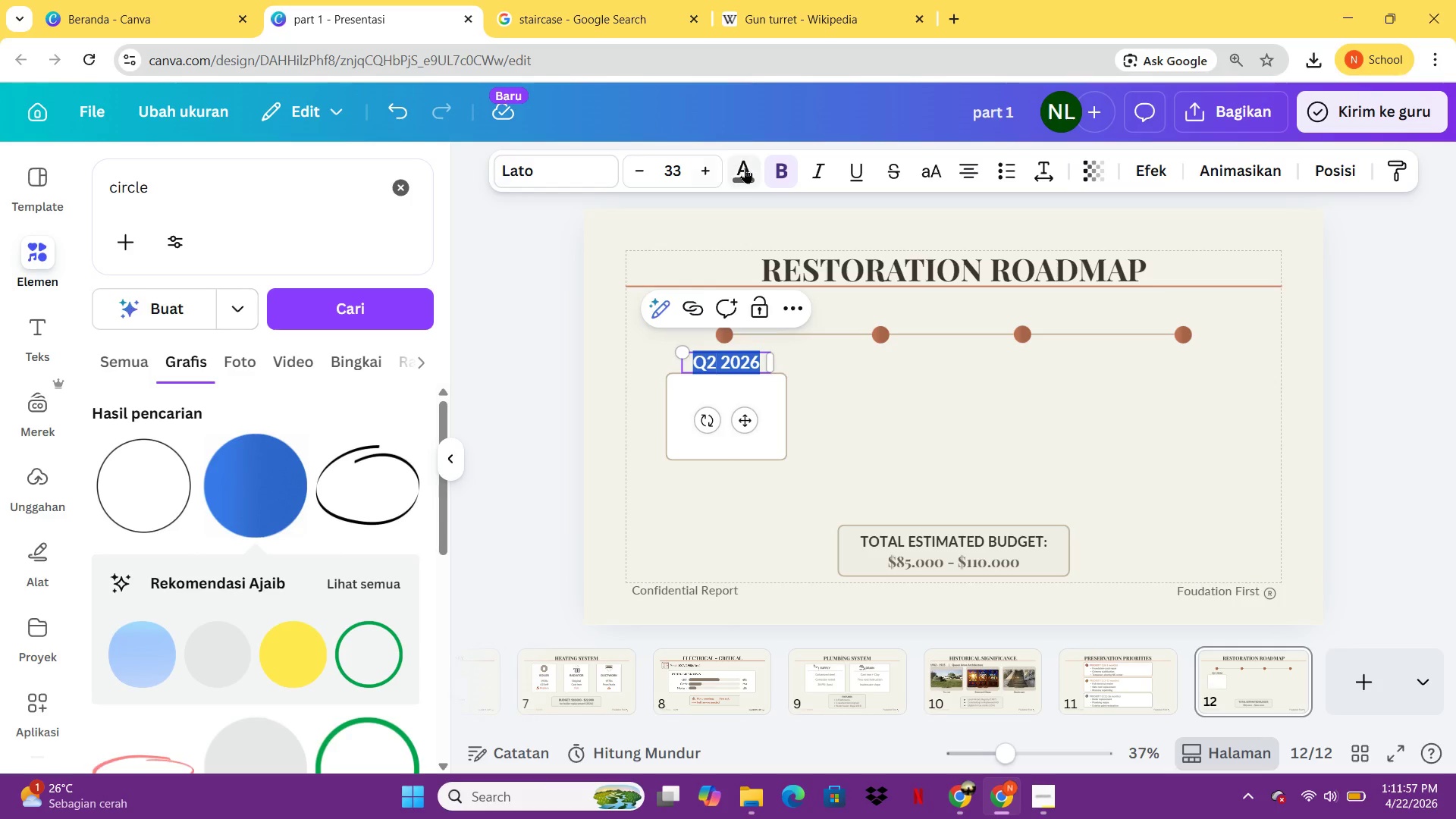 
left_click([746, 168])
 